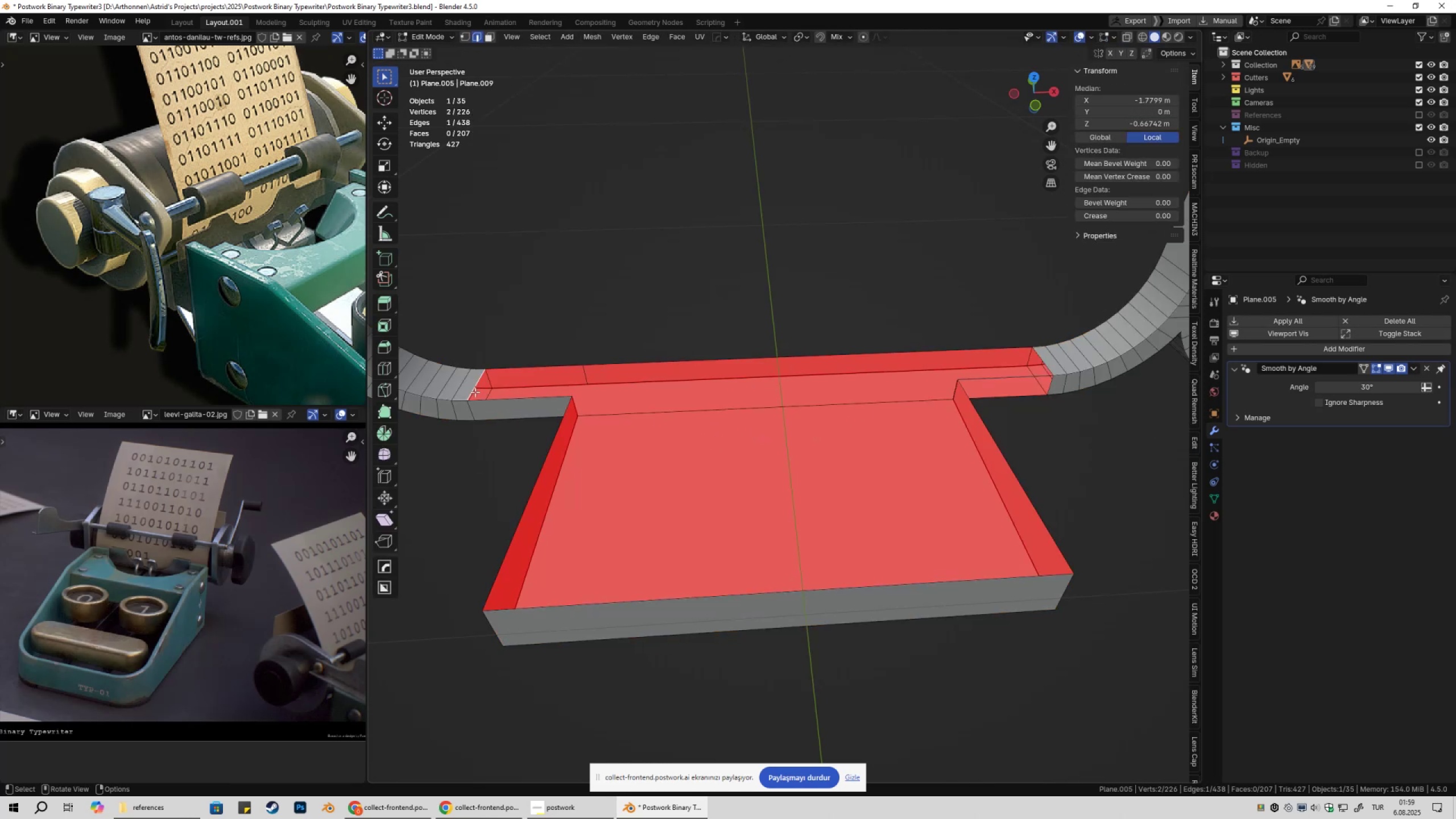 
key(F)
 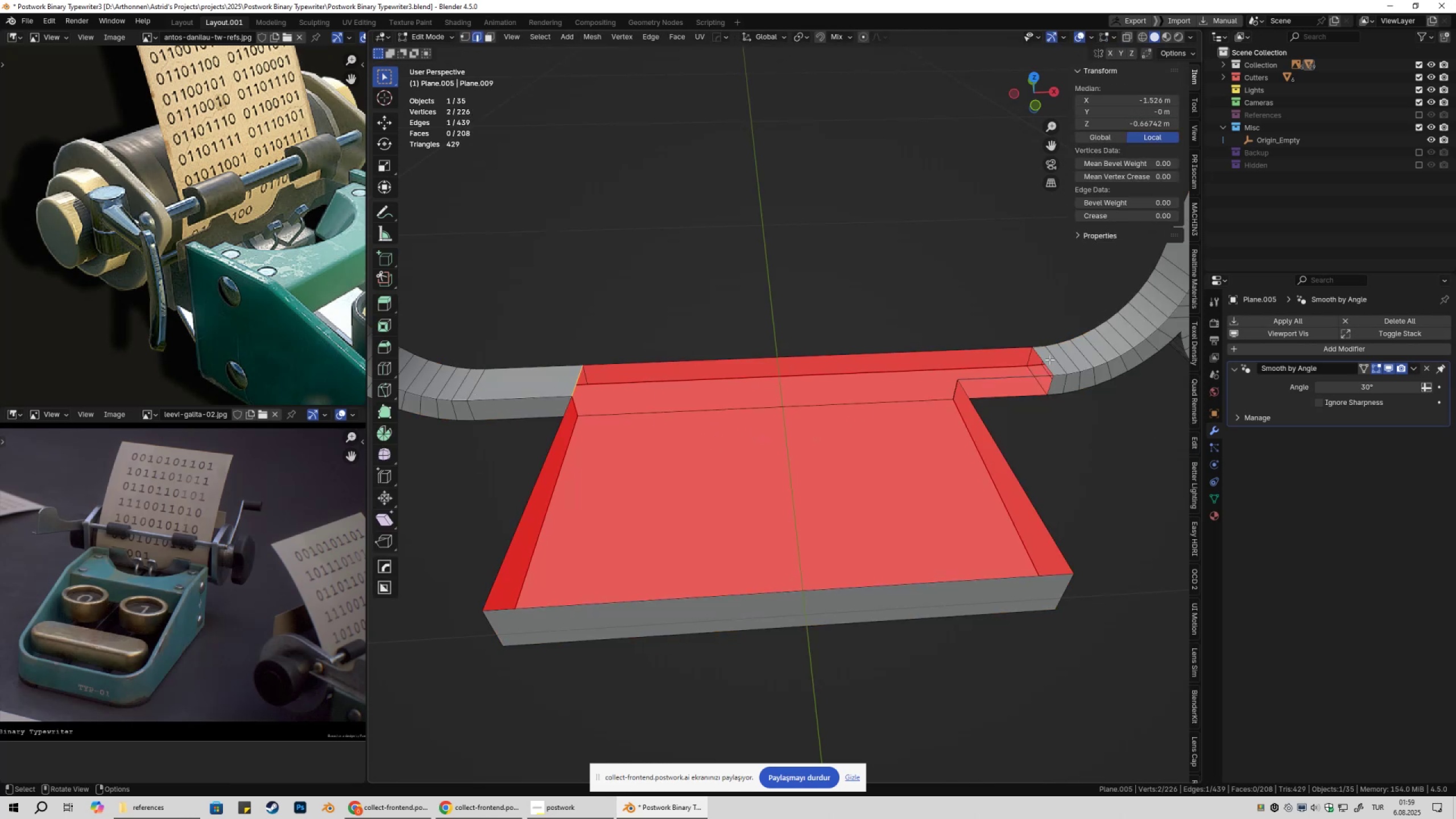 
left_click([1044, 359])
 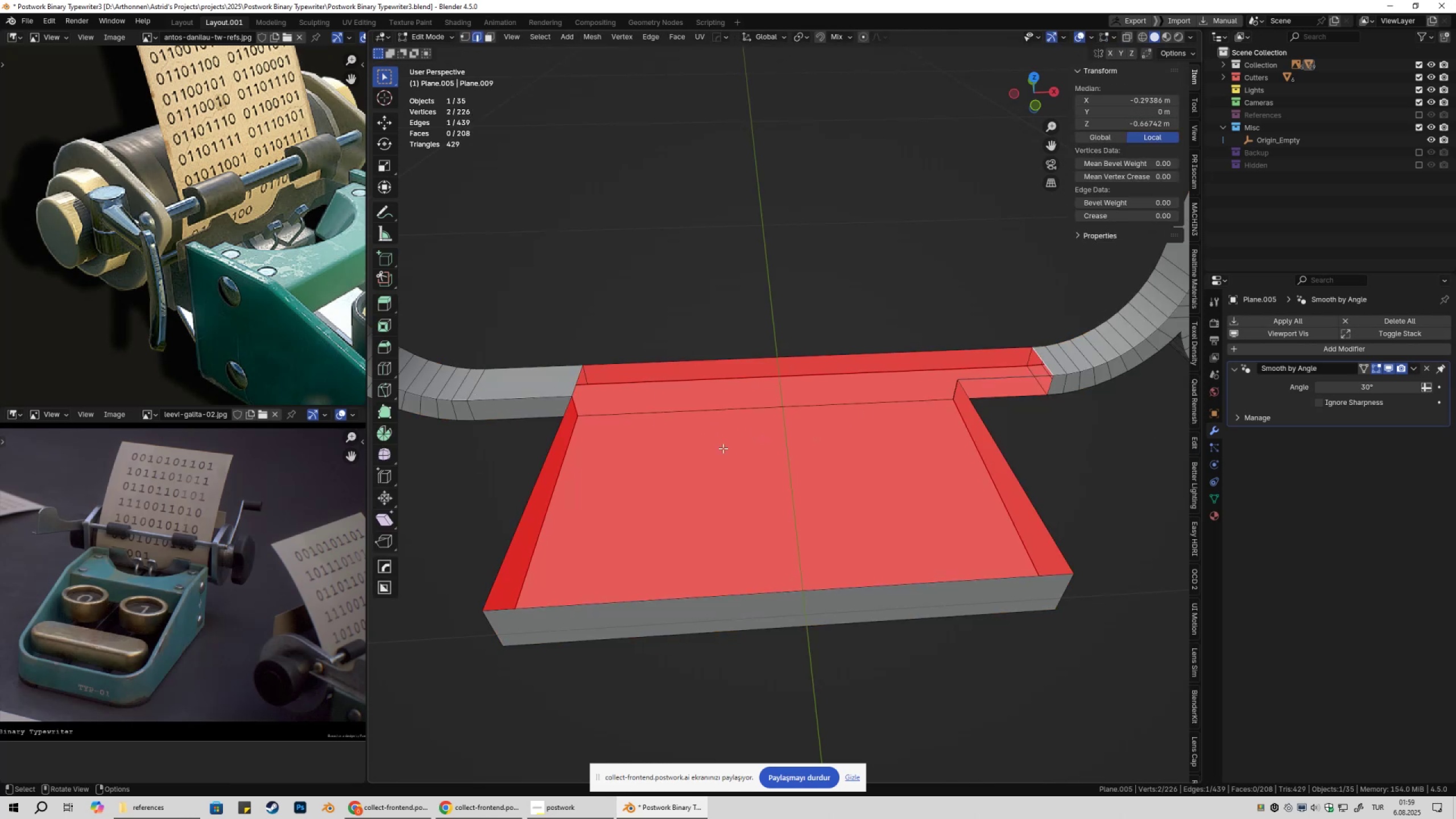 
hold_key(key=AltLeft, duration=0.84)
 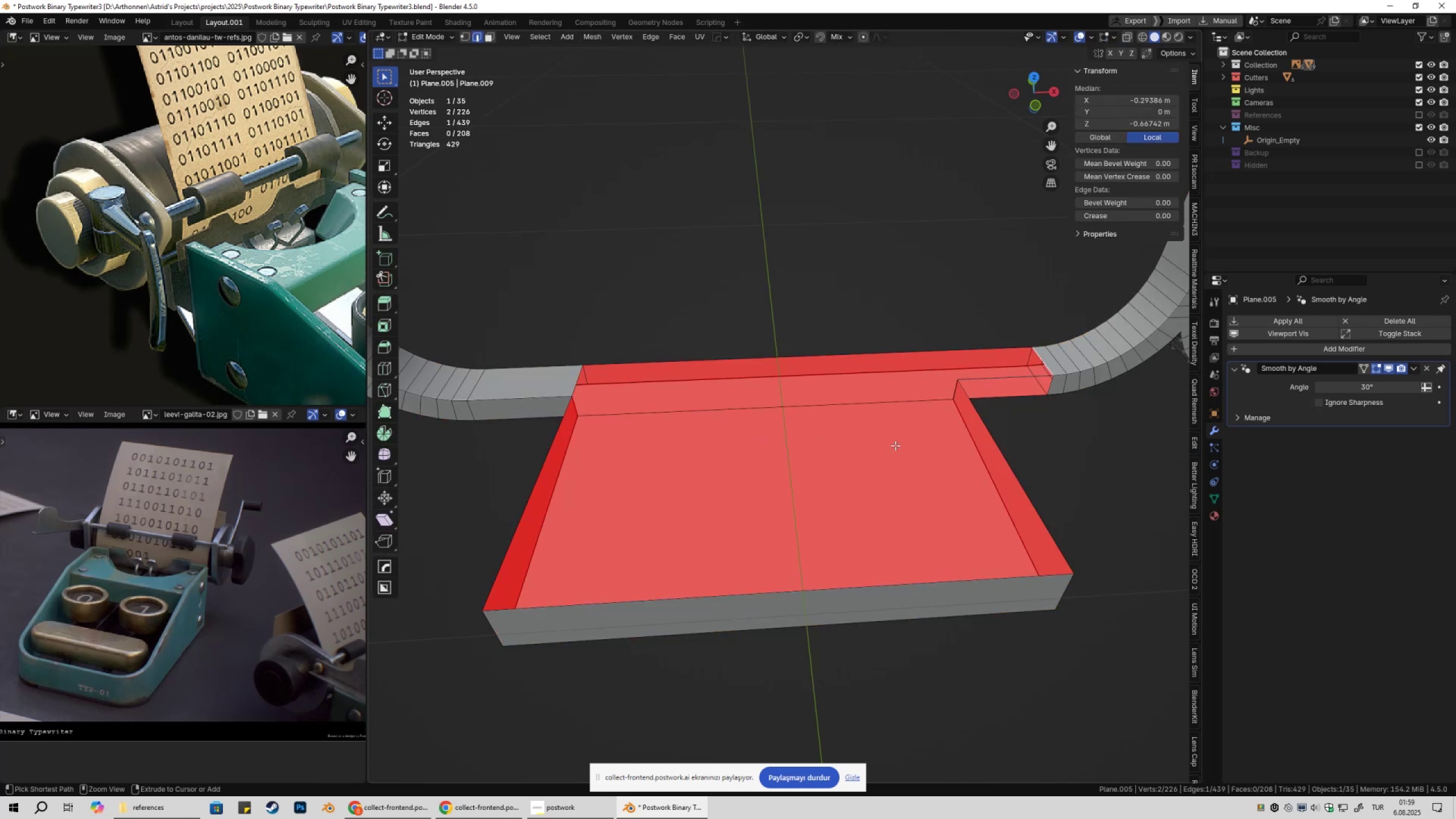 
hold_key(key=X, duration=0.59)
 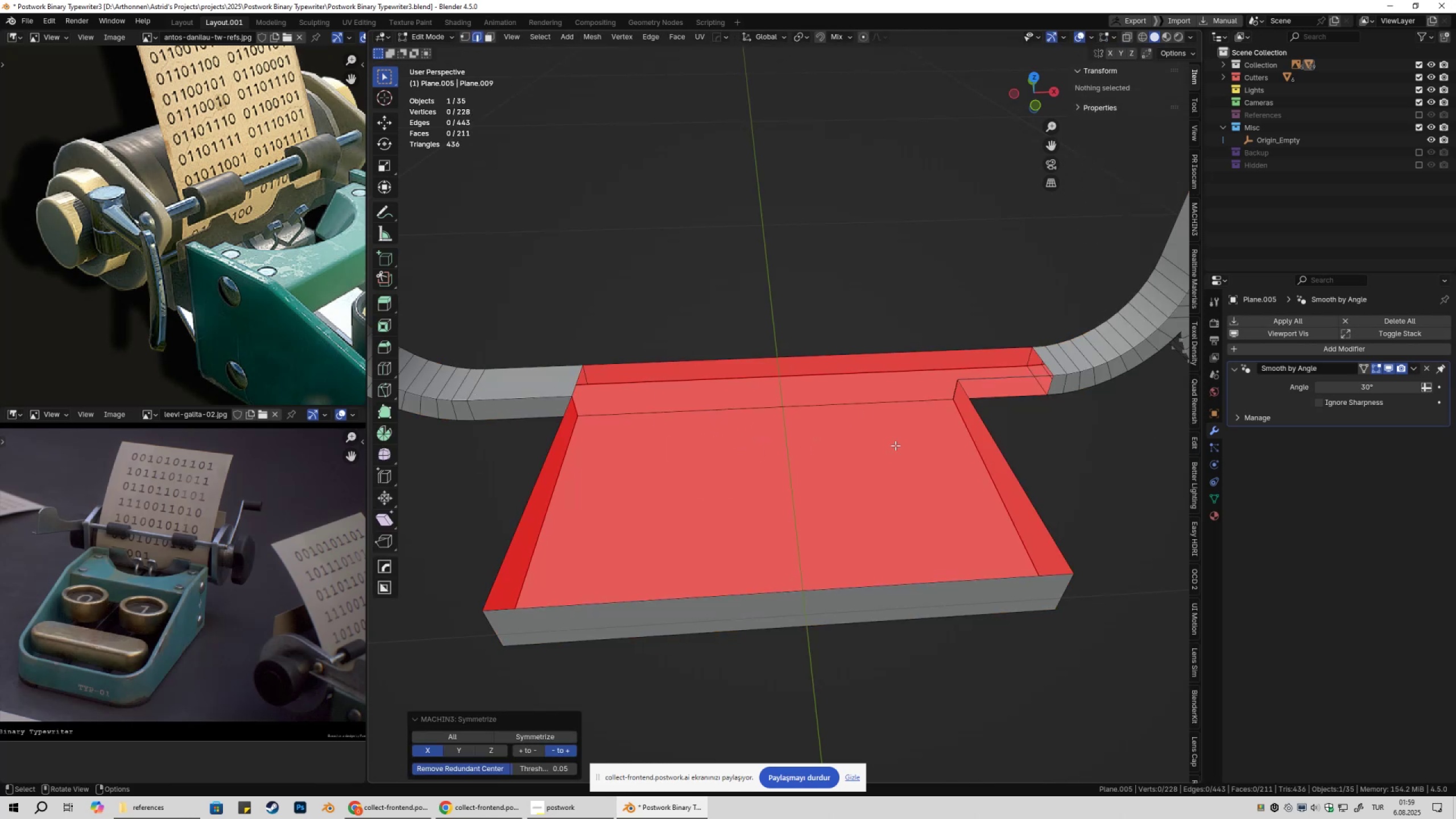 
key(Control+Z)
 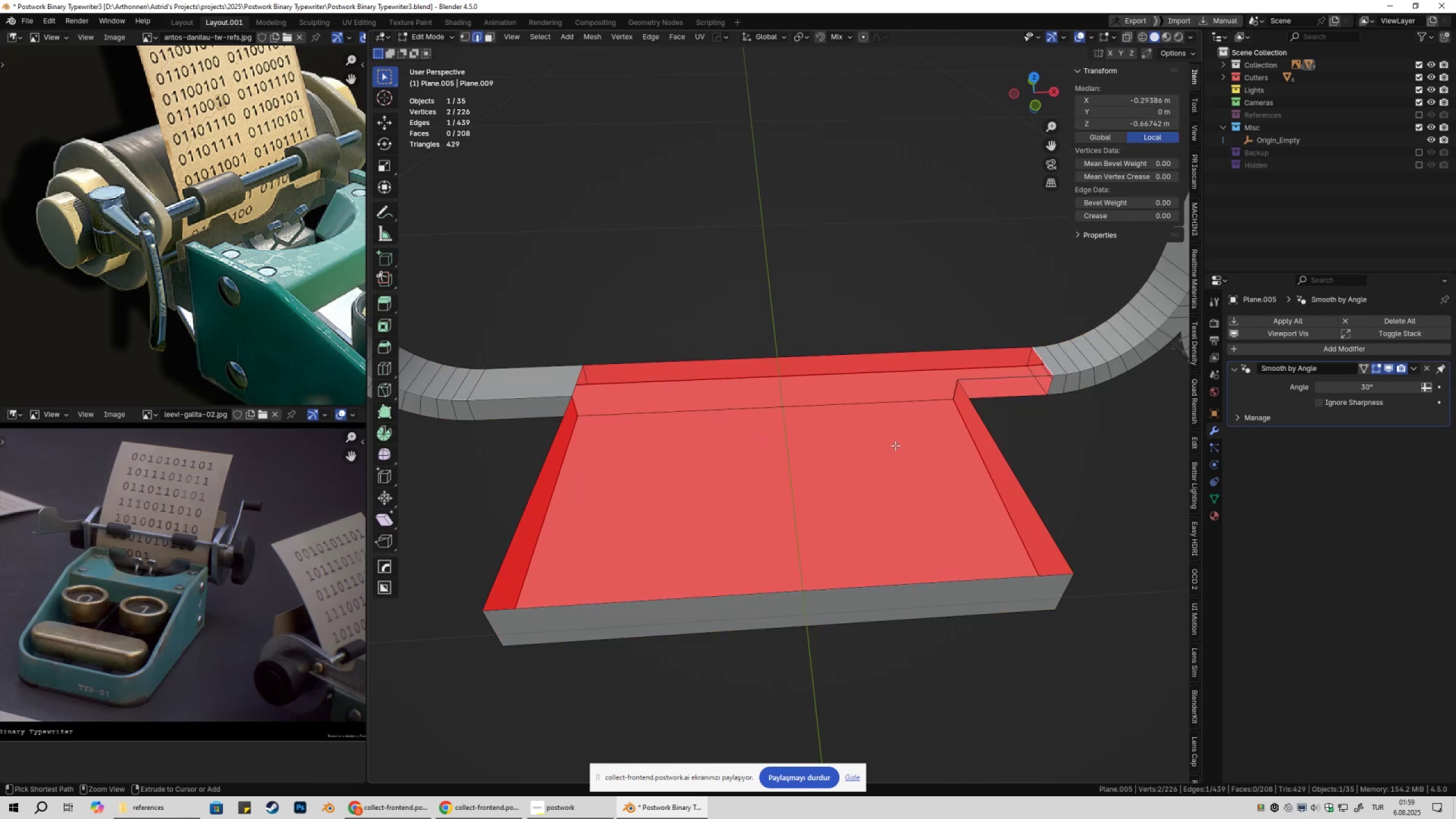 
key(Control+Z)
 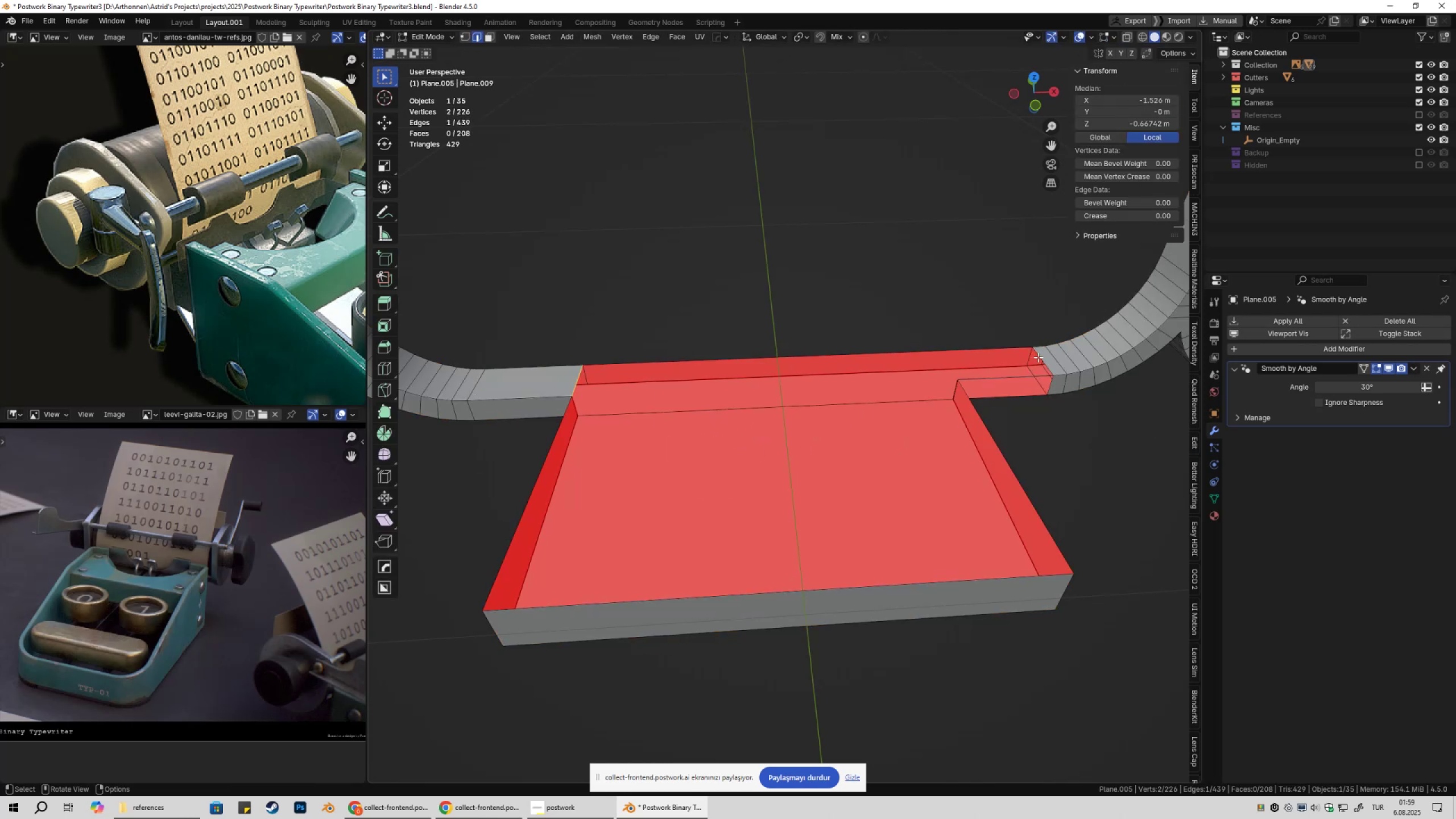 
left_click([1038, 357])
 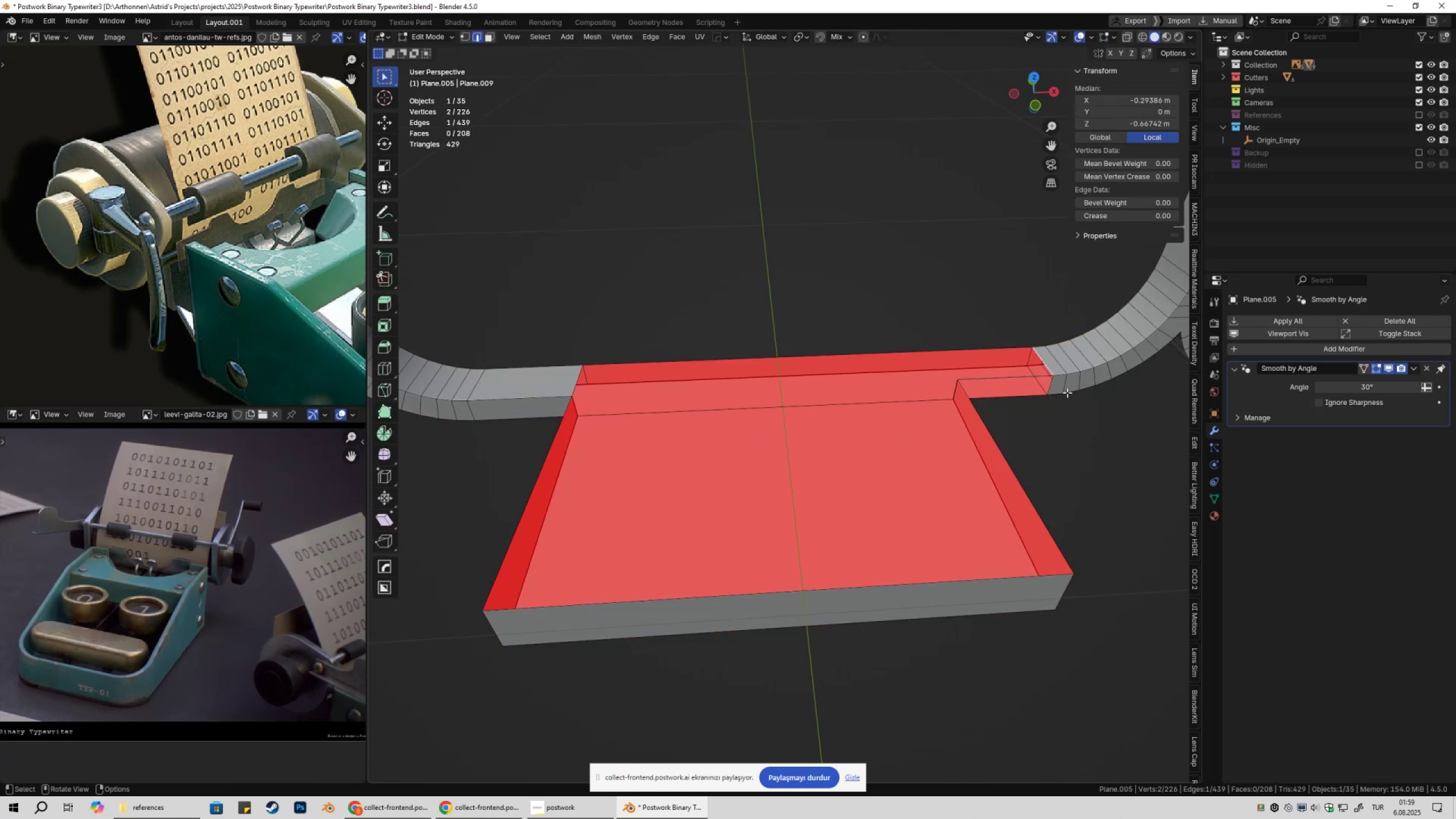 
key(F)
 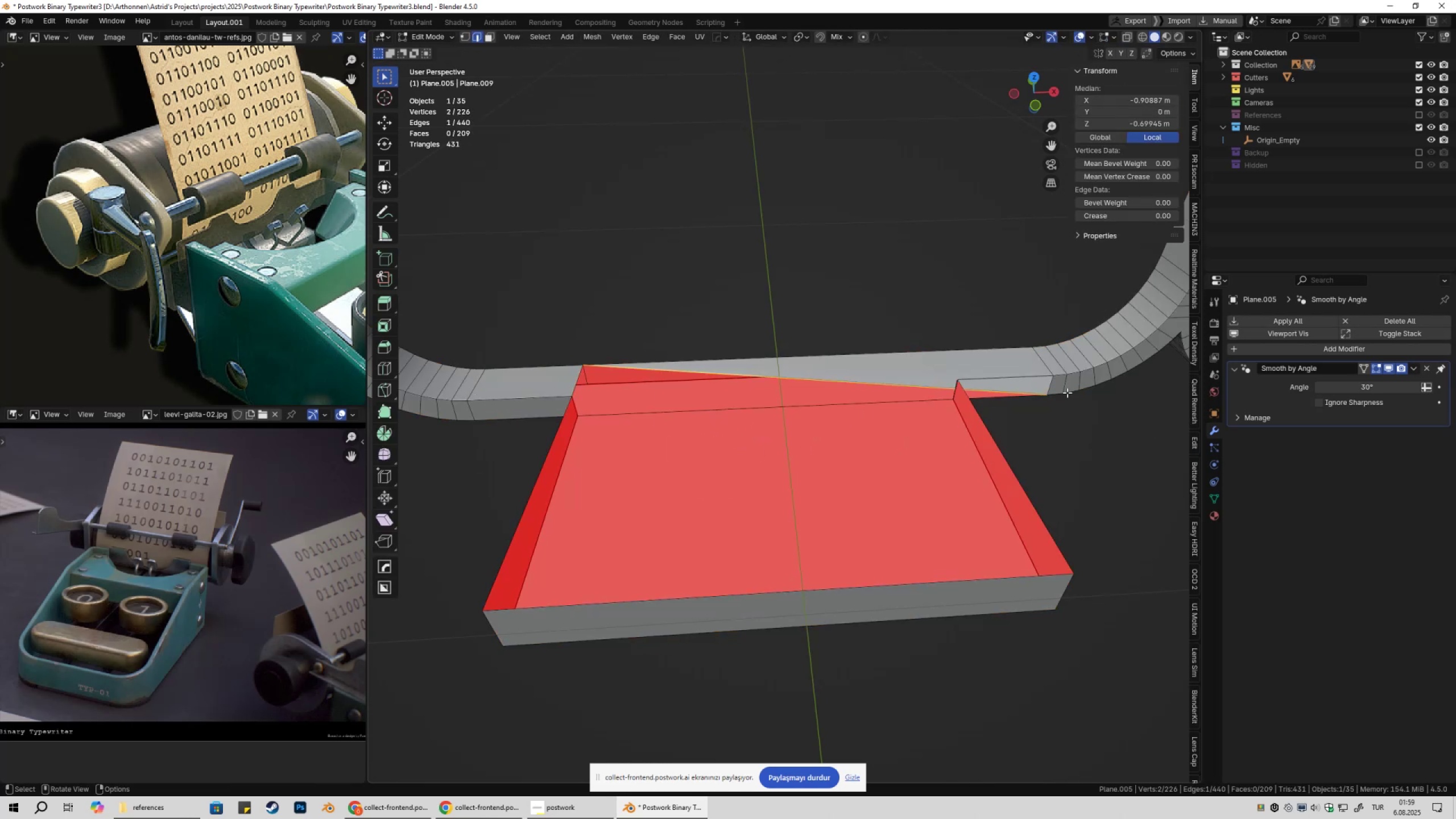 
key(Control+ControlLeft)
 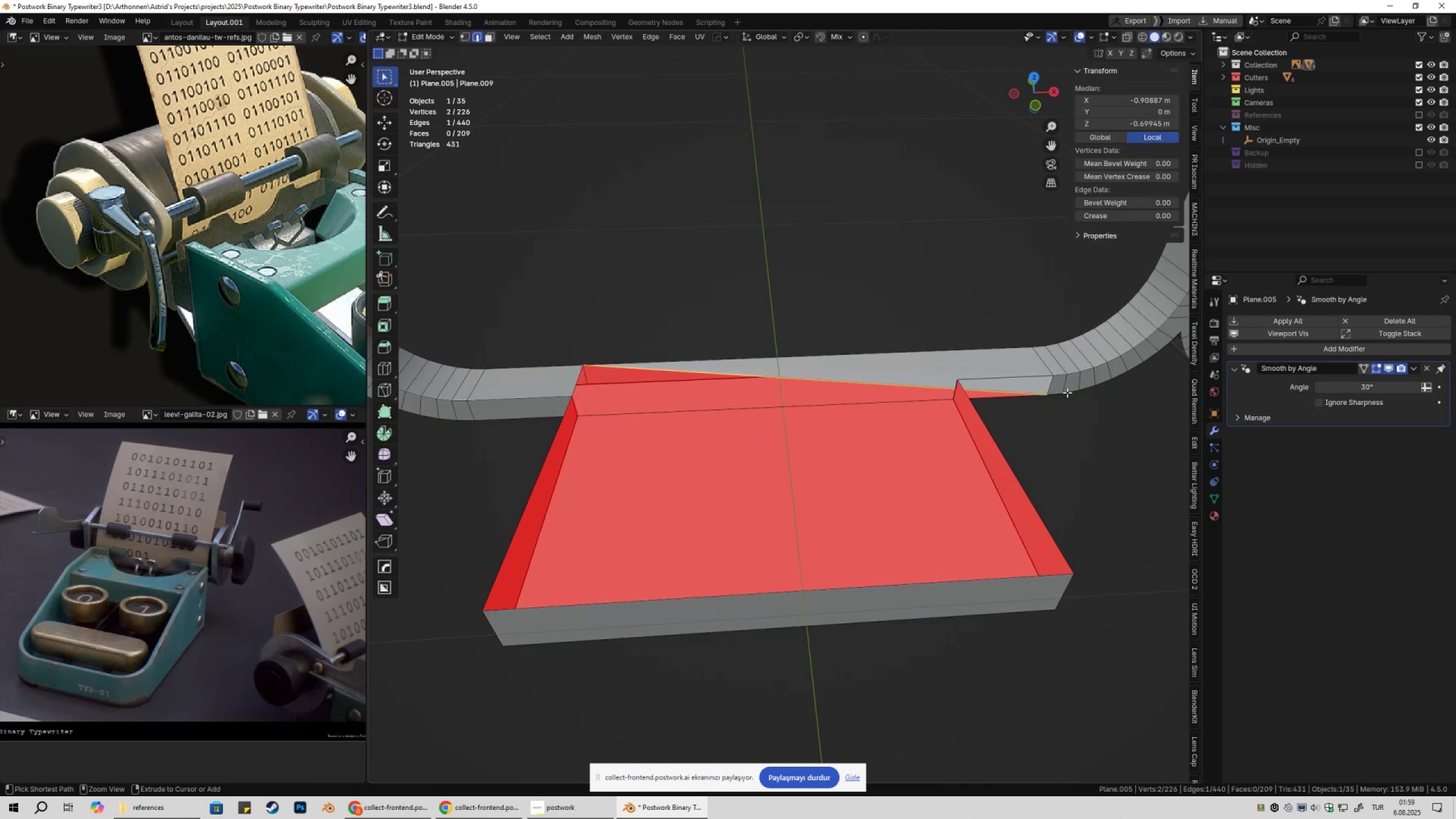 
key(Control+Z)
 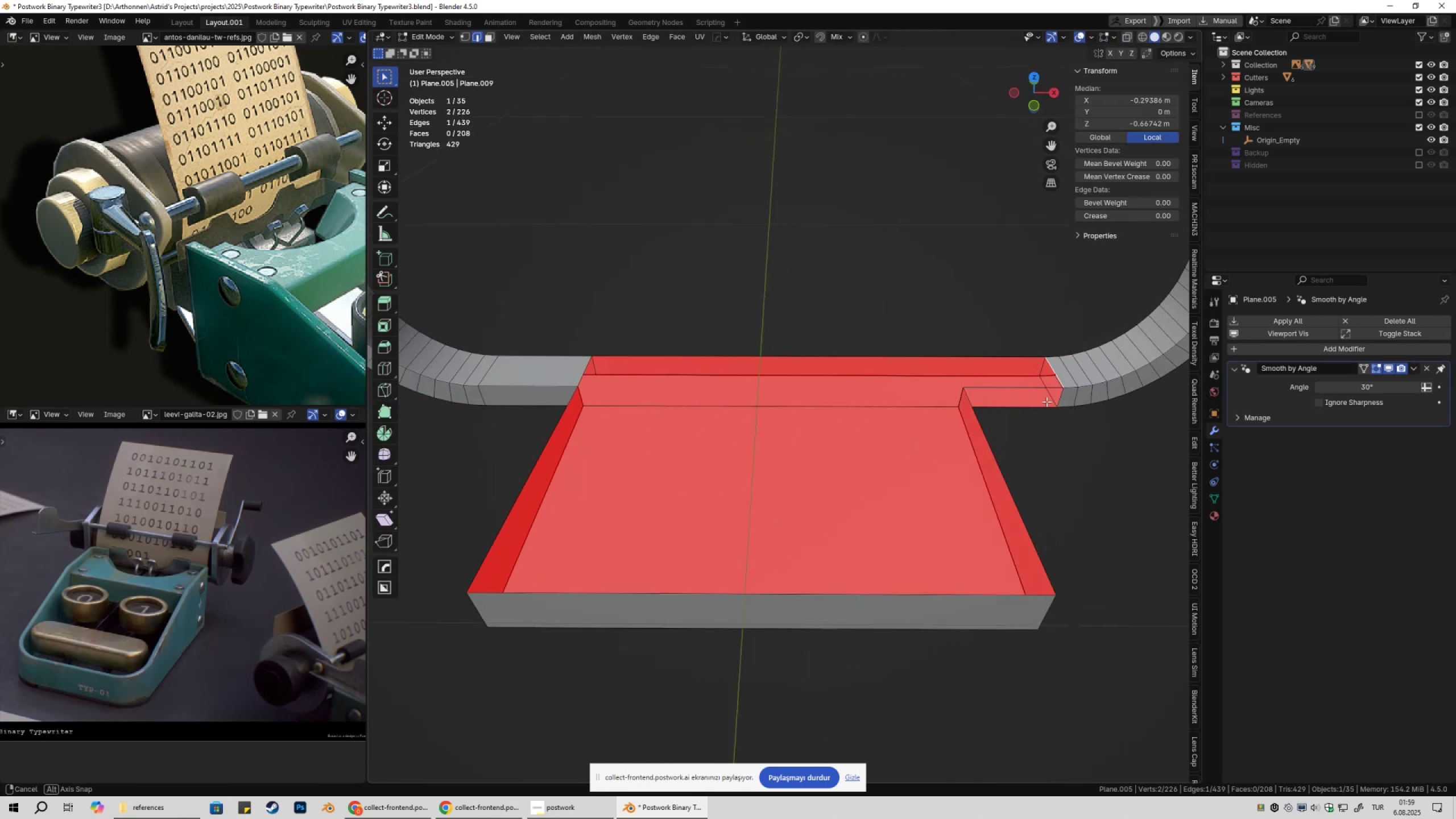 
type(1a)
key(Tab)
key(Tab)
 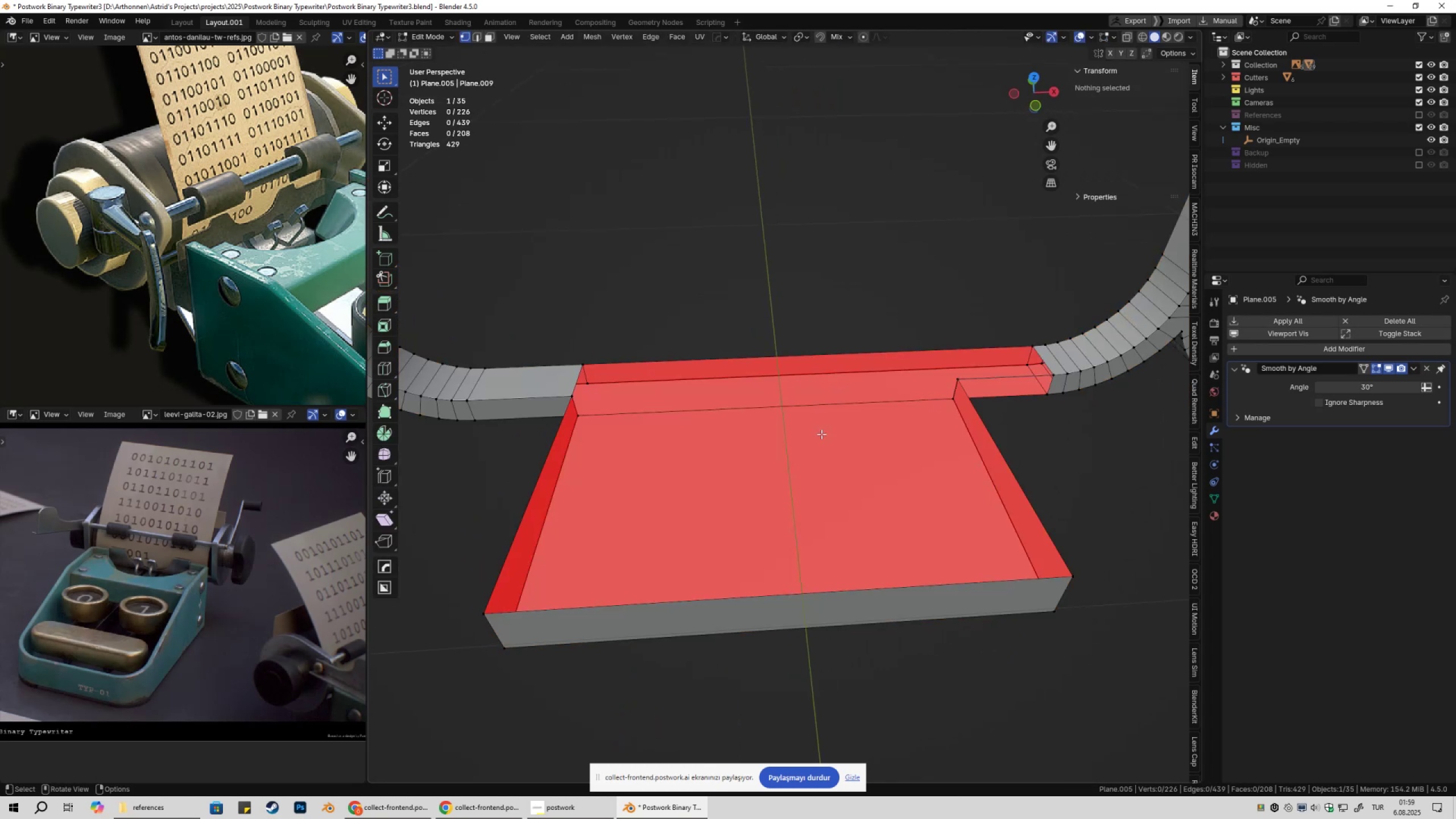 
hold_key(key=AltLeft, duration=0.75)
 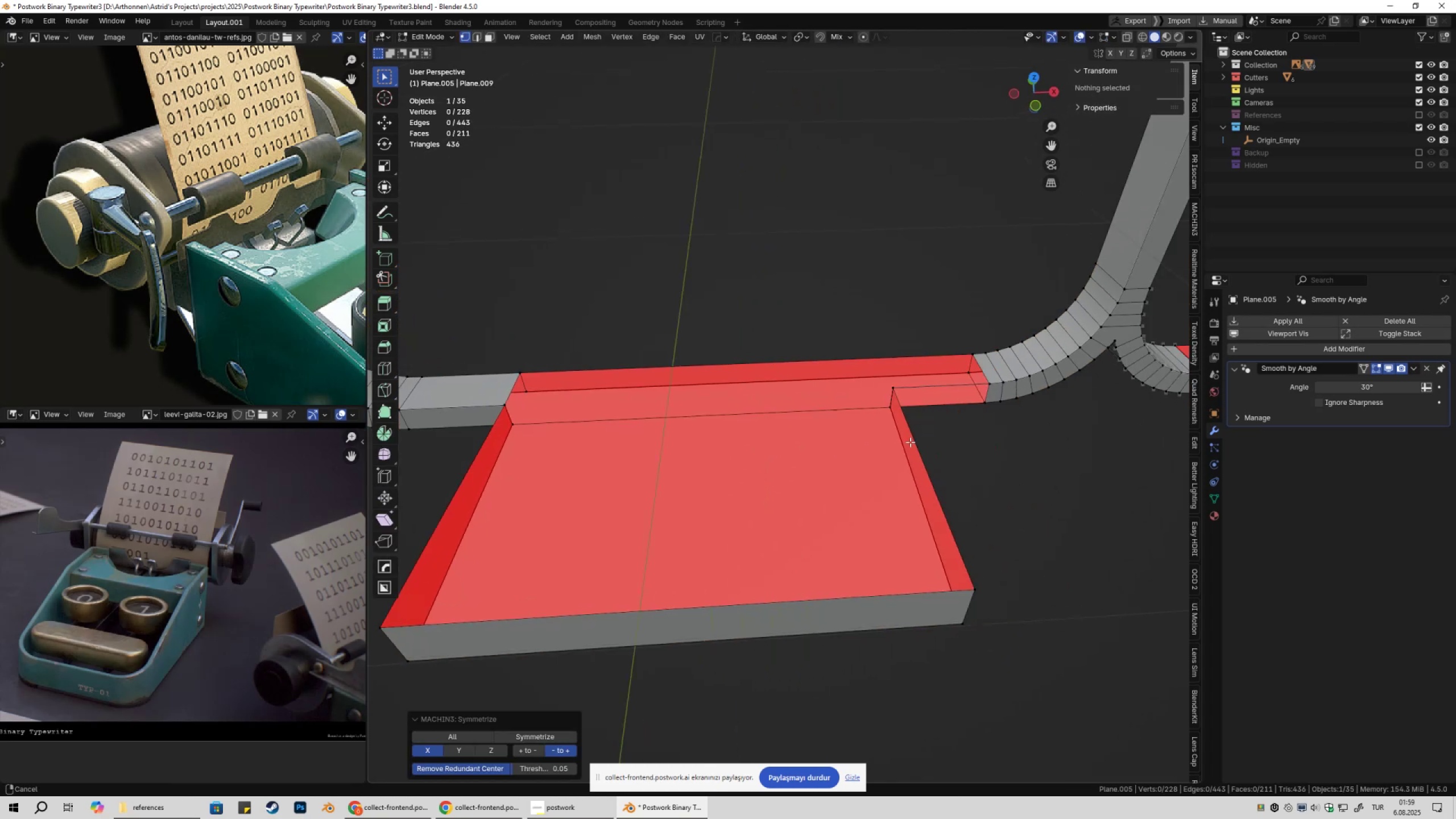 
hold_key(key=X, duration=0.53)
 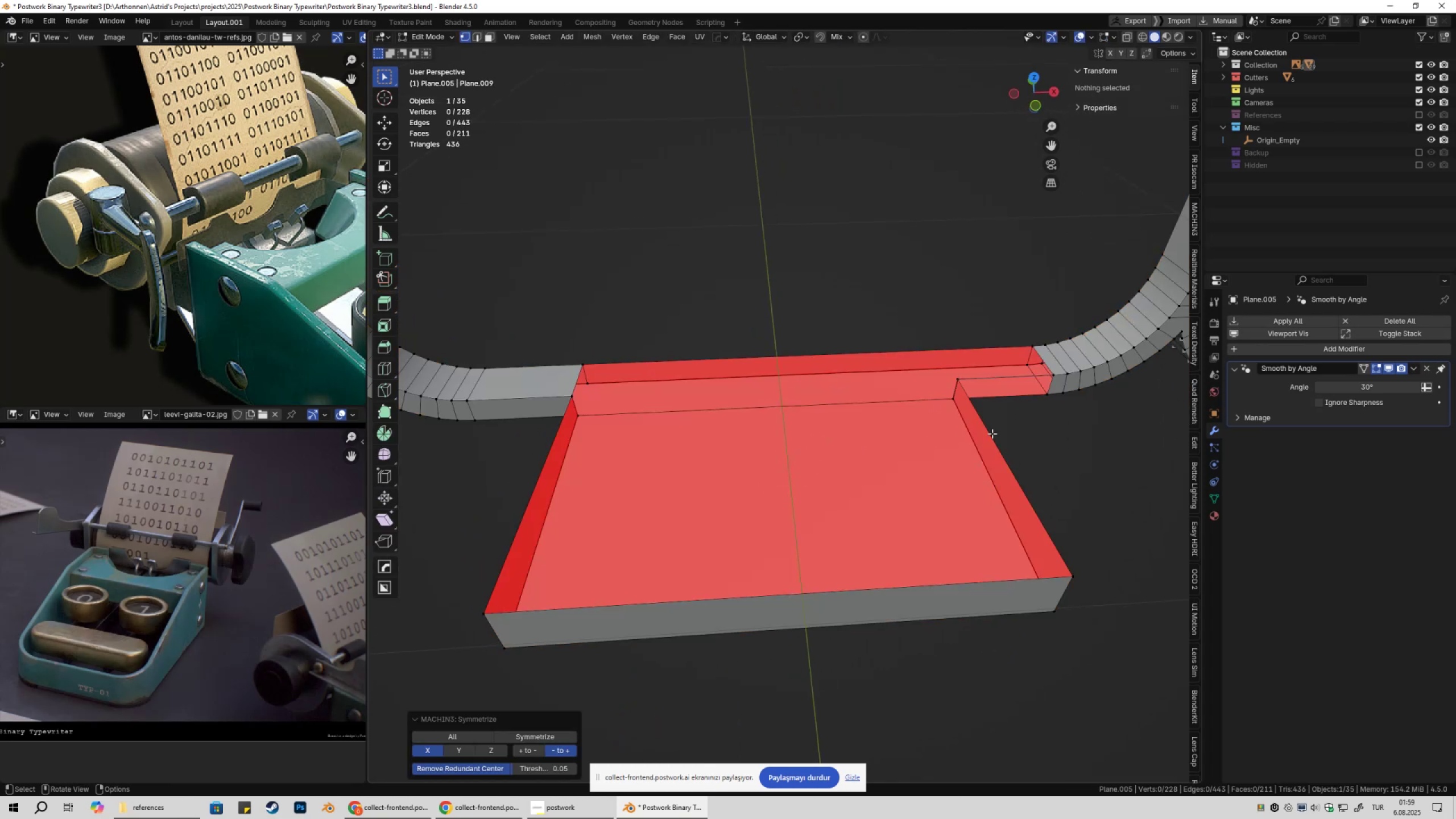 
hold_key(key=ShiftLeft, duration=0.33)
 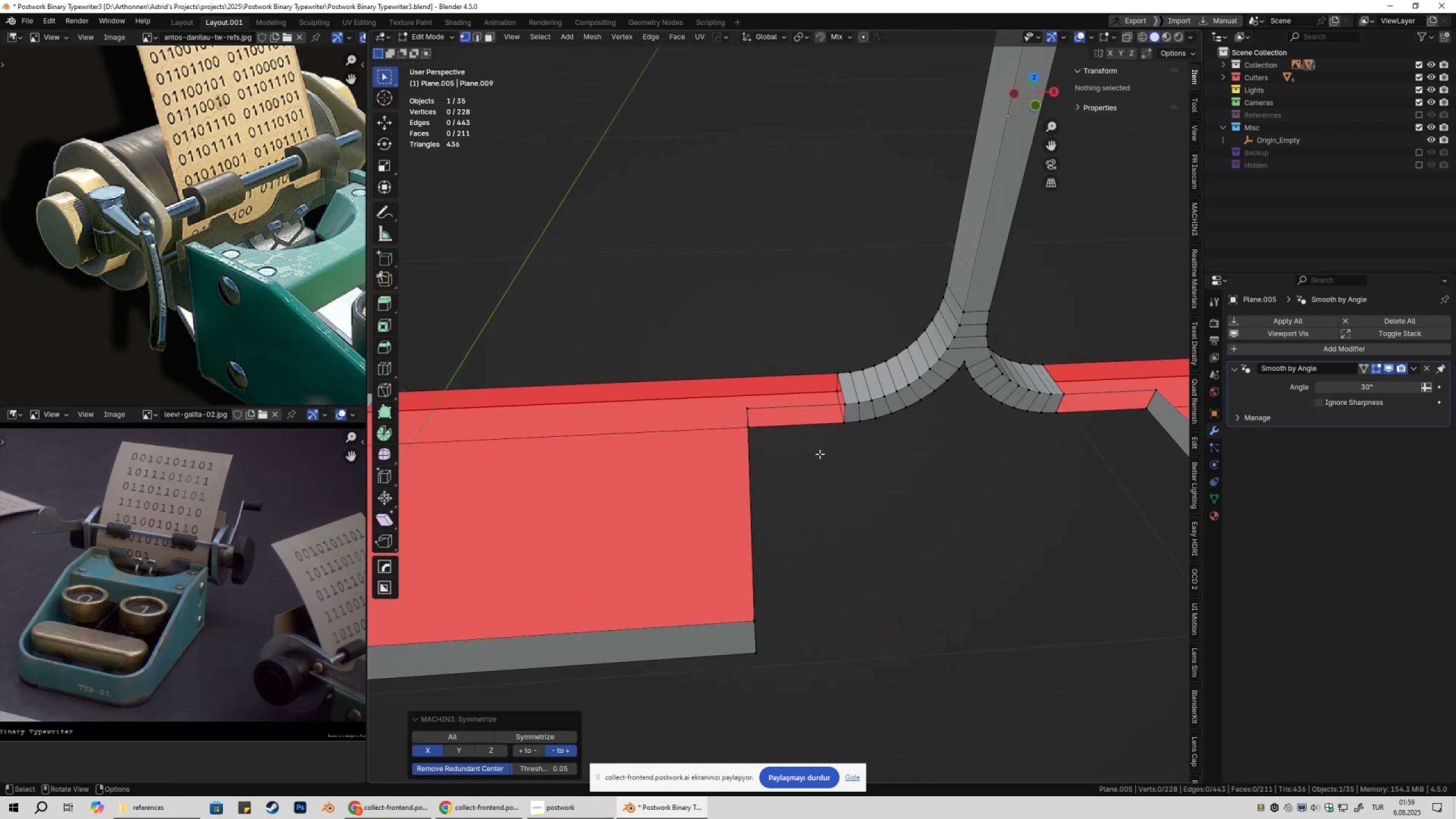 
scroll: coordinate [822, 455], scroll_direction: down, amount: 5.0
 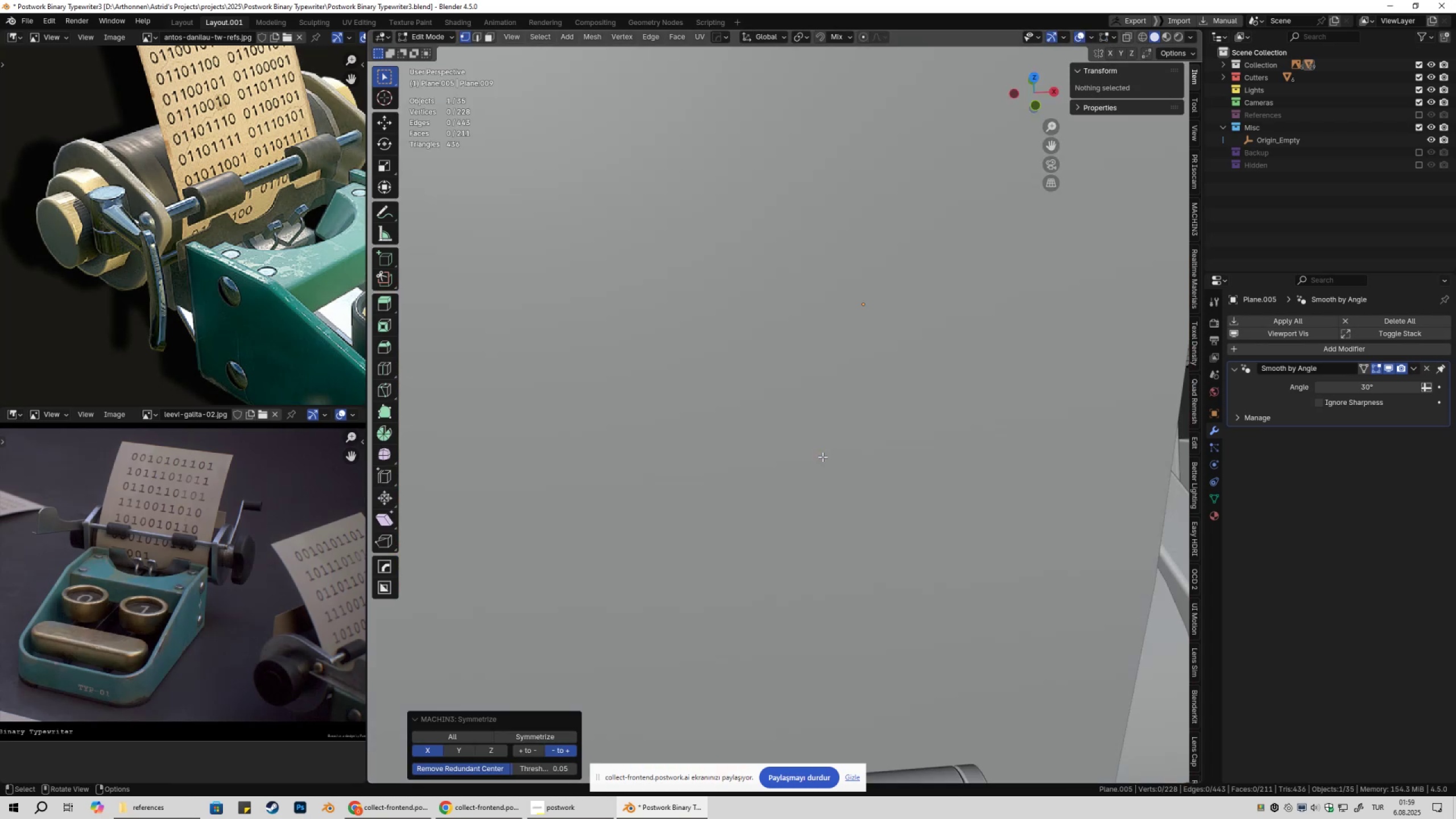 
key(Control+Z)
 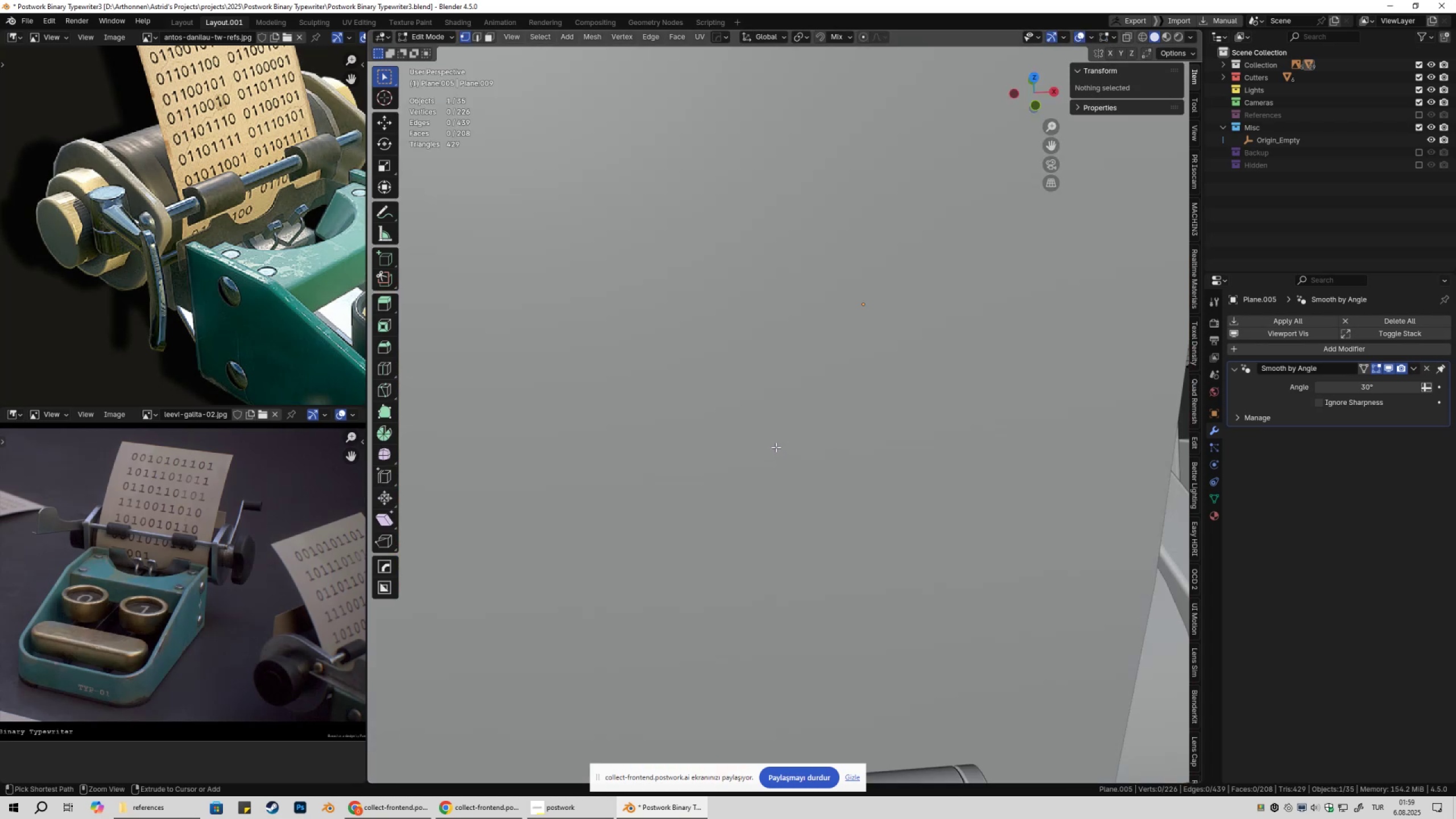 
key(Control+Z)
 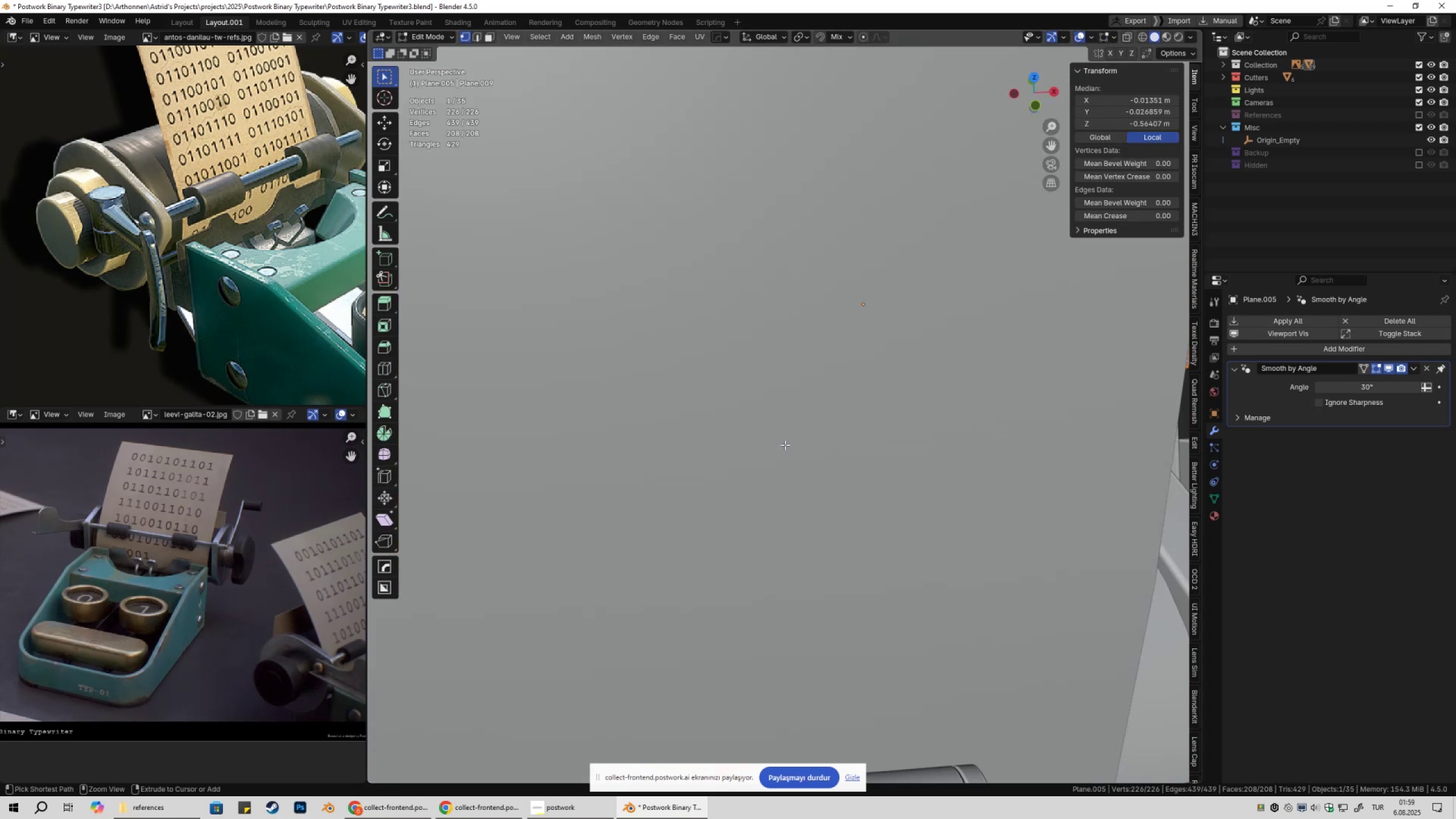 
scroll: coordinate [790, 444], scroll_direction: up, amount: 3.0
 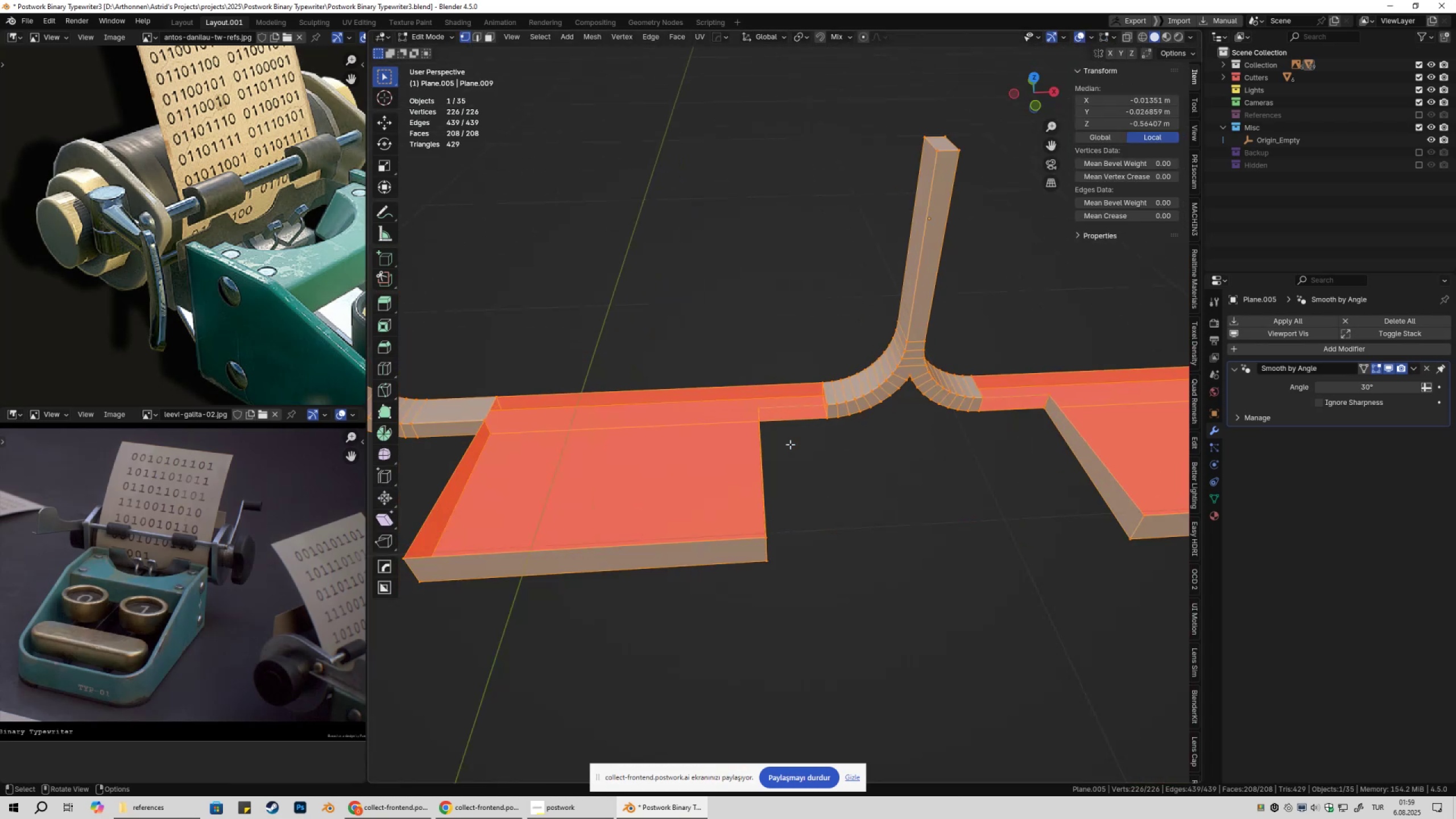 
key(Control+Z)
 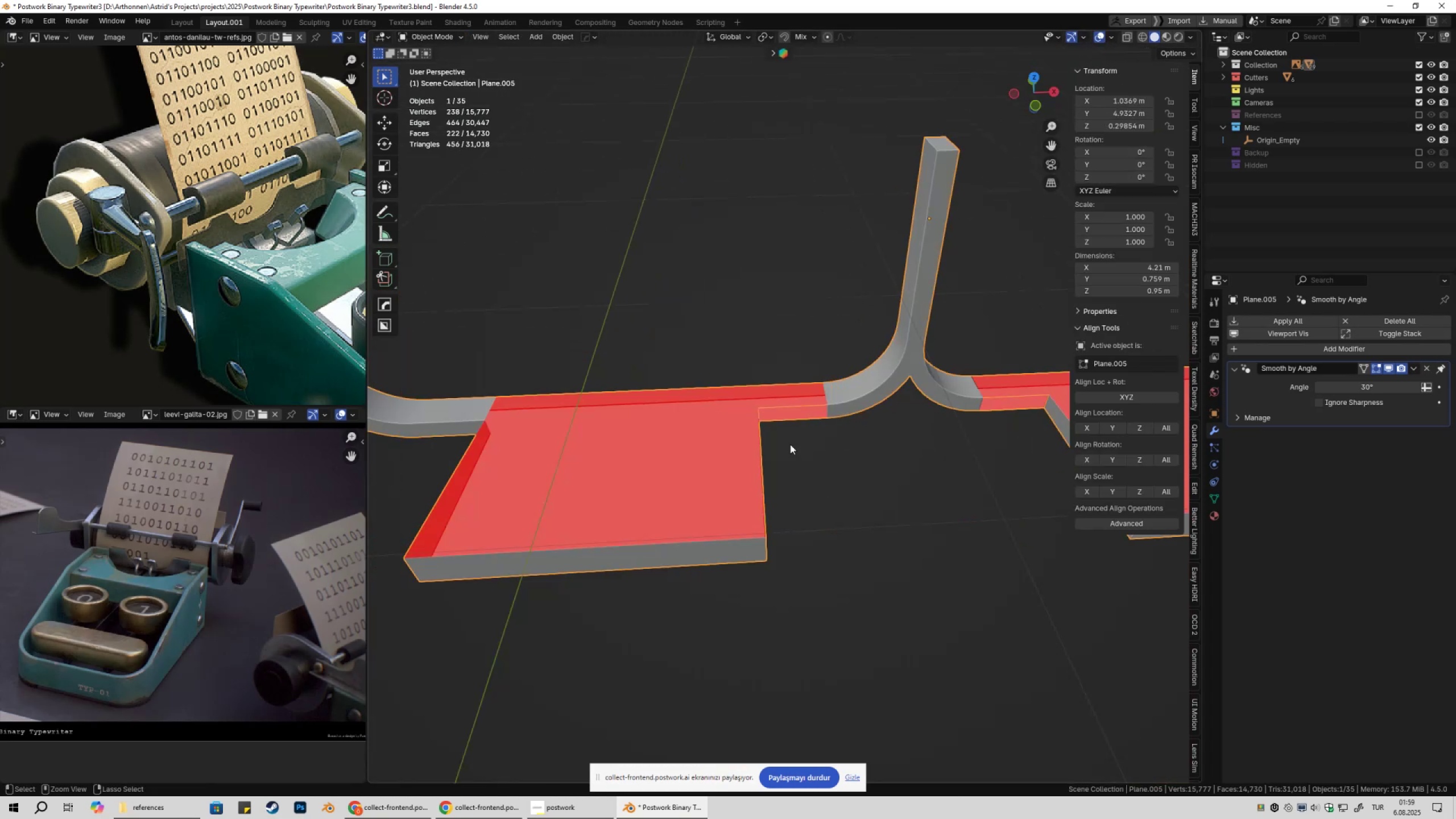 
key(Control+Z)
 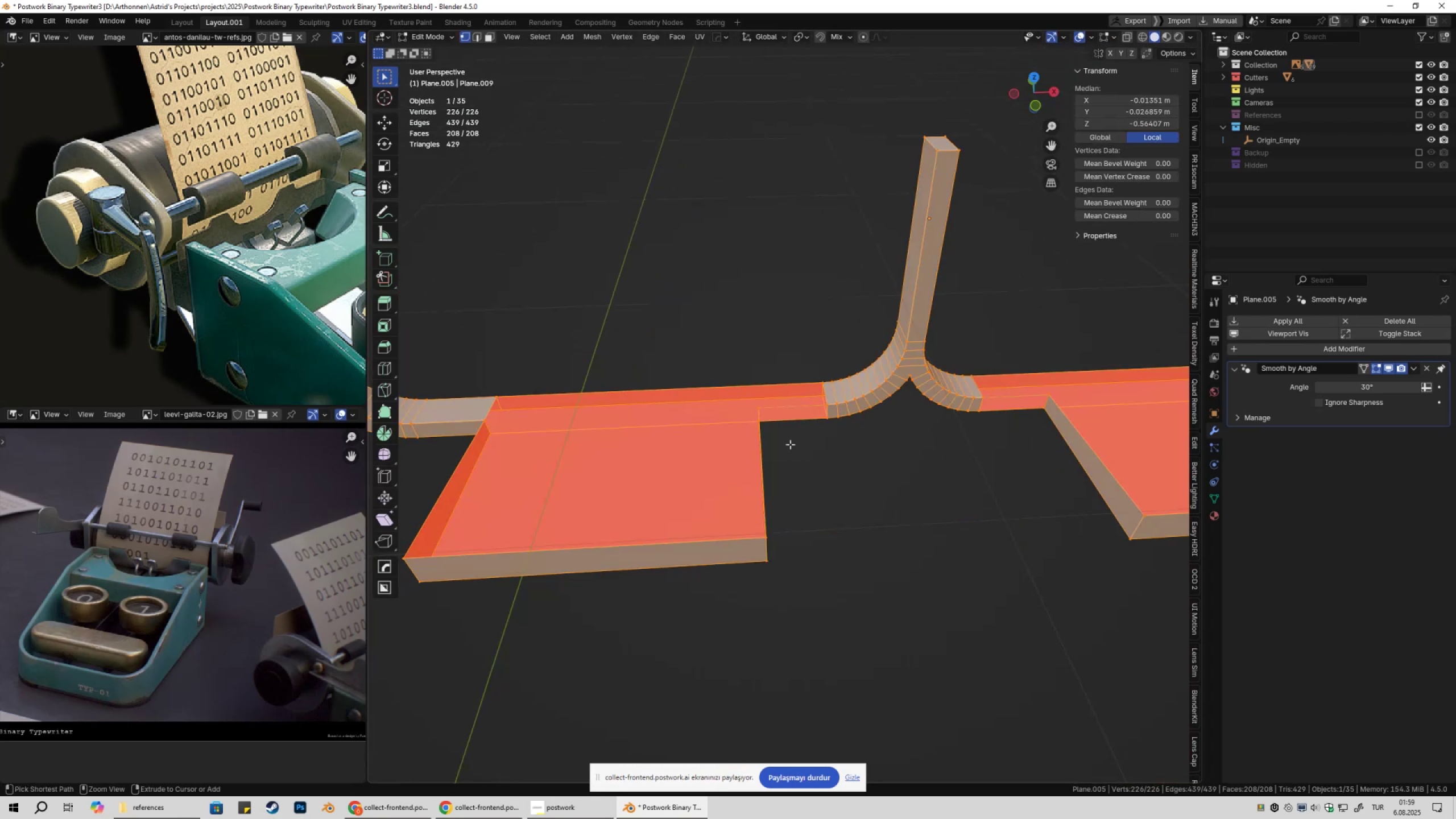 
key(Control+Z)
 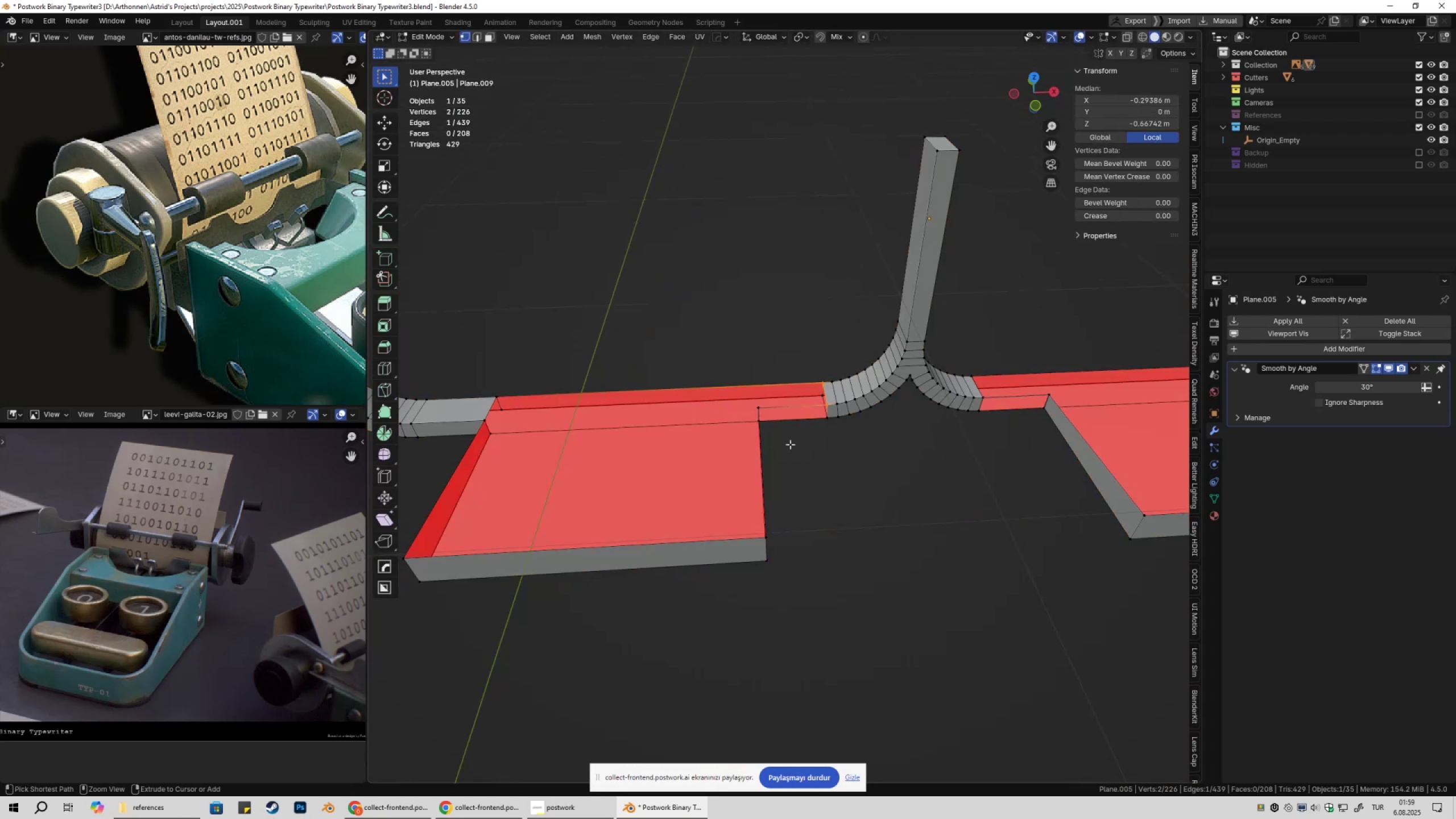 
key(Control+Z)
 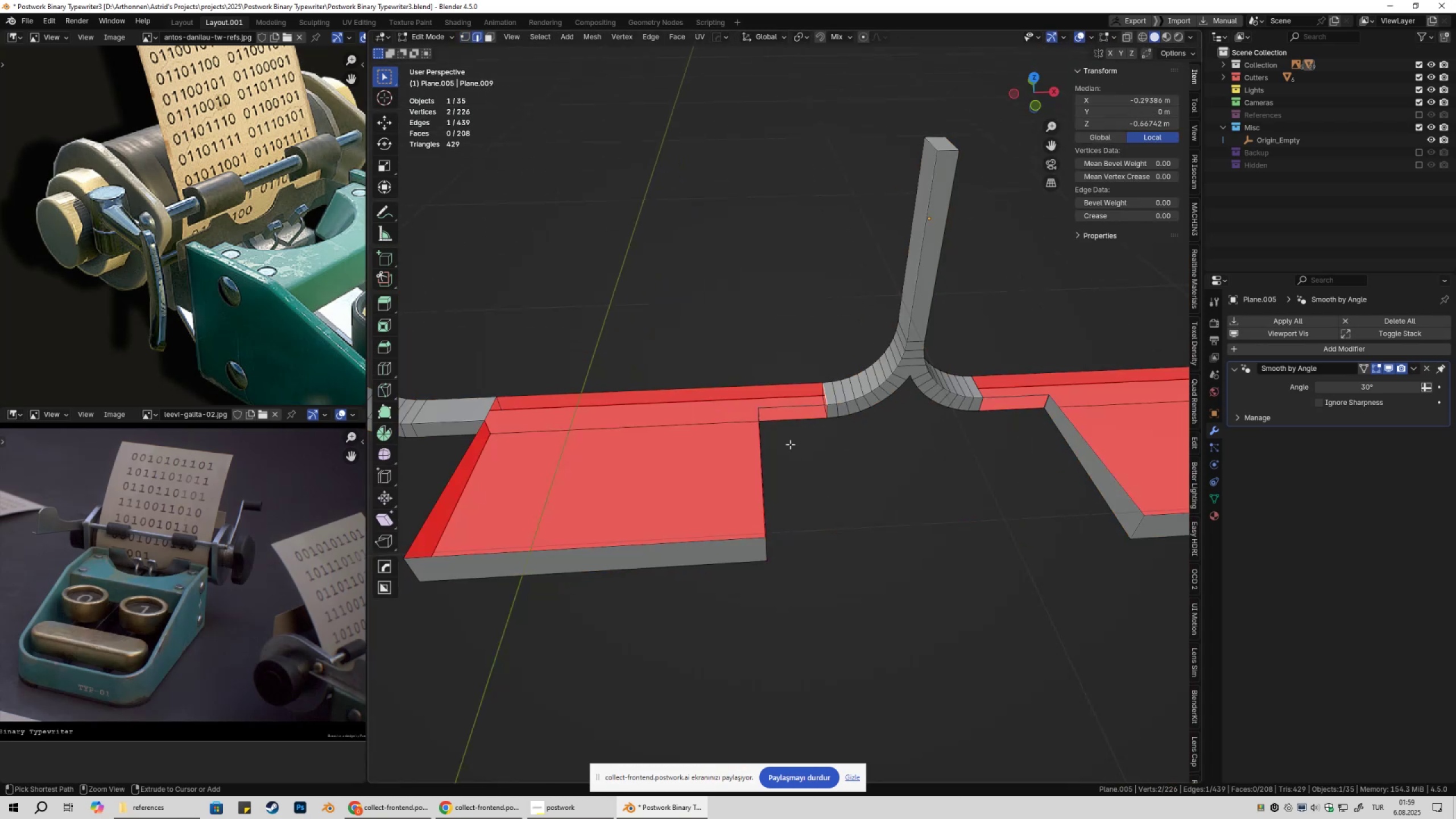 
key(Control+Z)
 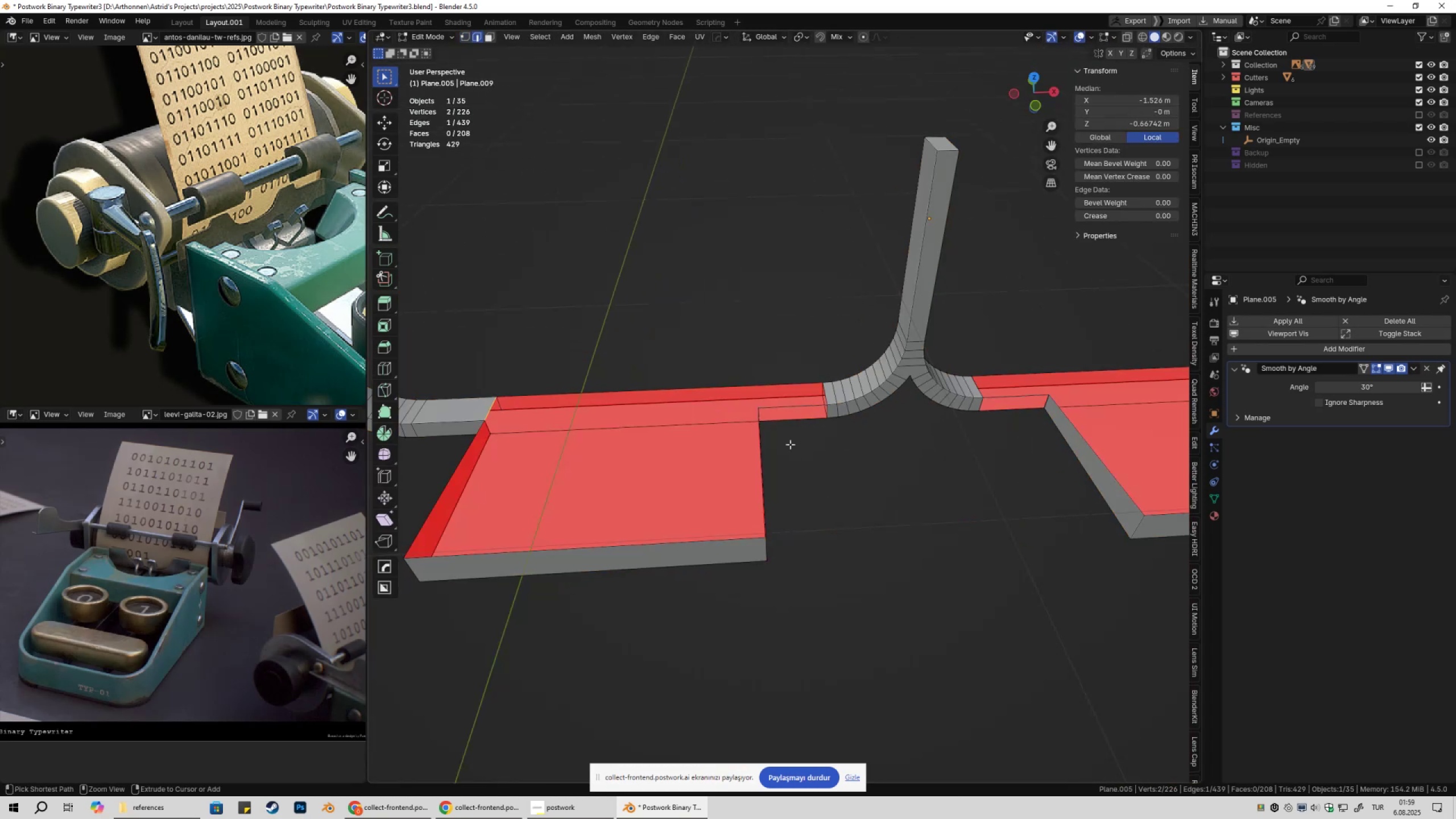 
key(Control+Z)
 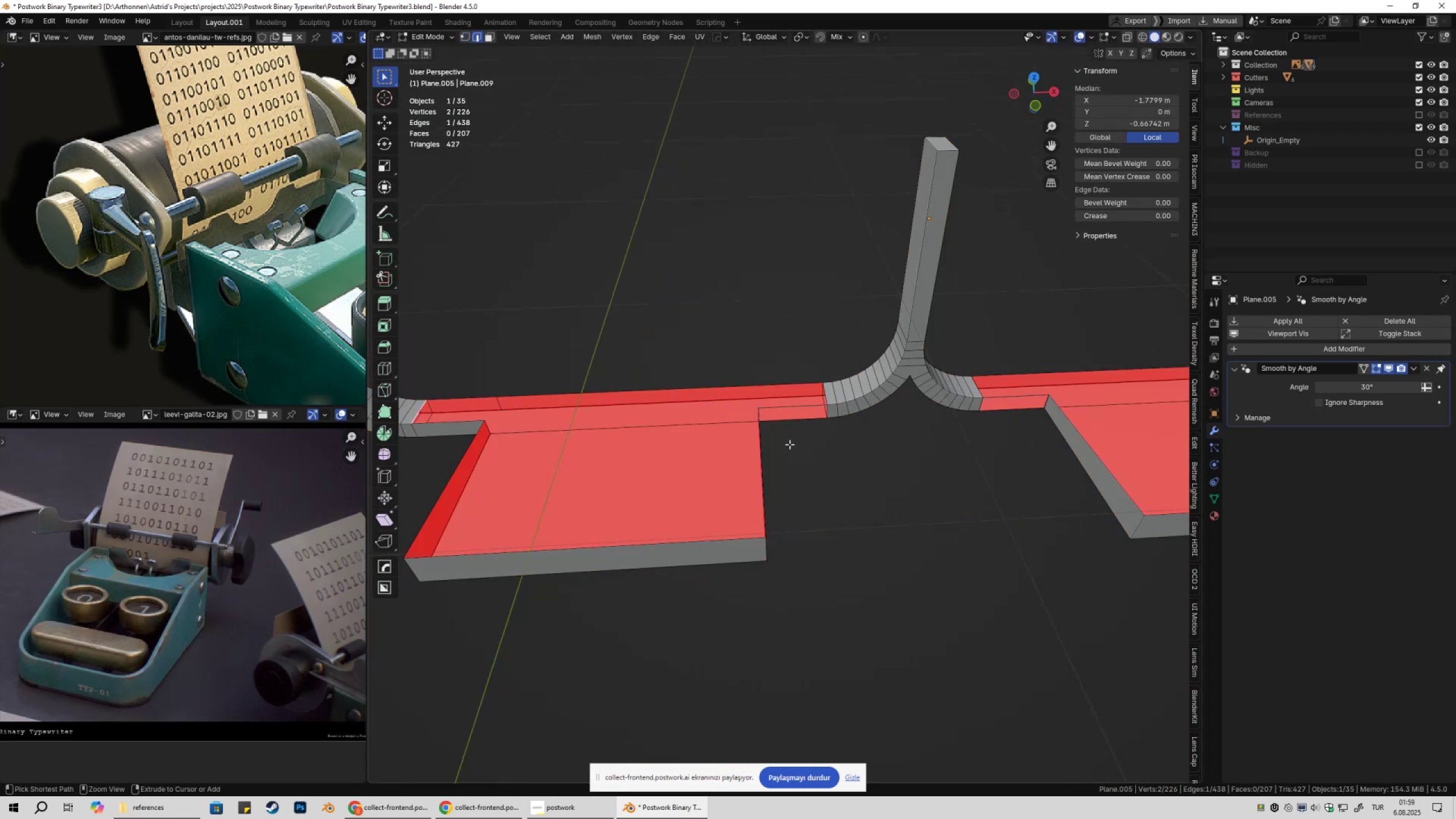 
key(Control+Z)
 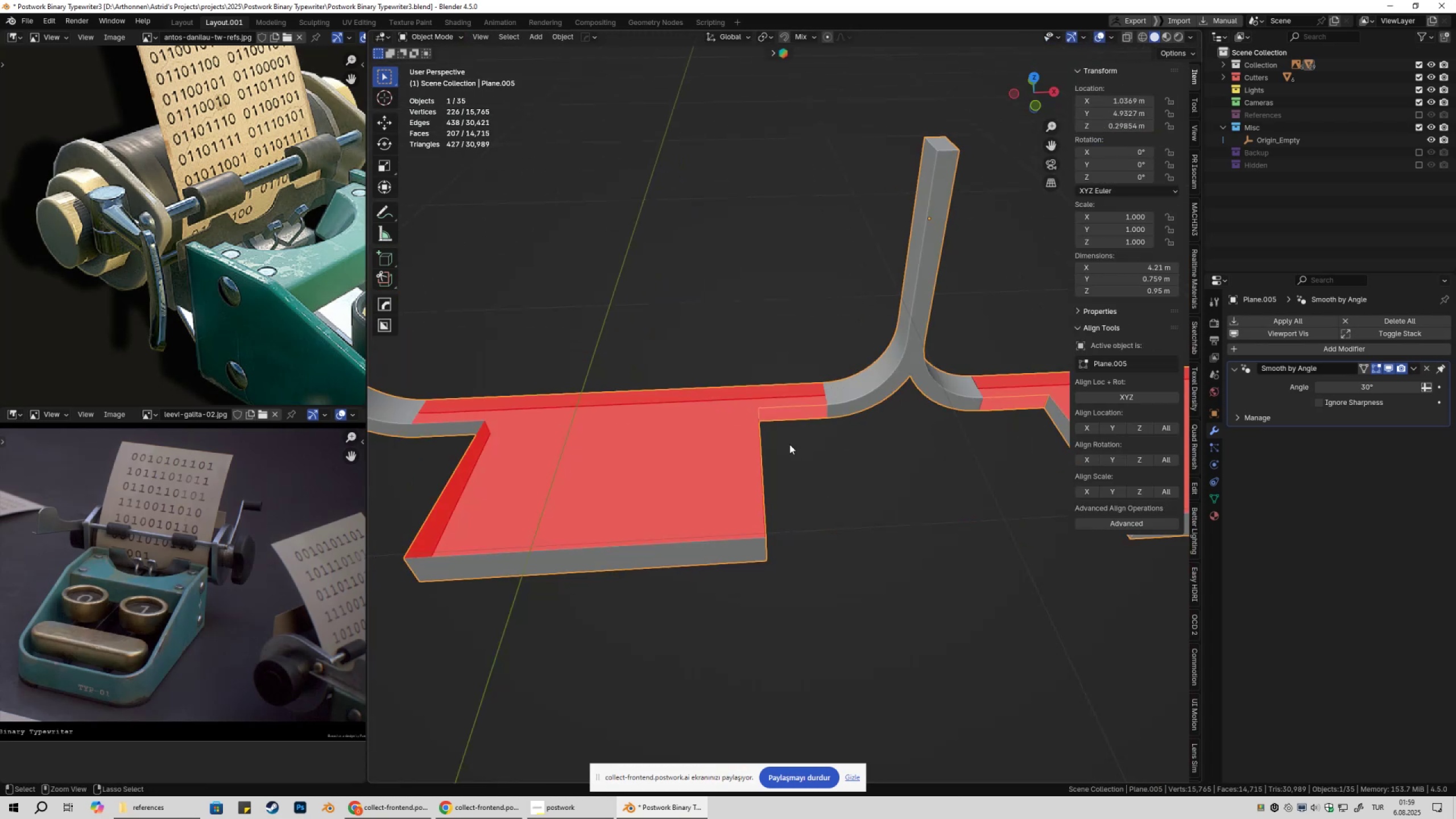 
key(Control+Z)
 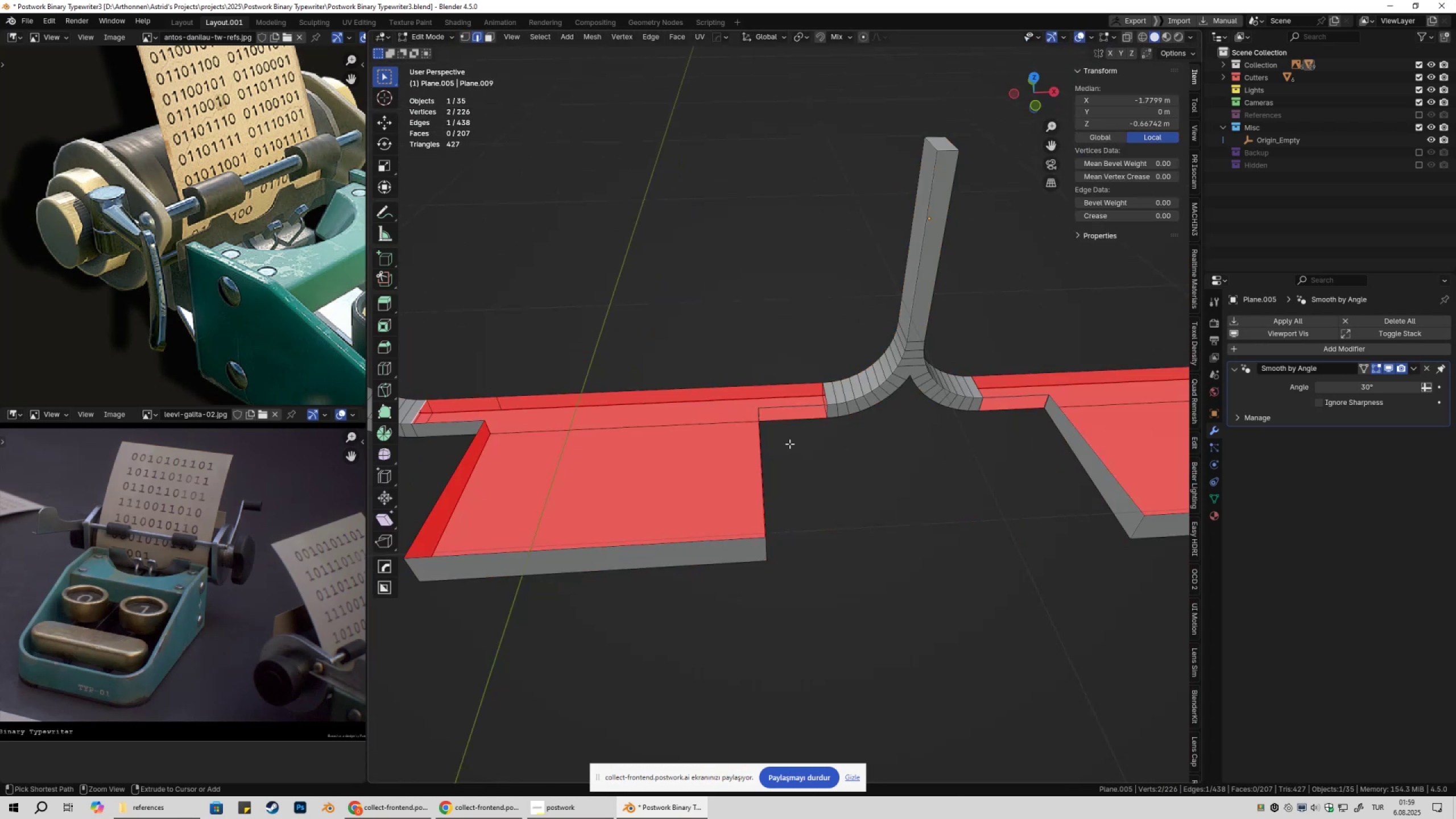 
key(Control+Z)
 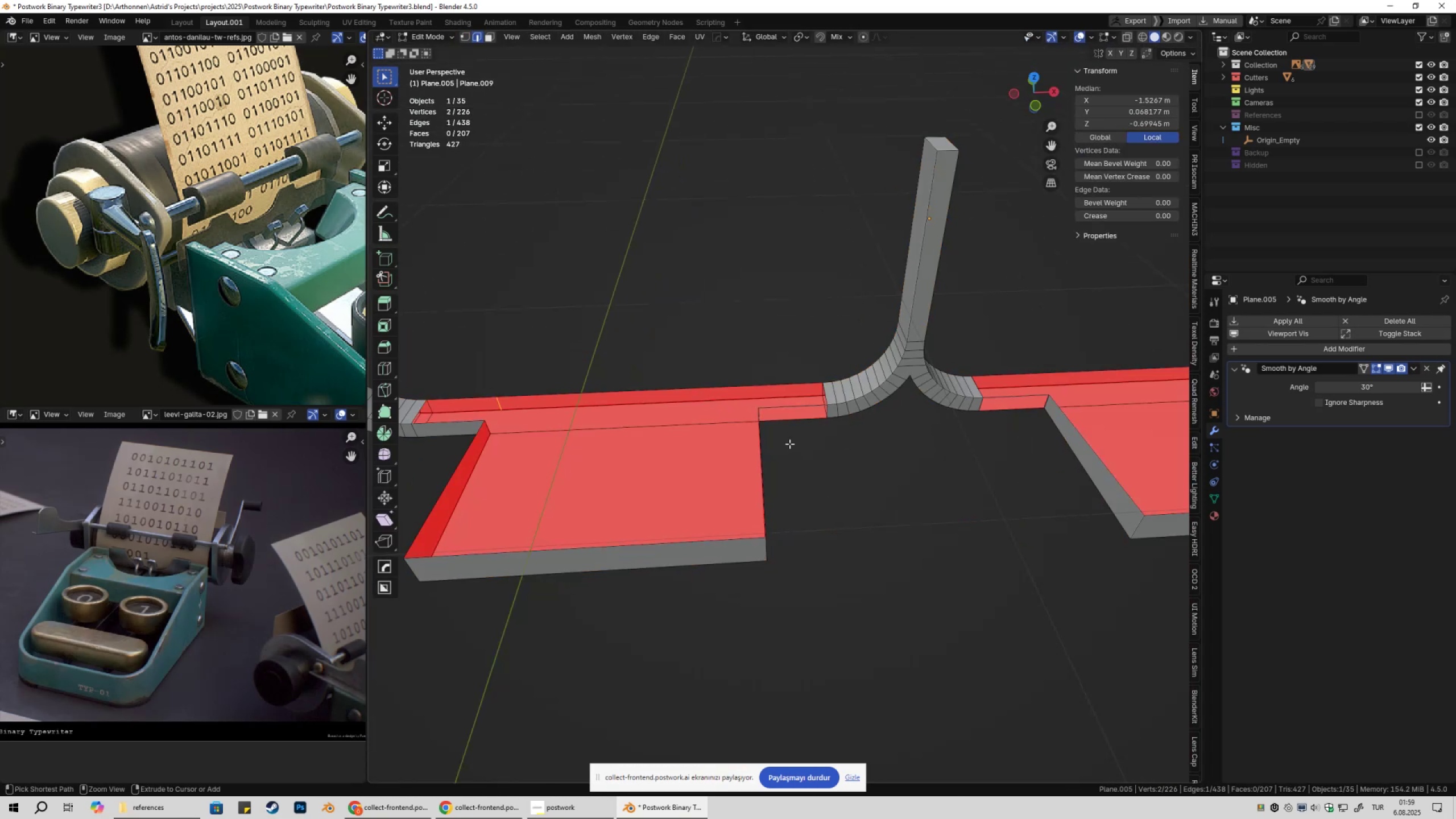 
key(Control+Z)
 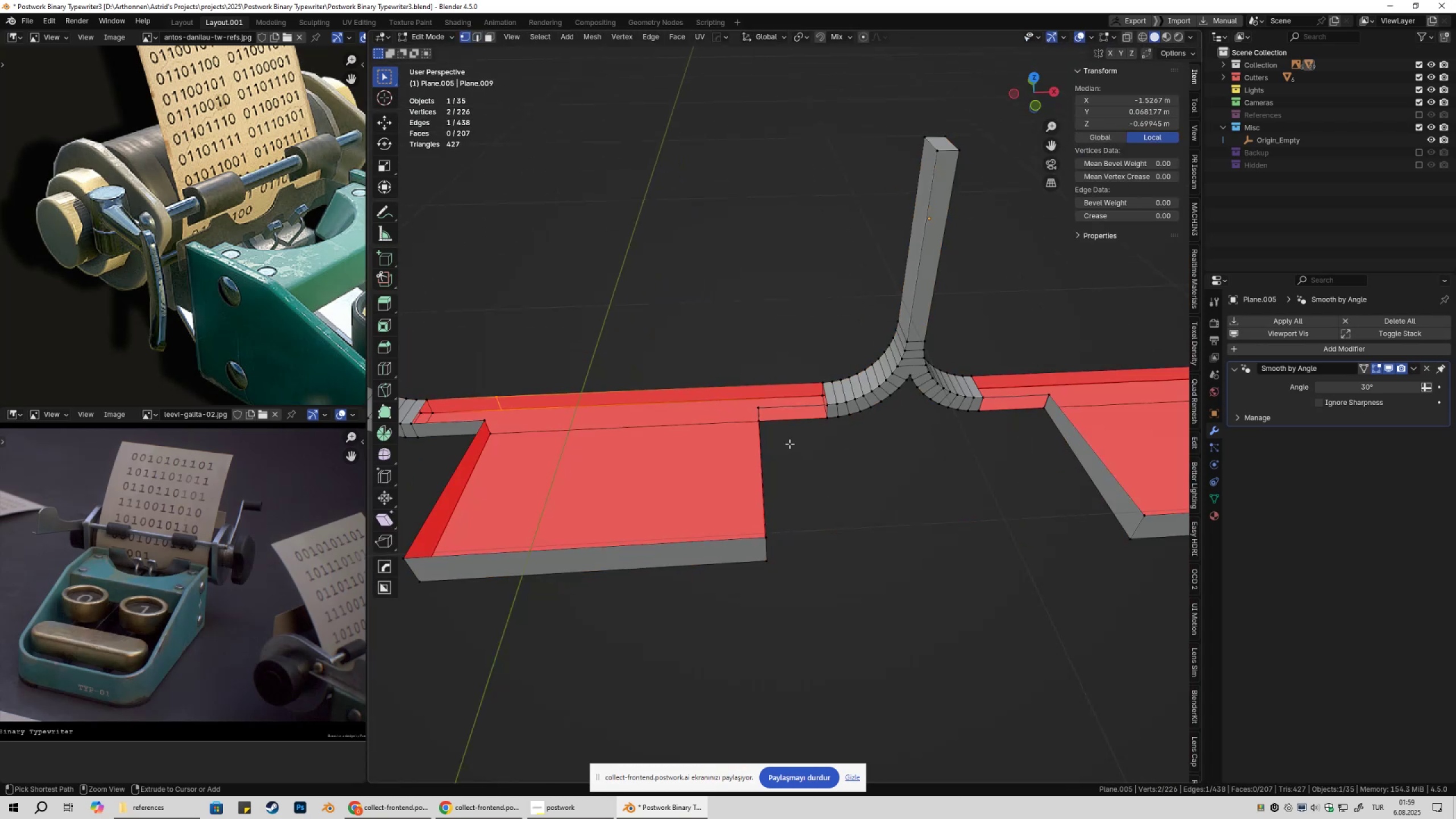 
key(Control+Z)
 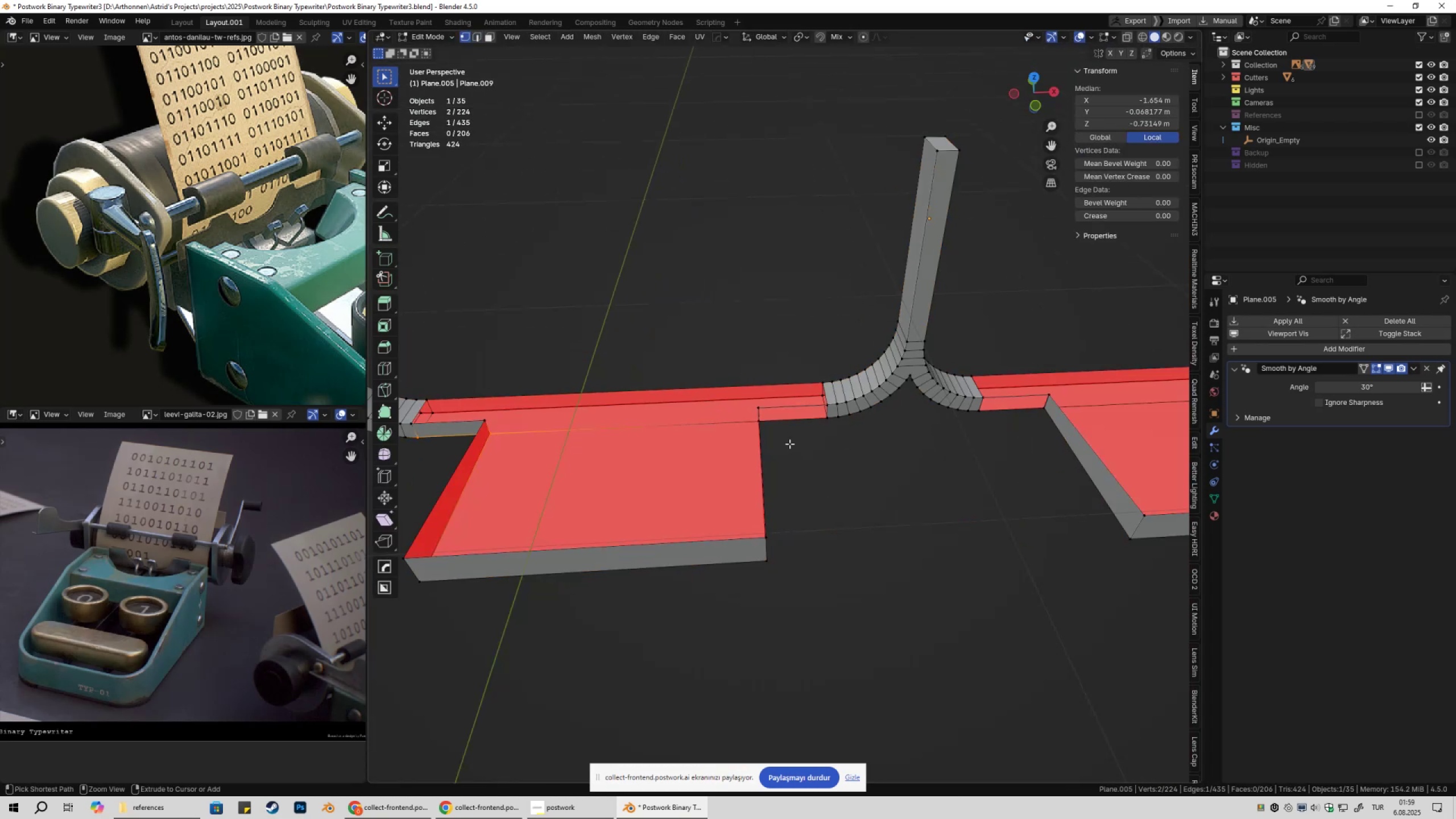 
key(Control+Z)
 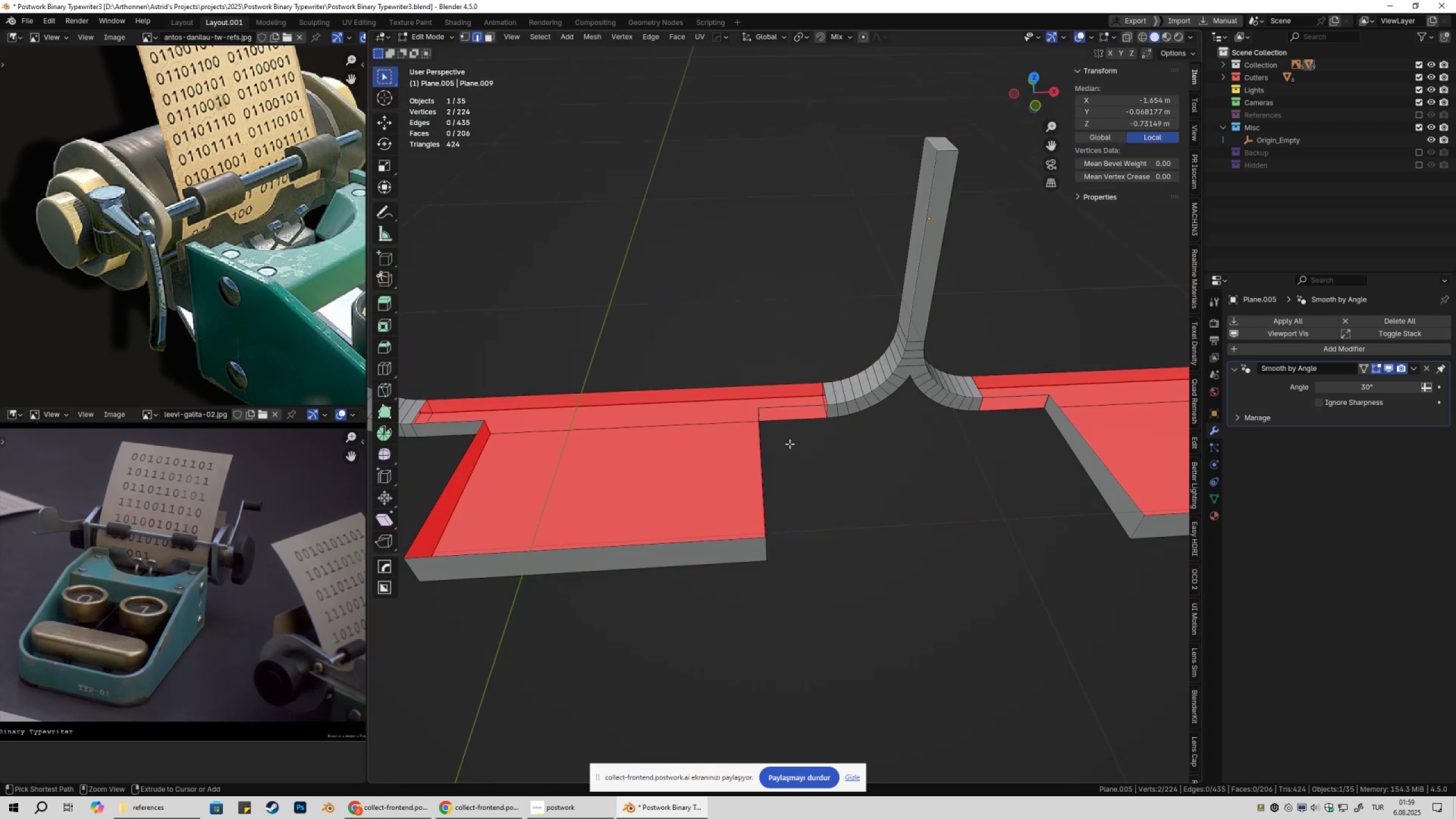 
key(Control+Z)
 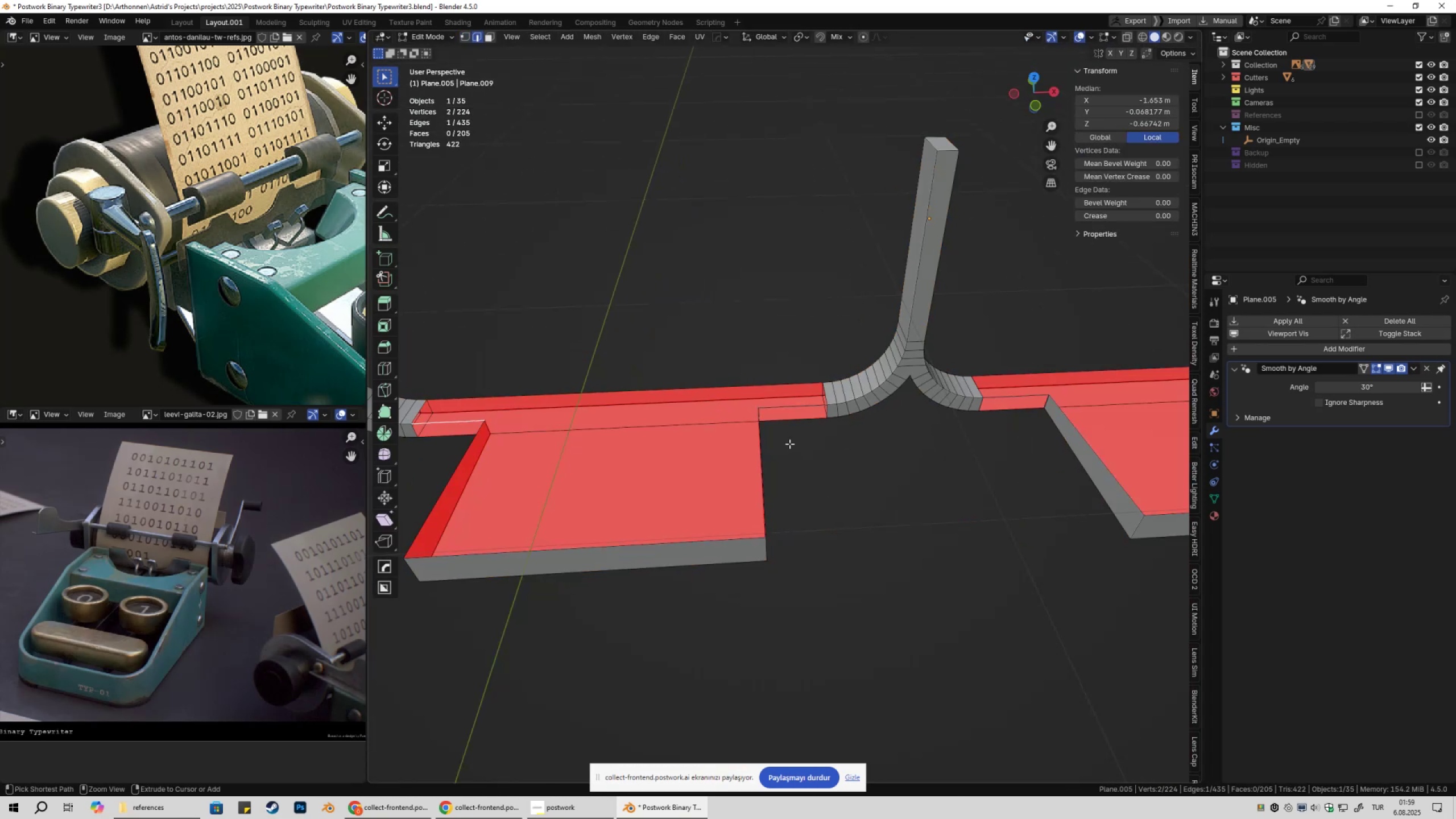 
hold_key(key=Z, duration=0.37)
 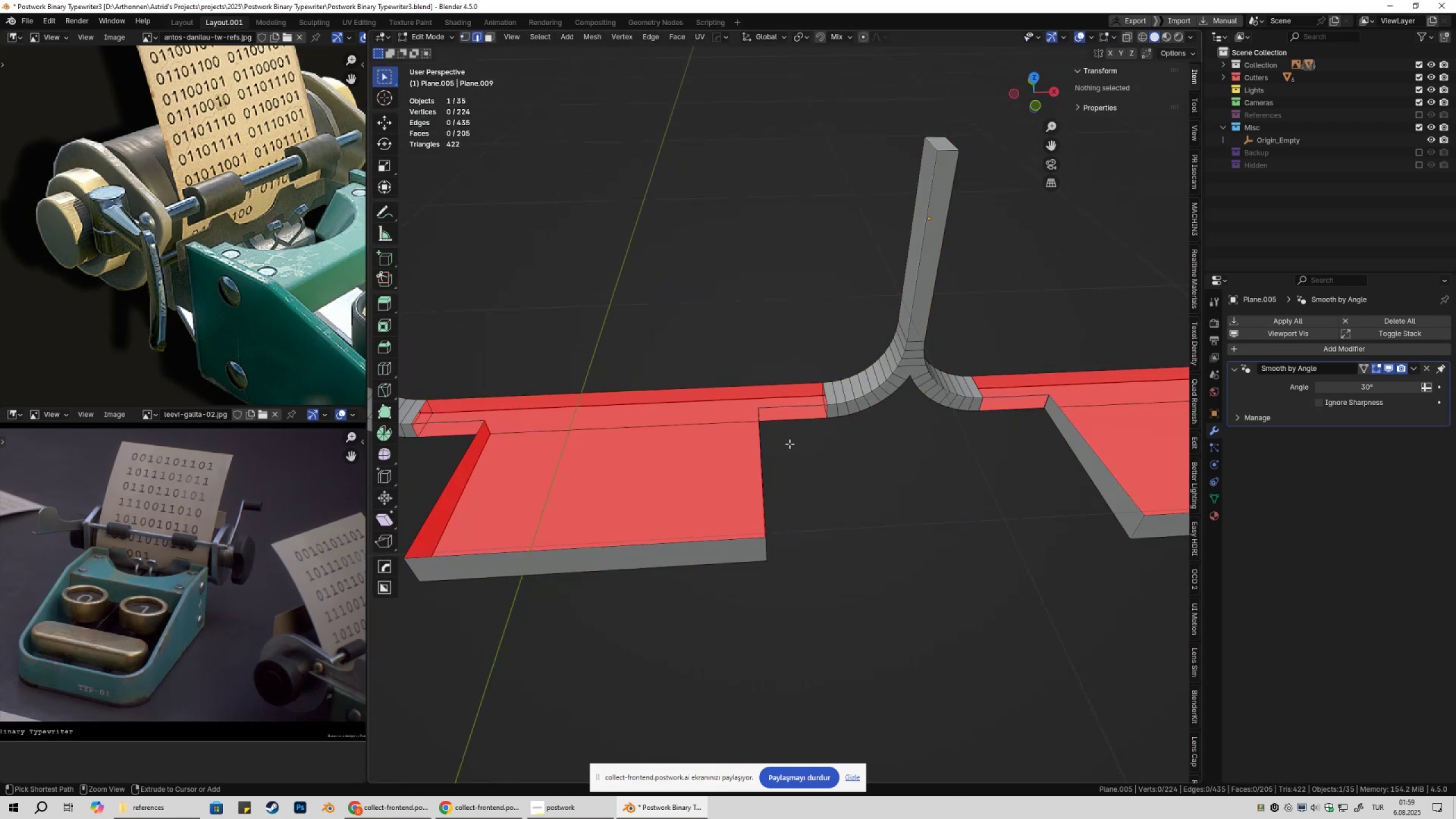 
key(Control+Z)
 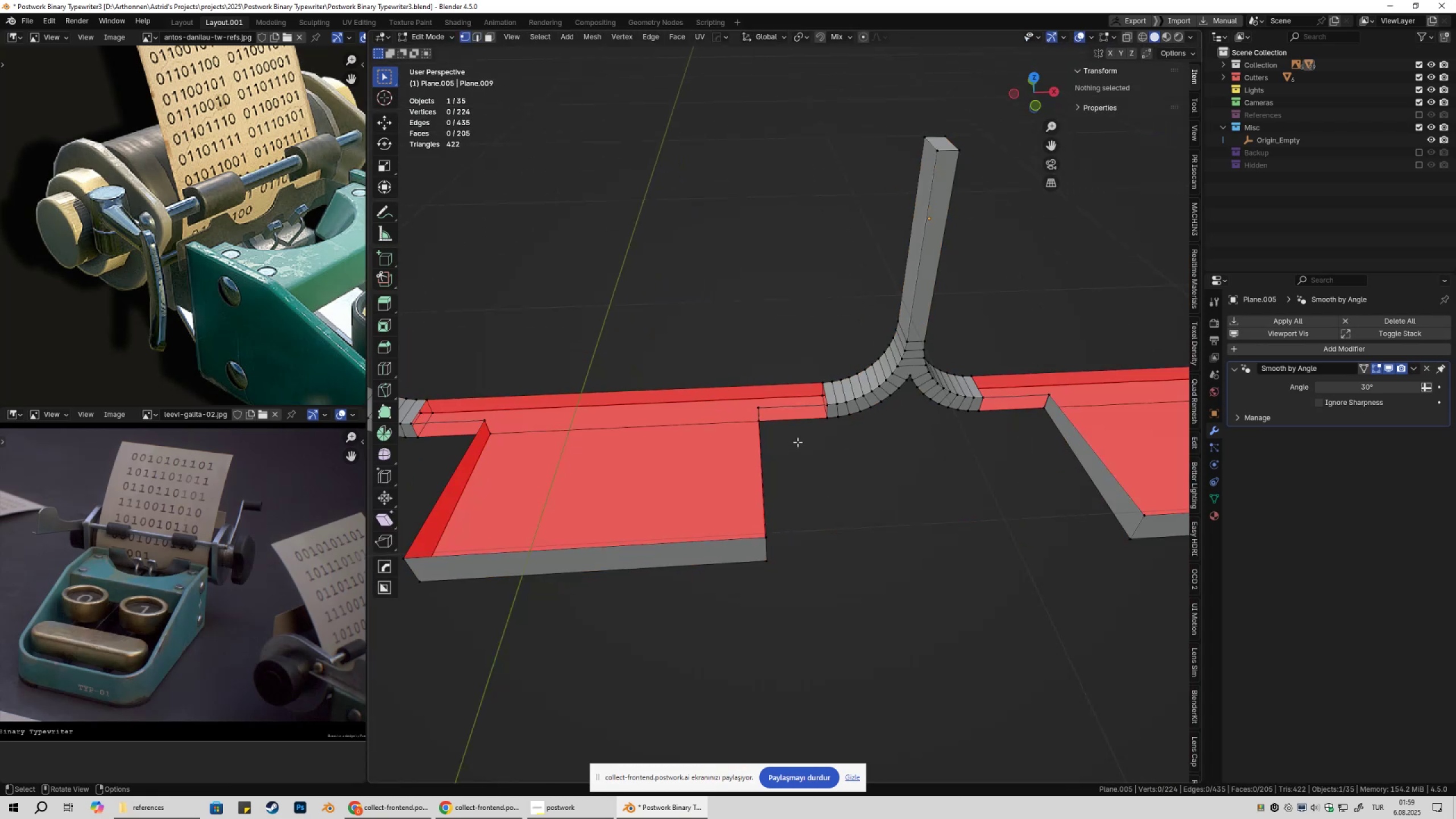 
key(Tab)
 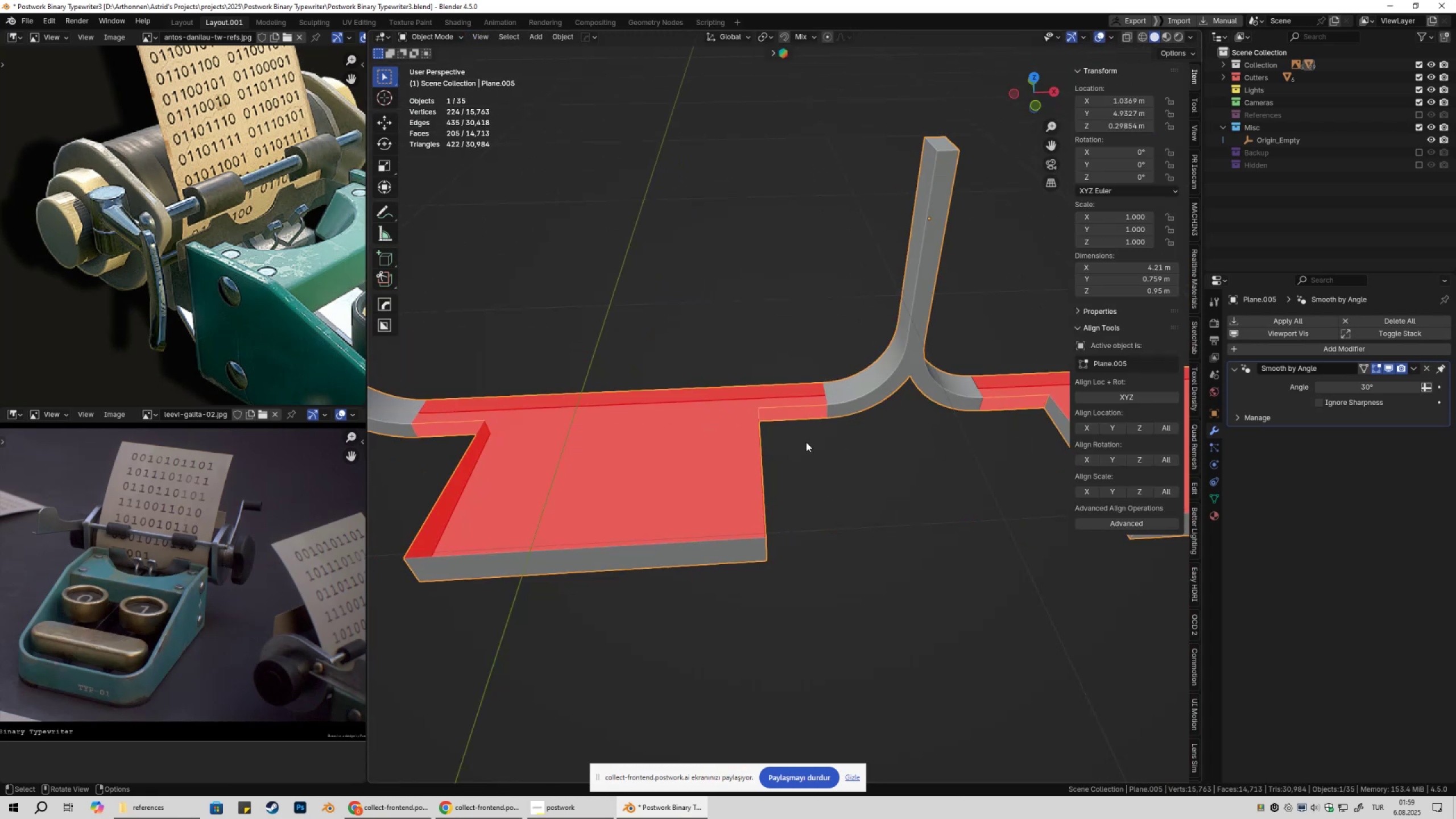 
key(Tab)
 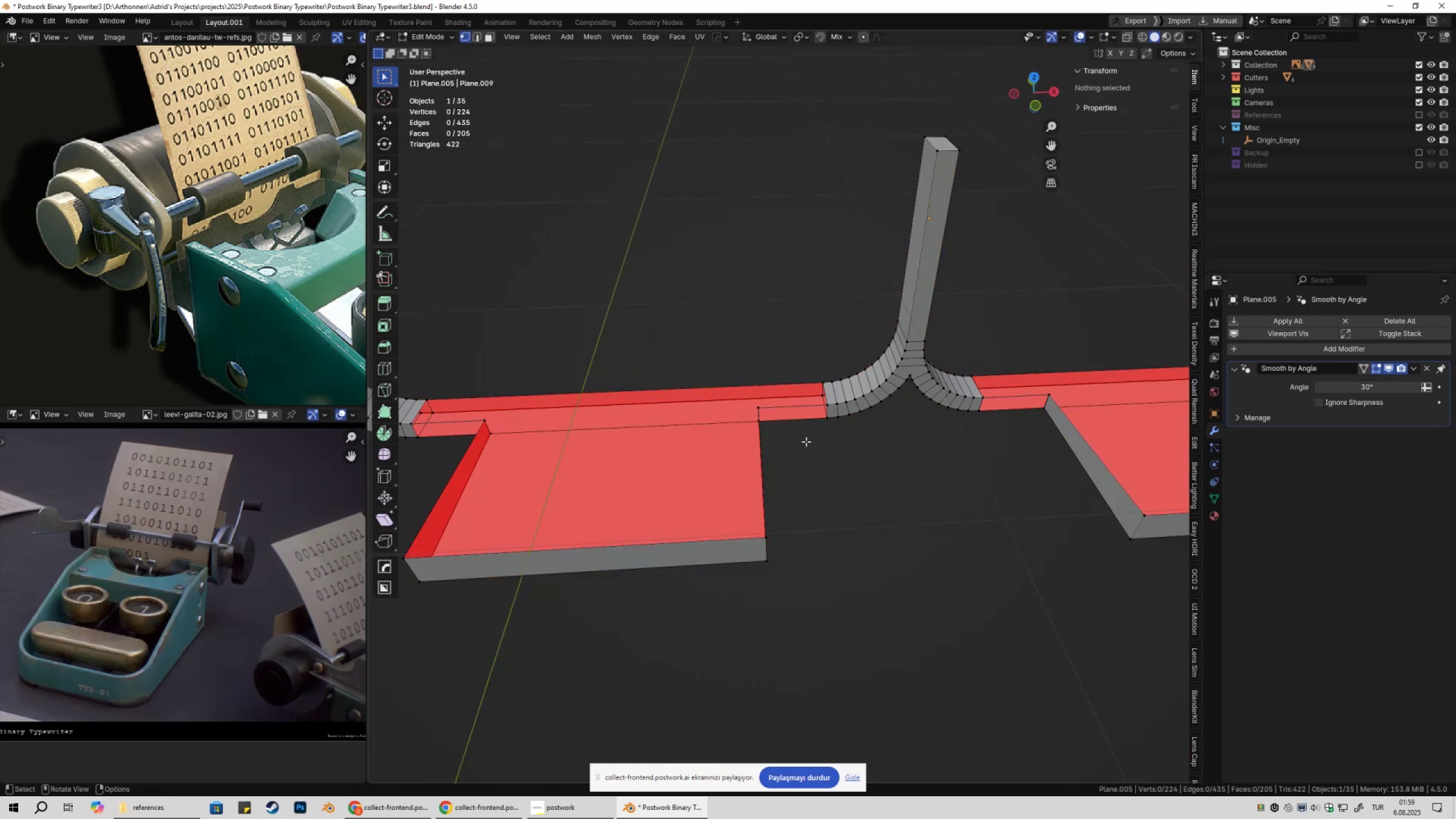 
hold_key(key=ControlLeft, duration=1.25)
 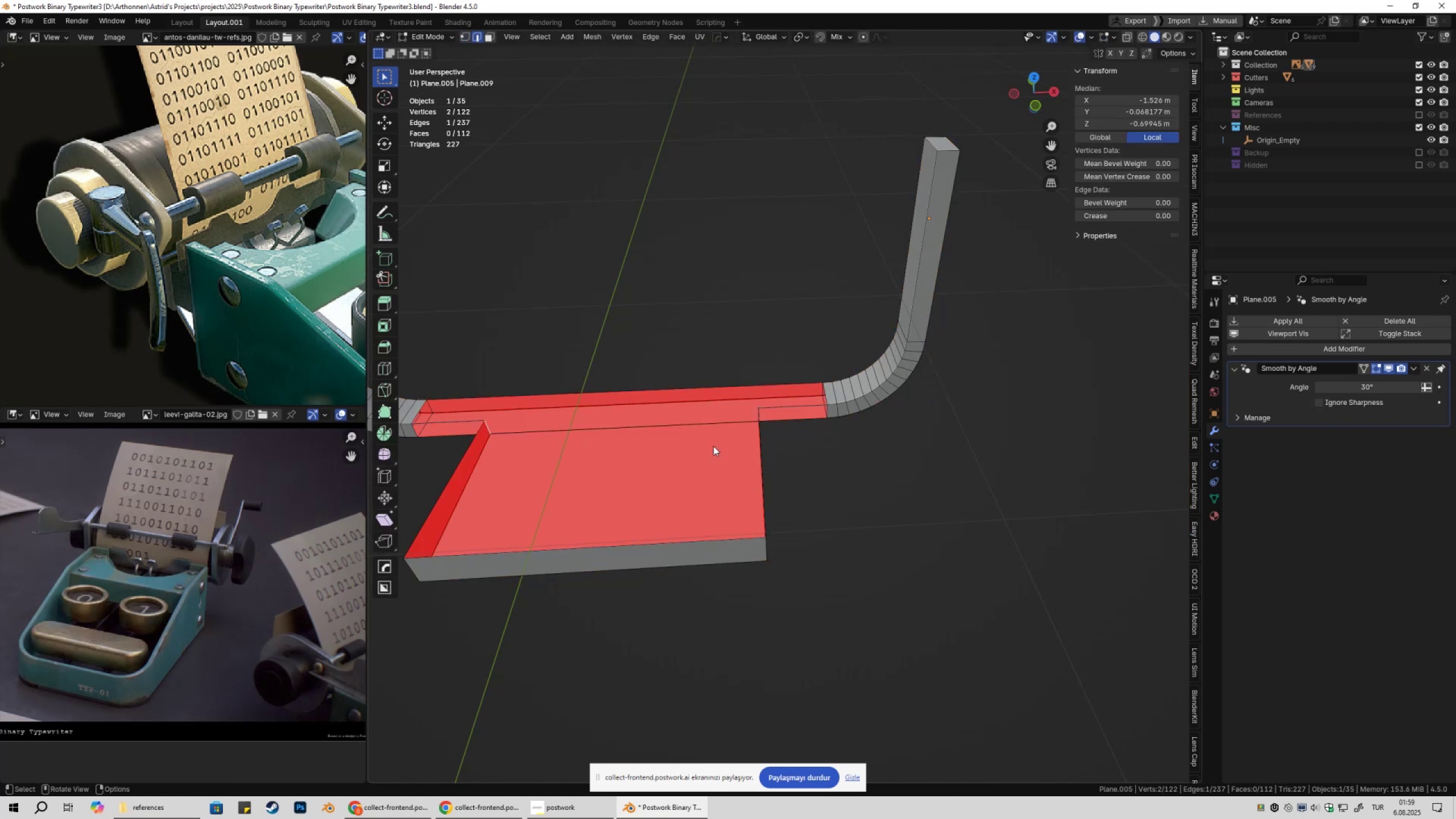 
hold_key(key=Z, duration=0.97)
 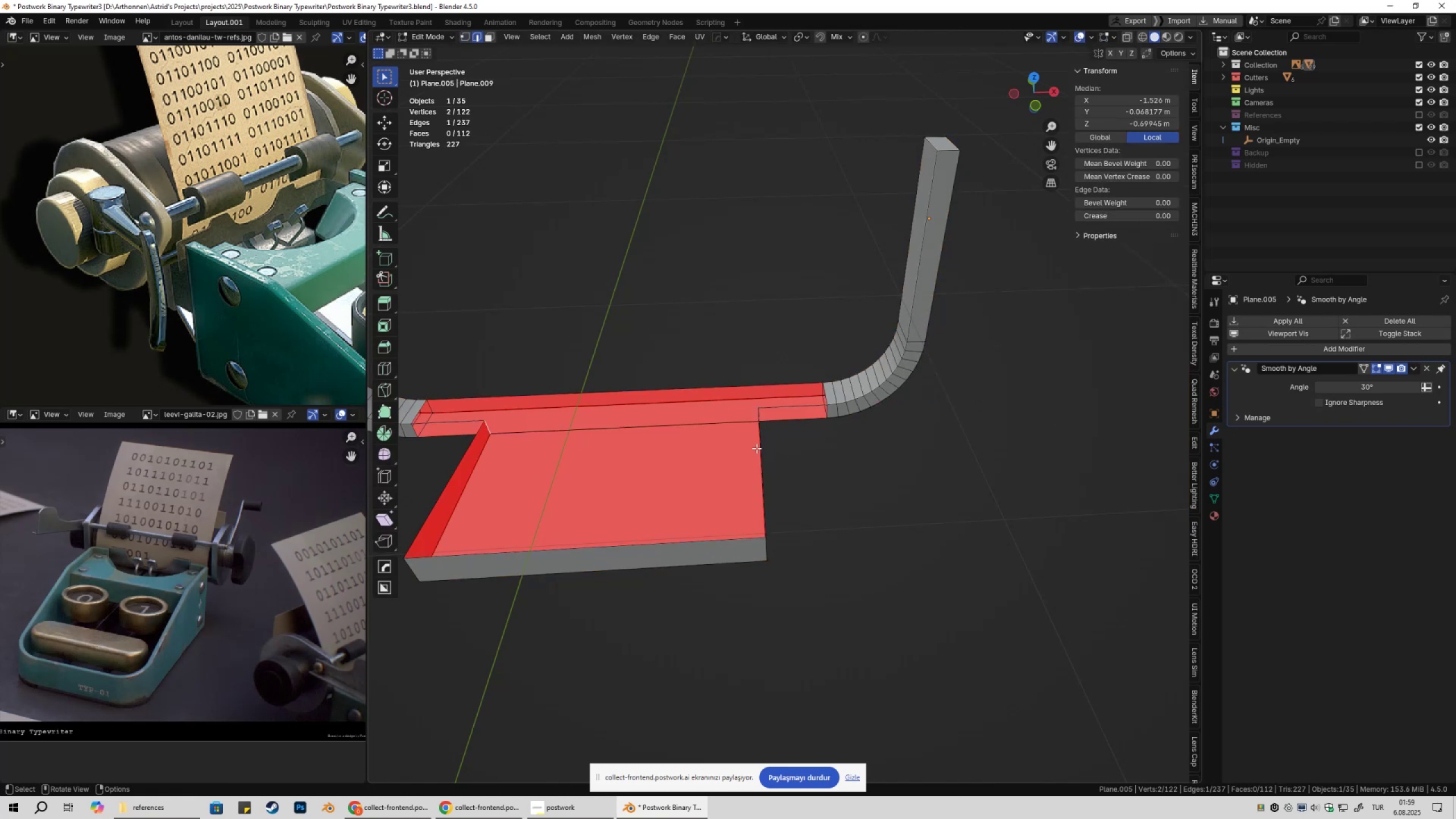 
key(Tab)
 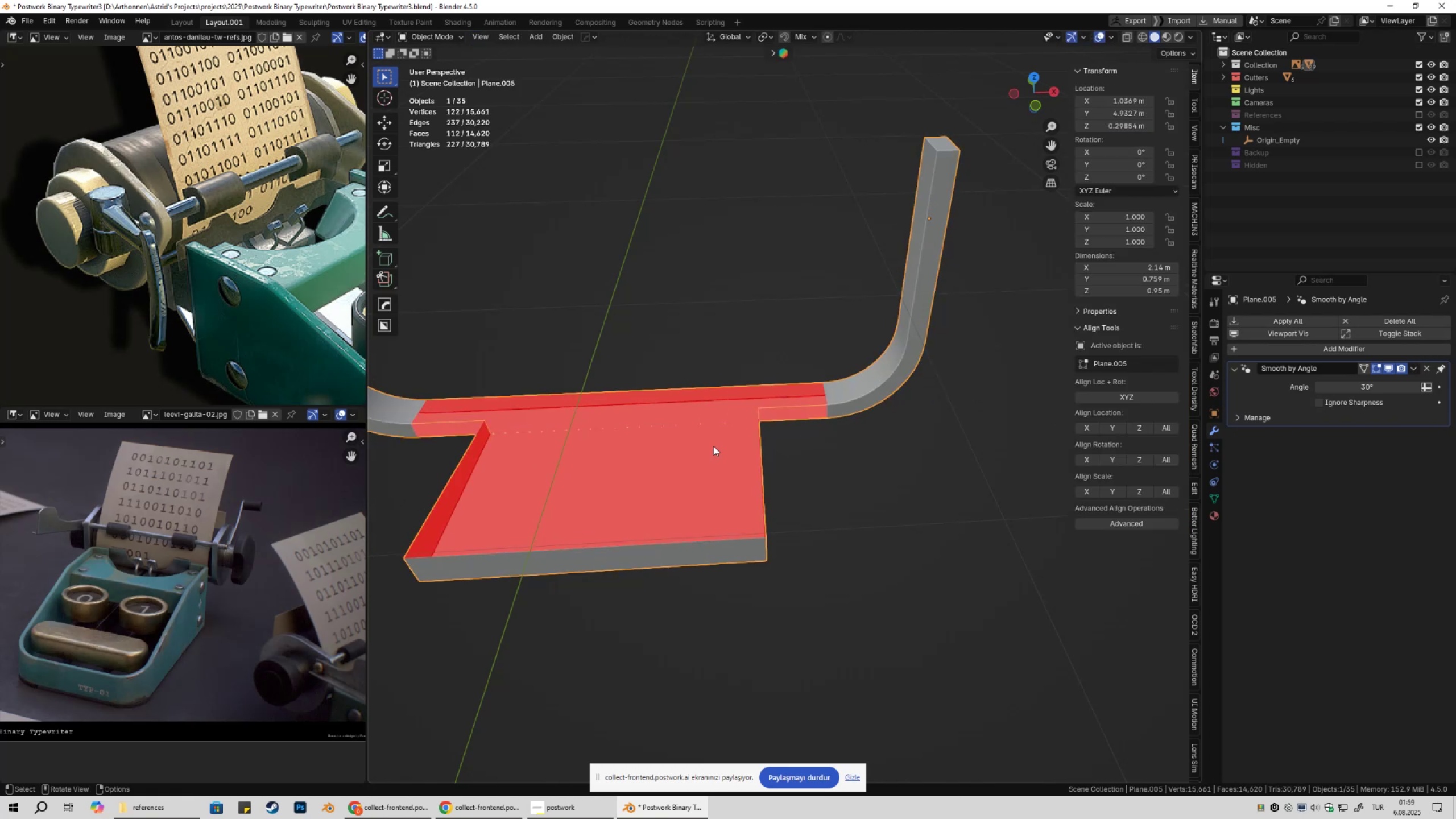 
key(Tab)
 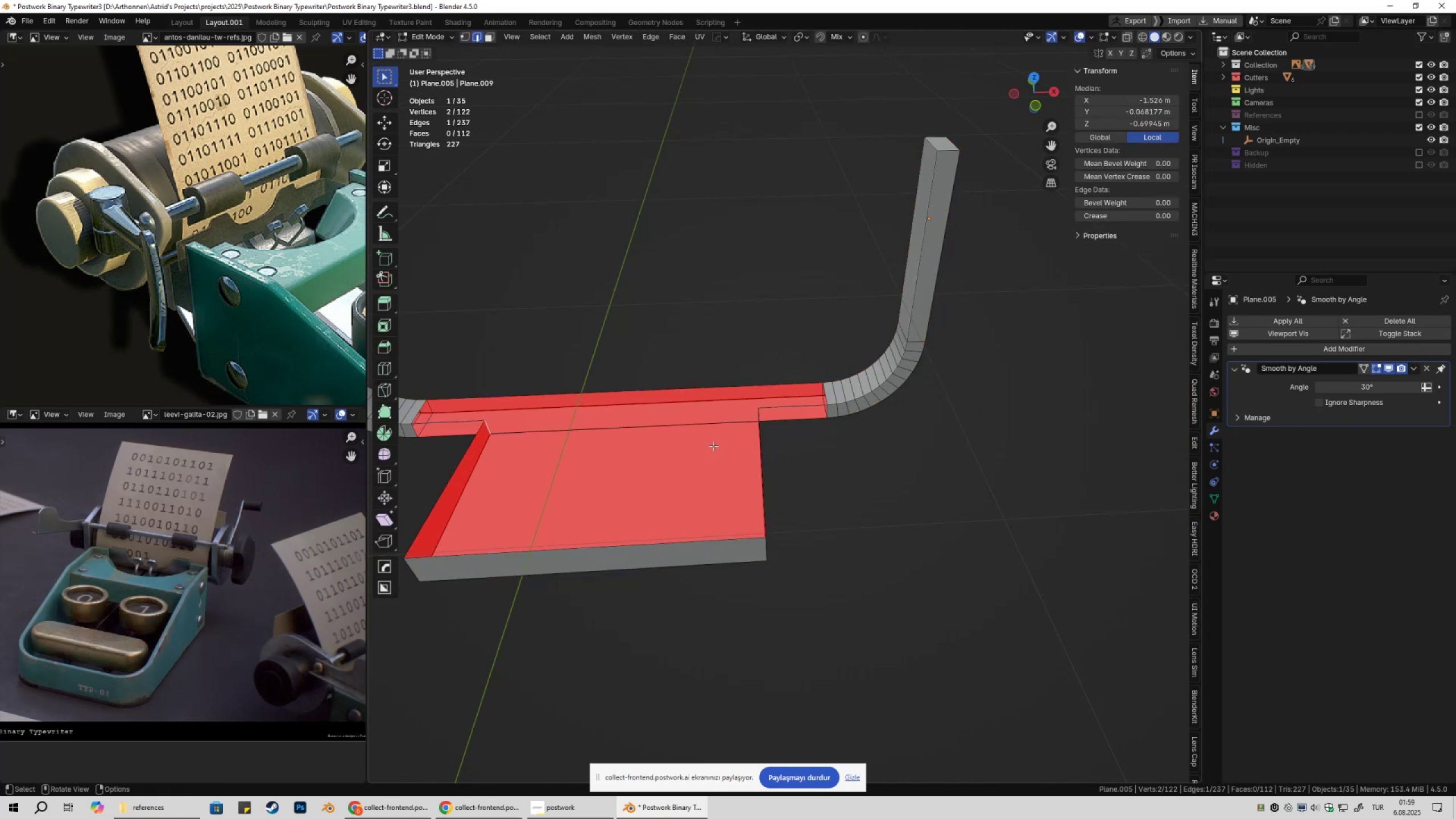 
hold_key(key=AltLeft, duration=0.46)
 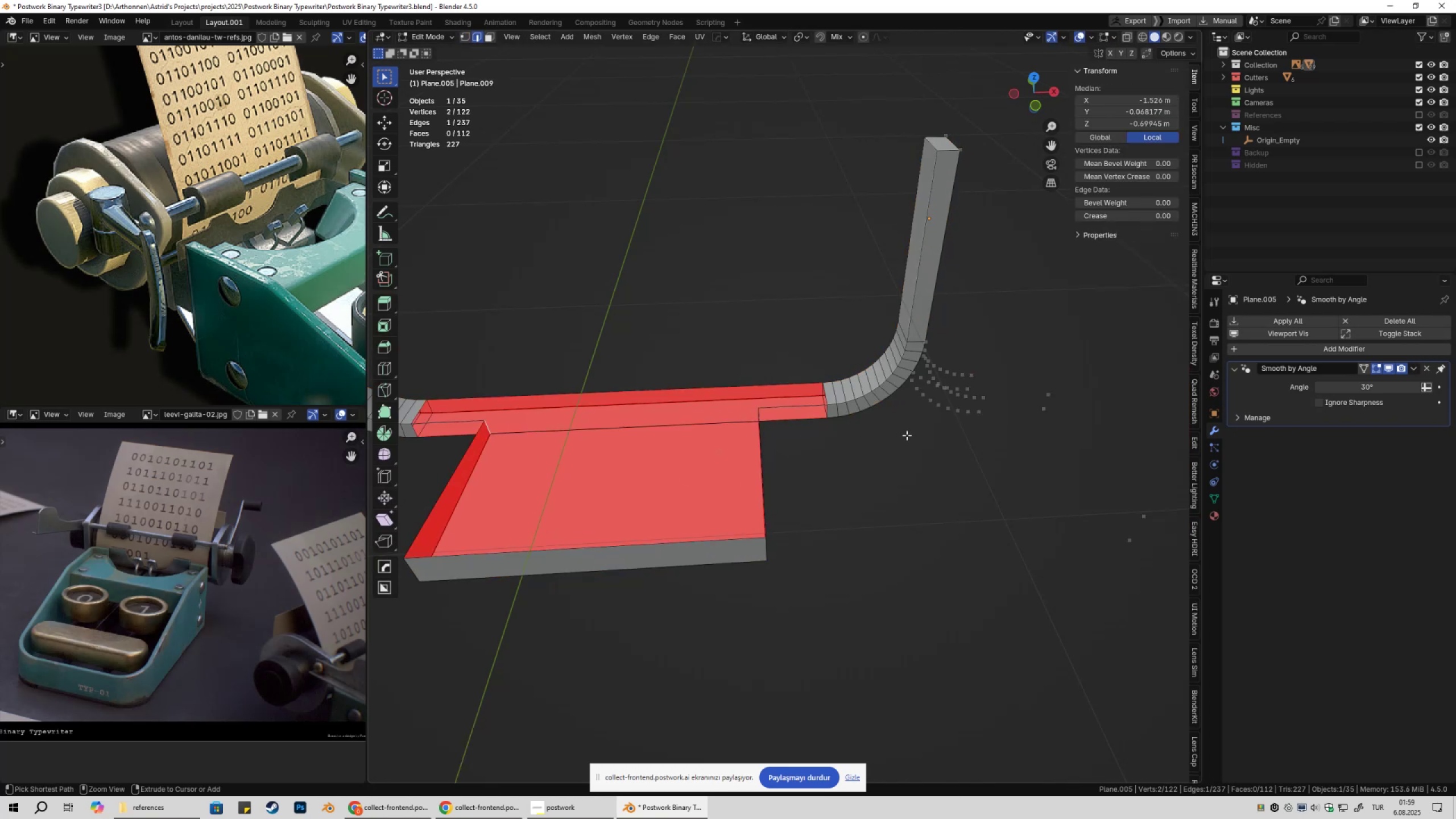 
hold_key(key=X, duration=0.32)
 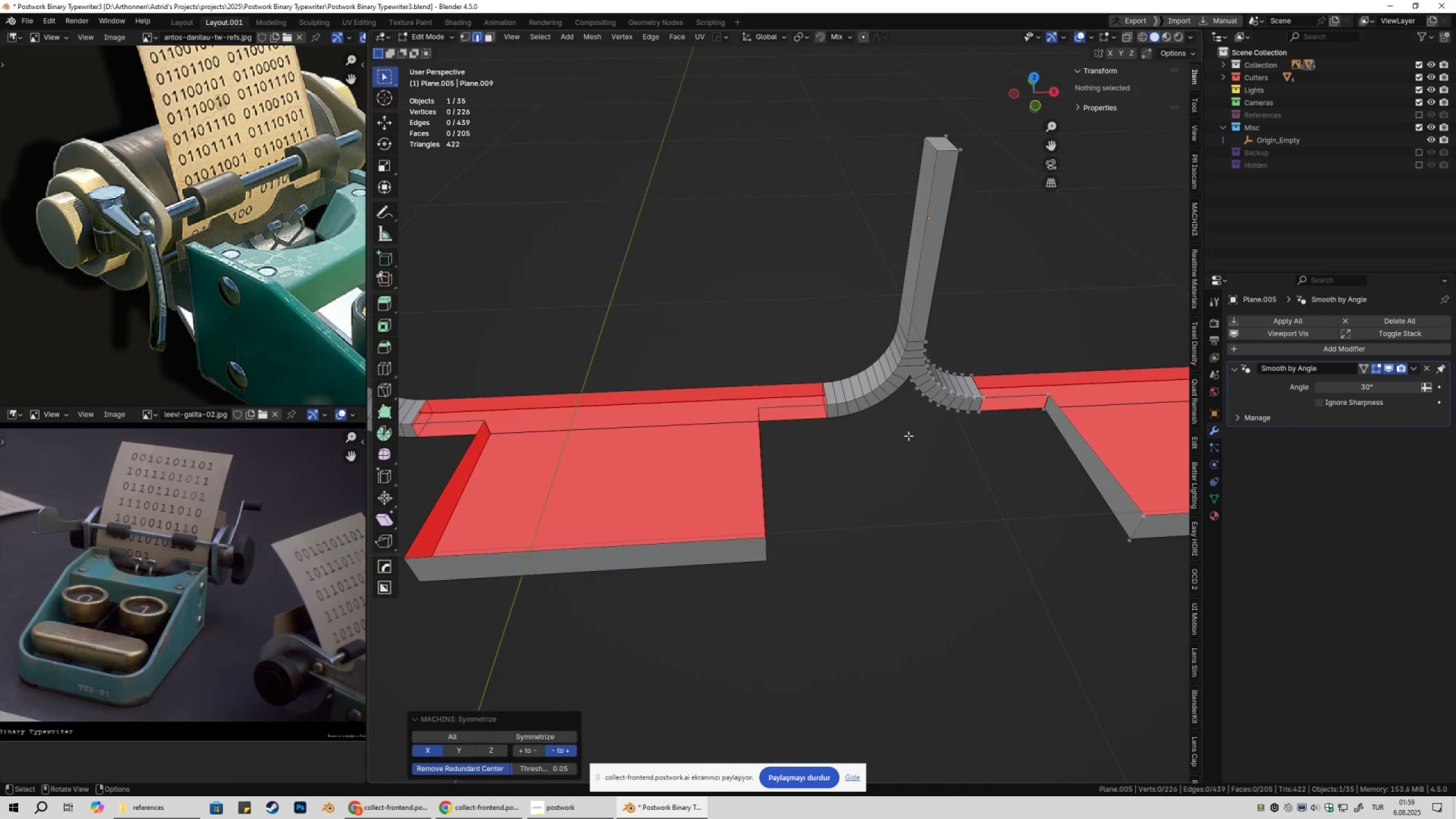 
key(Control+ControlLeft)
 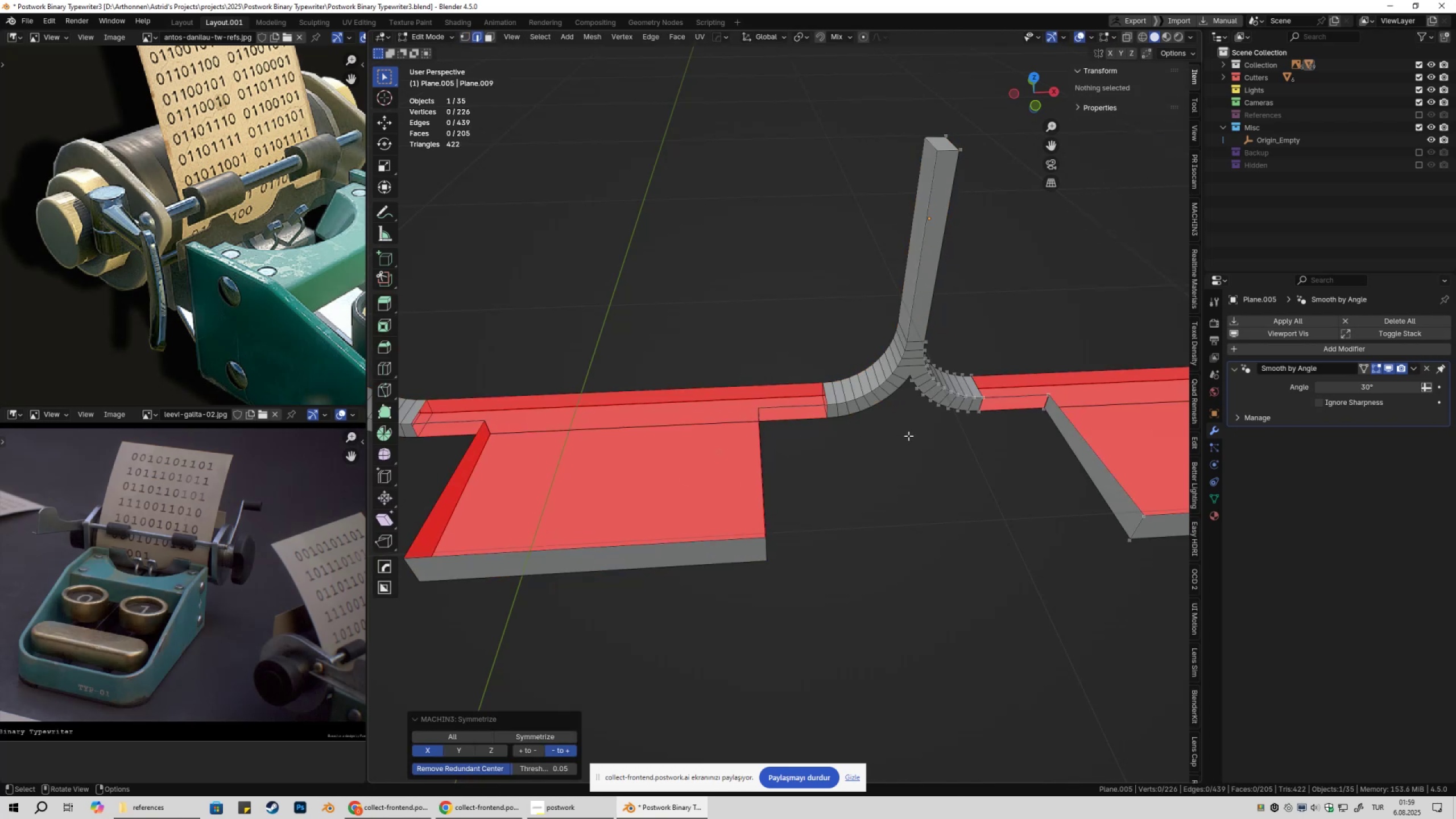 
key(Control+Z)
 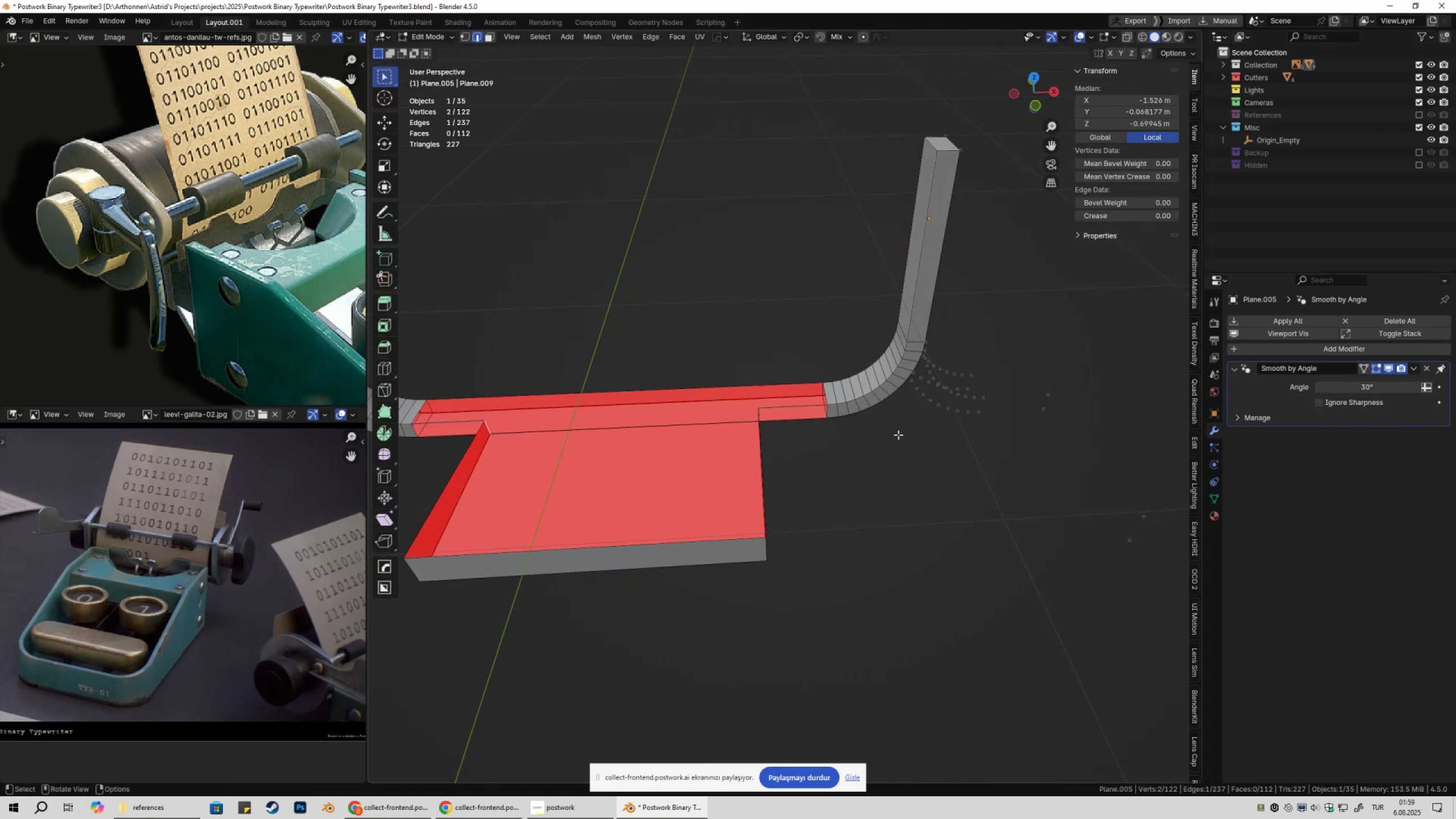 
key(Tab)
 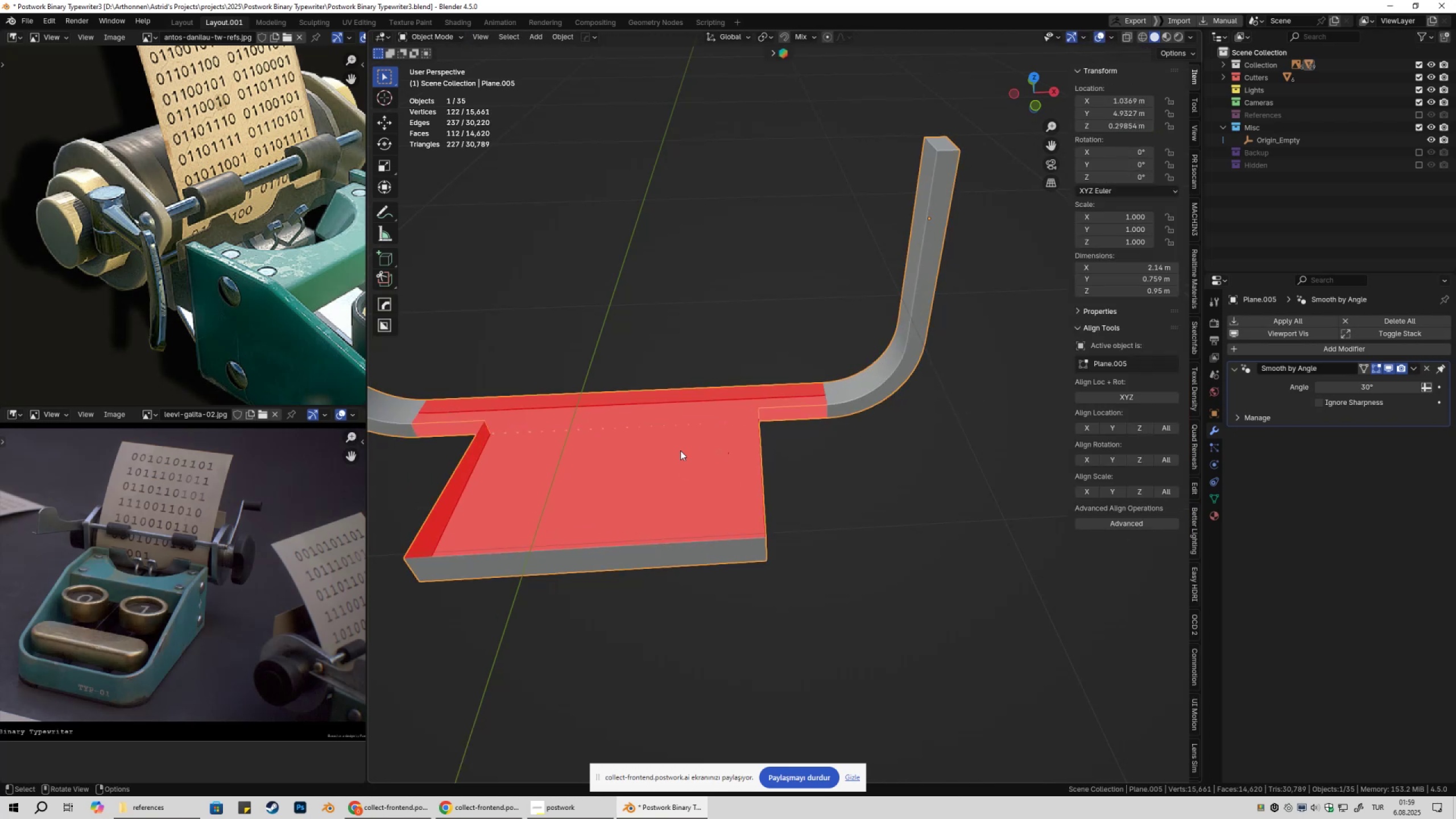 
key(Tab)
 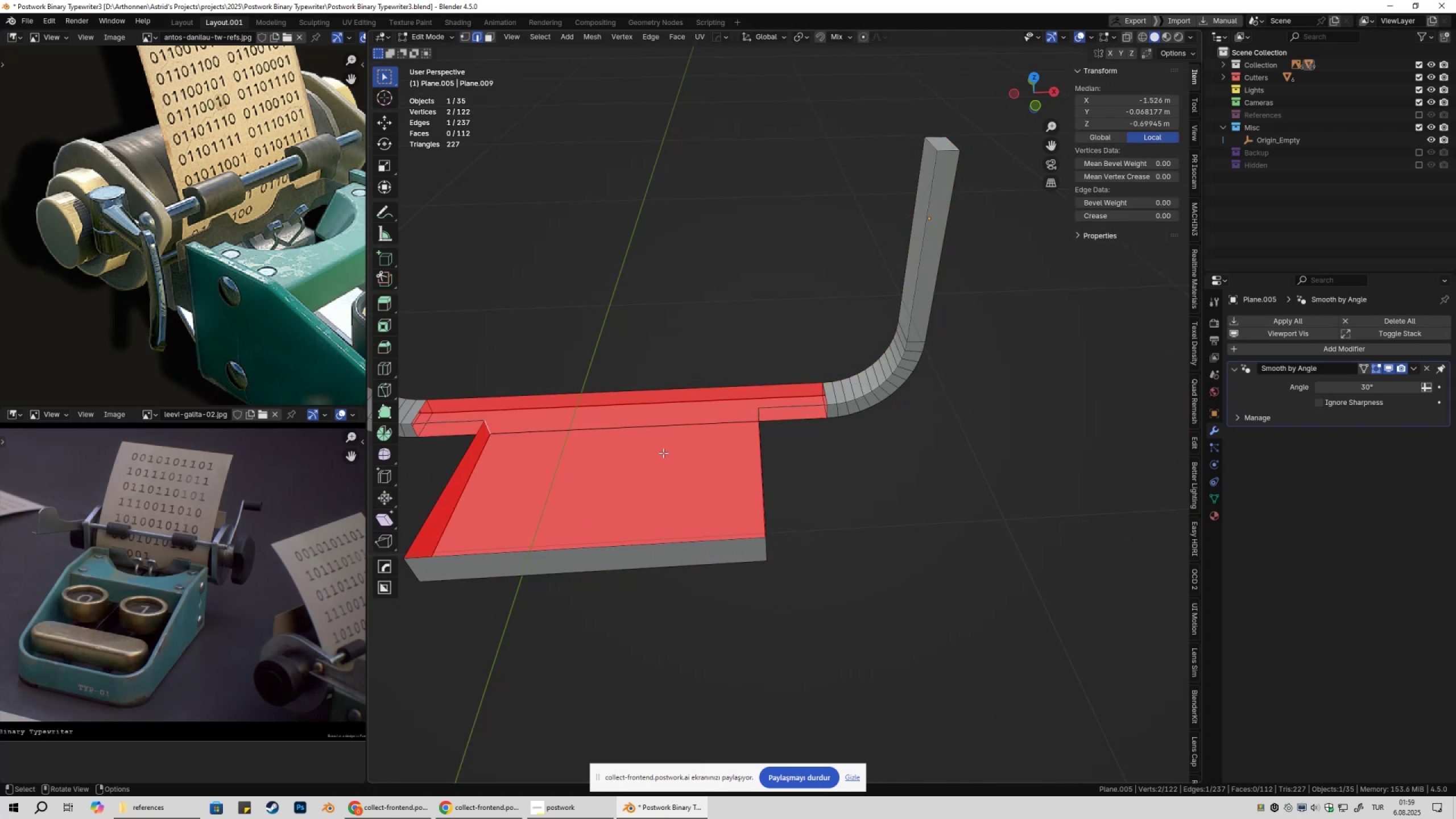 
hold_key(key=ShiftLeft, duration=0.32)
 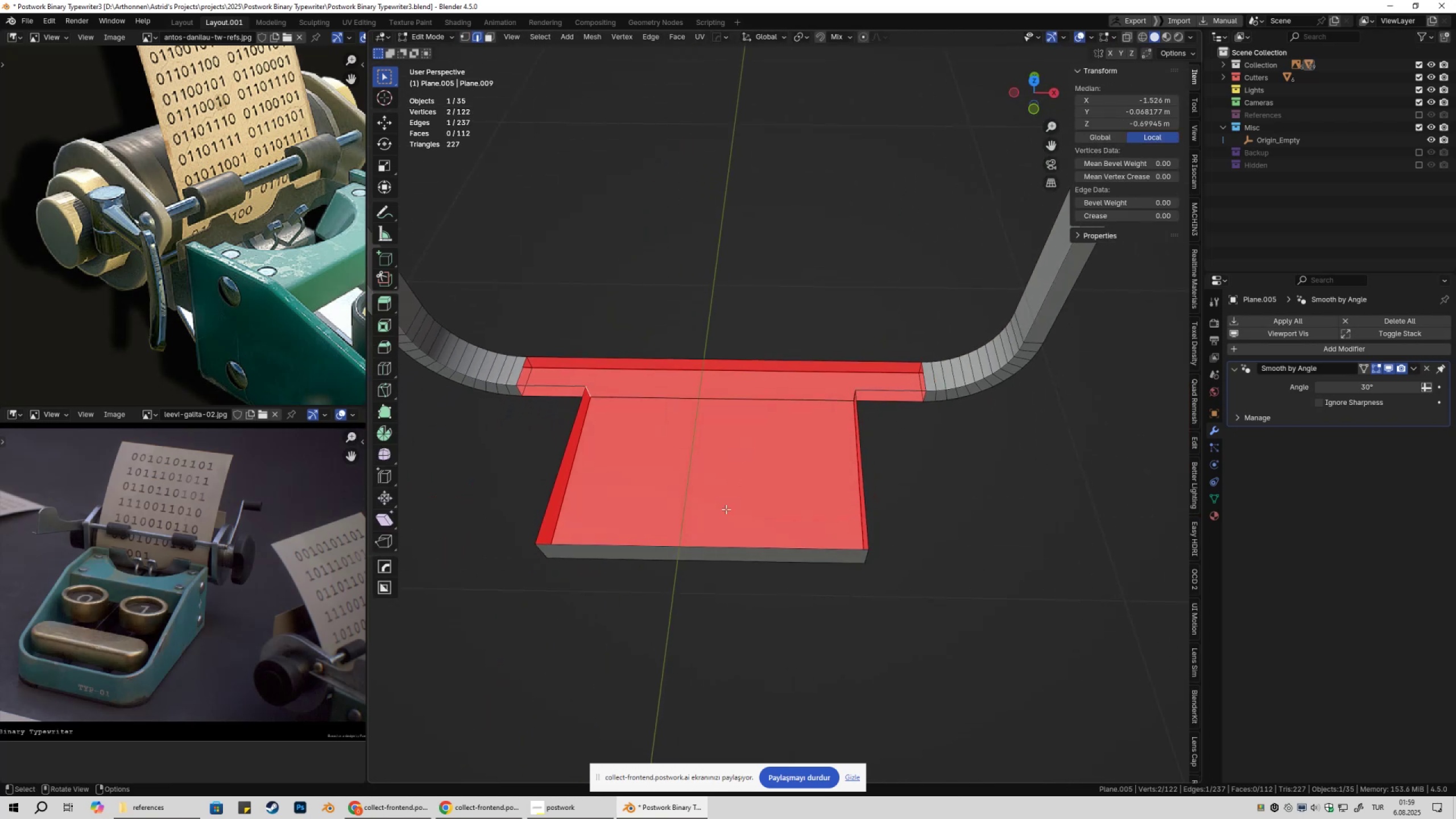 
key(3)
 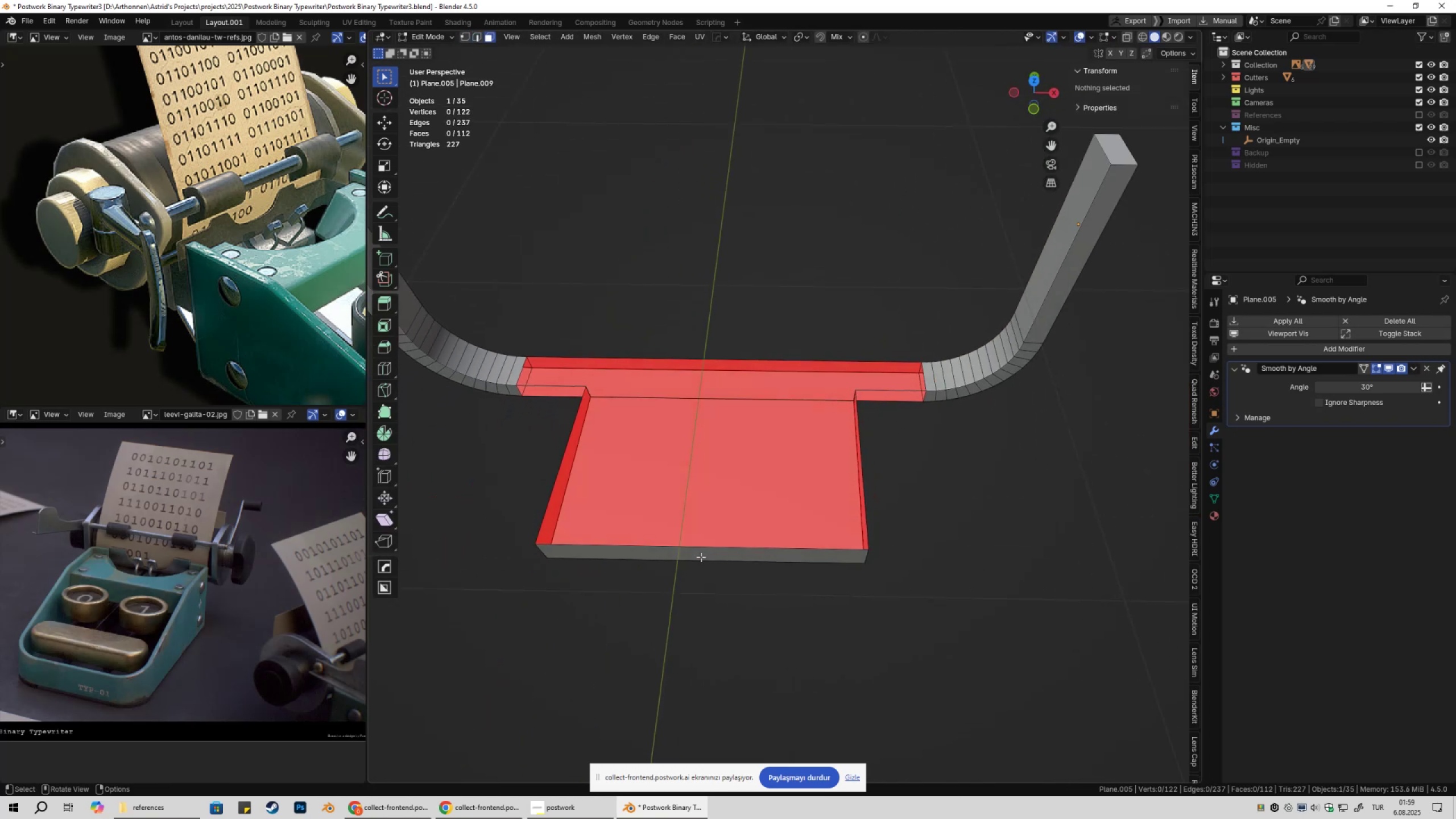 
left_click([701, 557])
 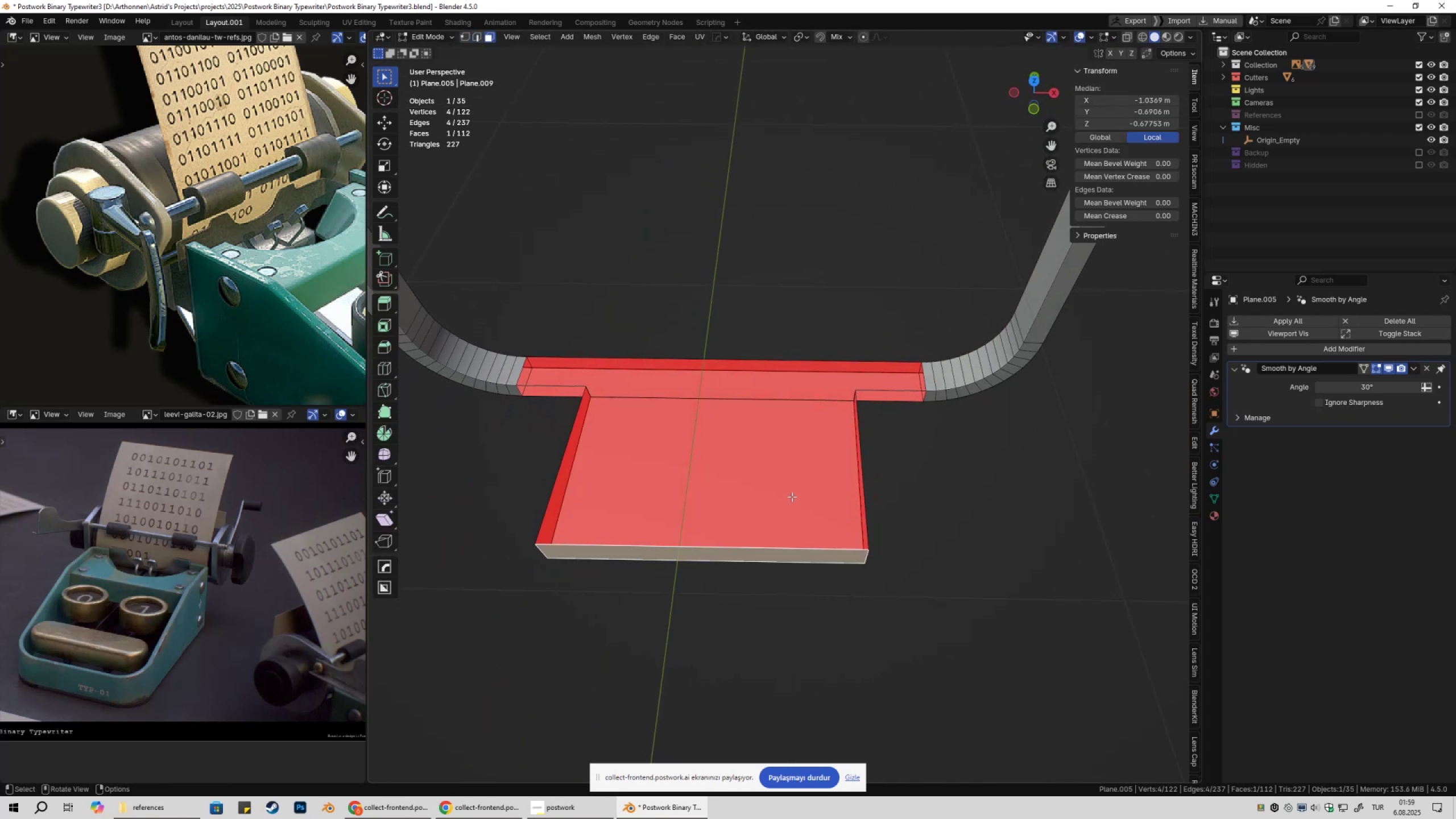 
hold_key(key=ShiftLeft, duration=0.42)
 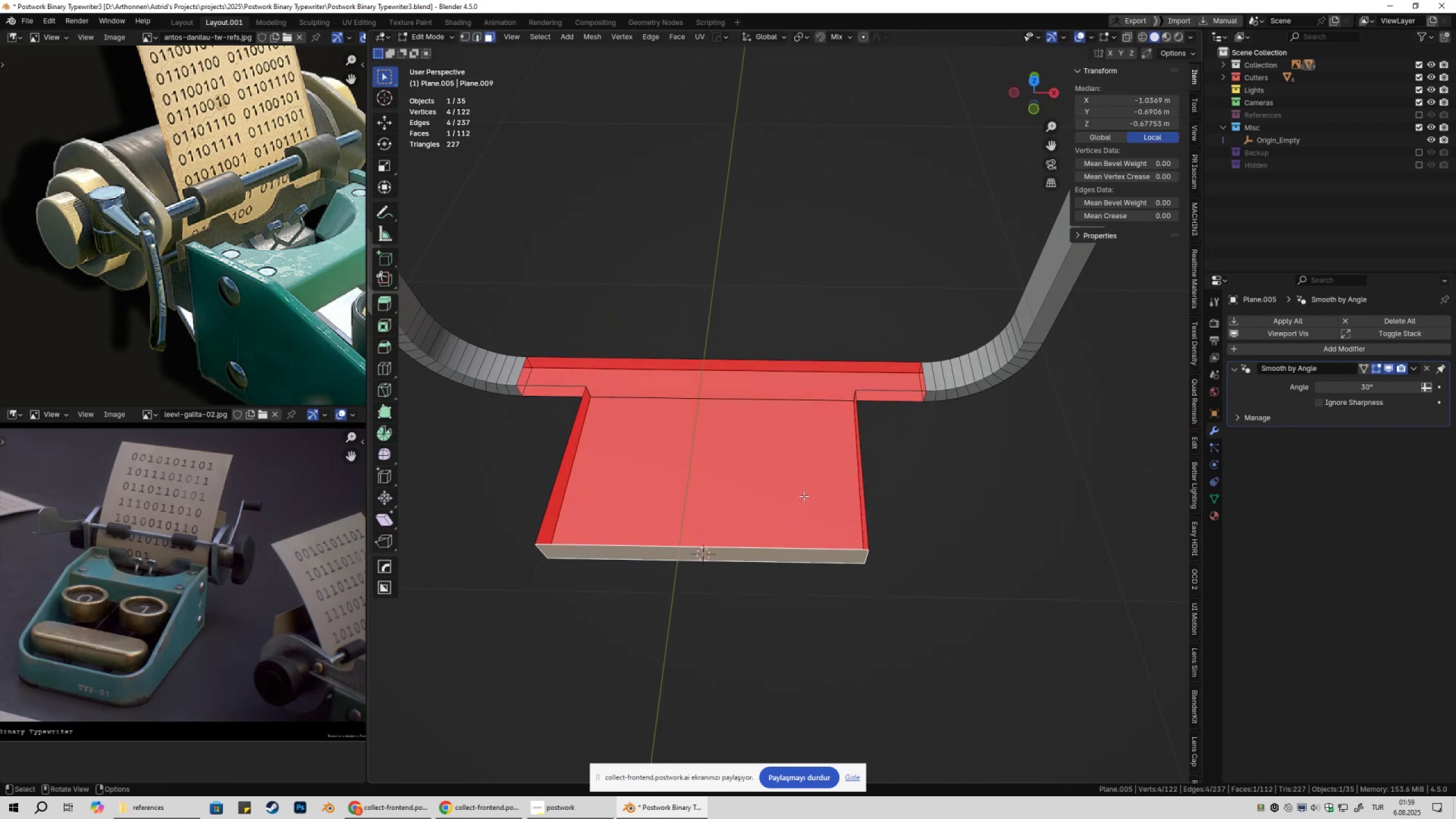 
hold_key(key=S, duration=0.36)
 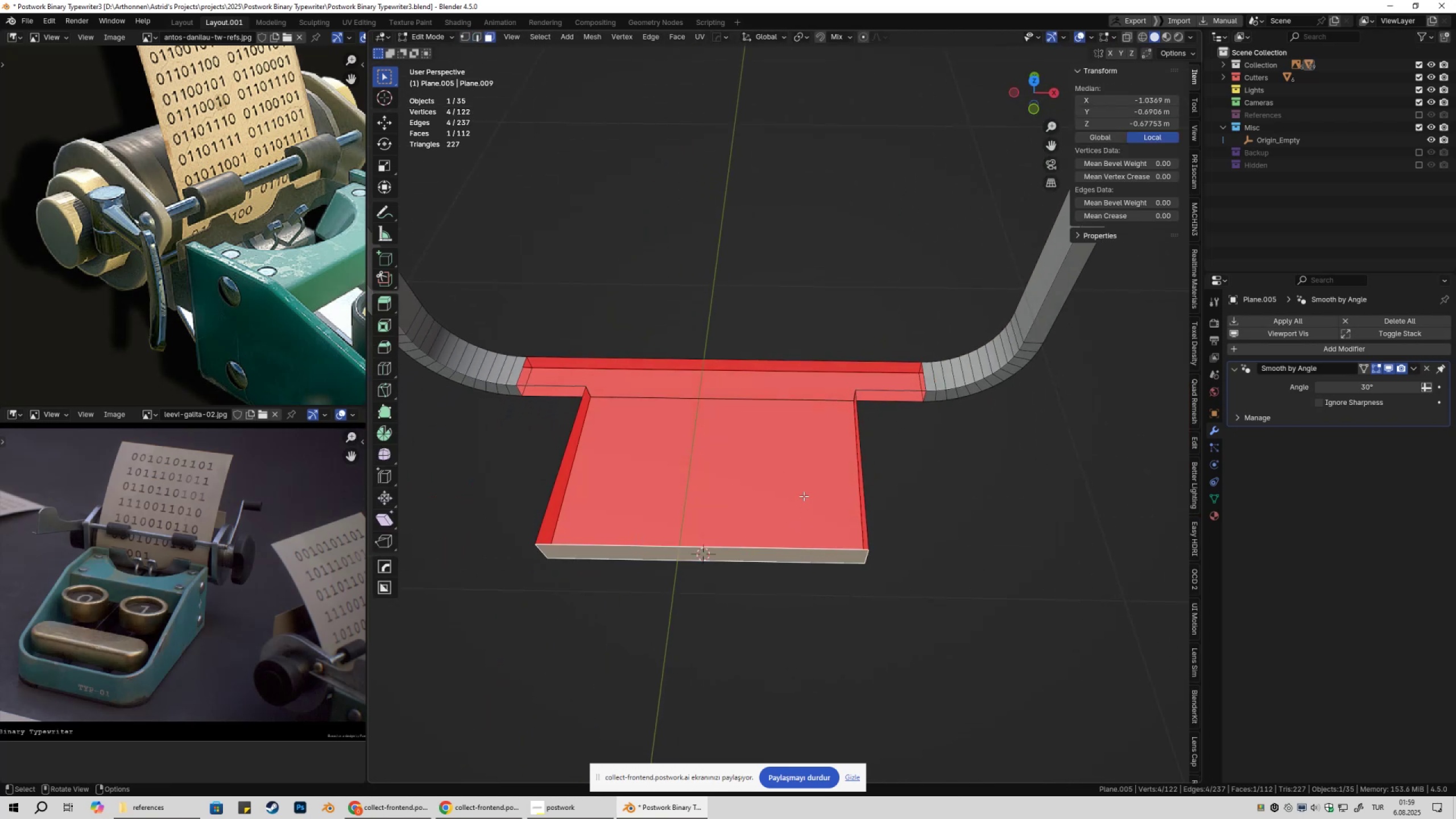 
right_click([804, 496])
 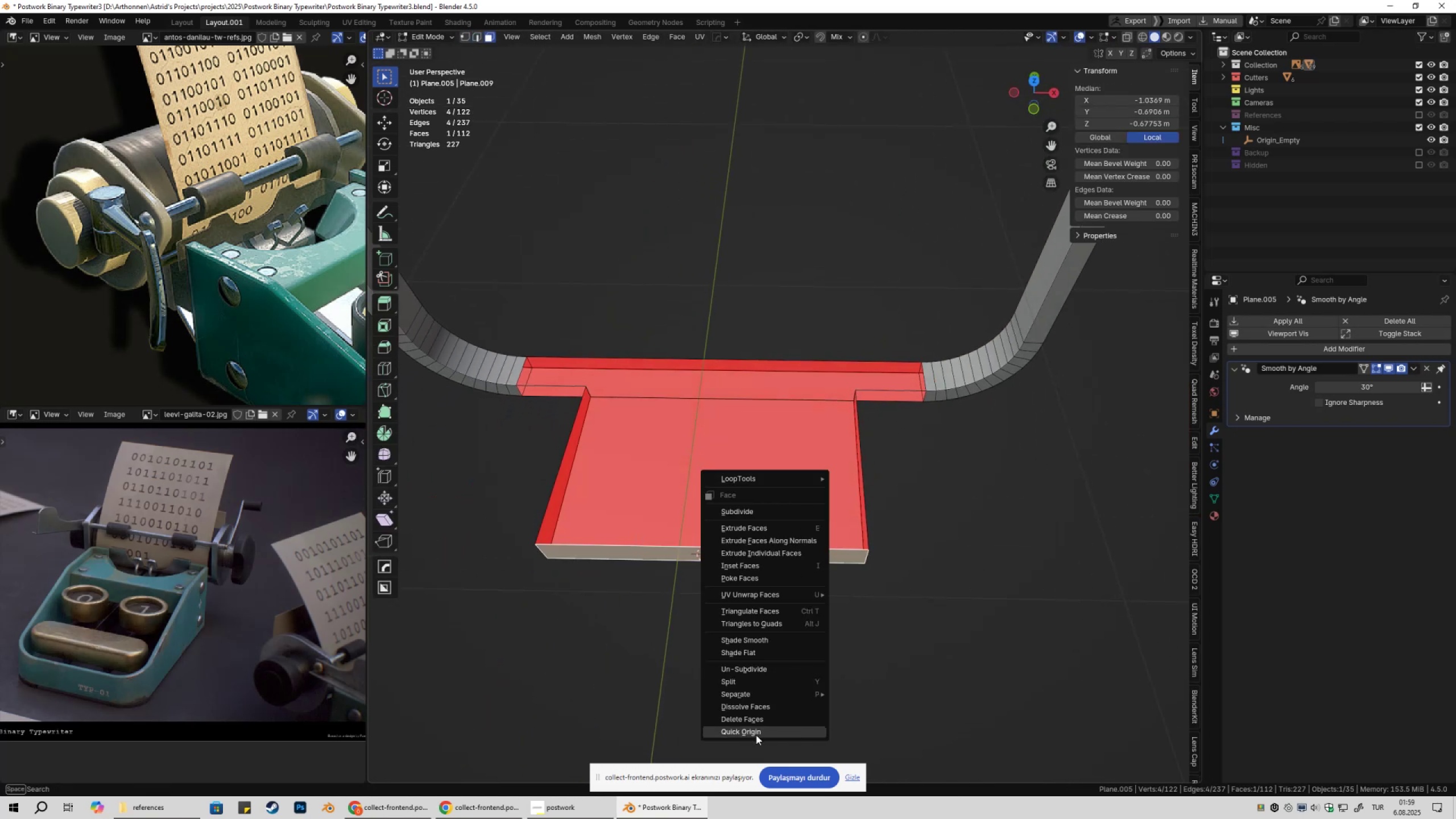 
left_click([756, 735])
 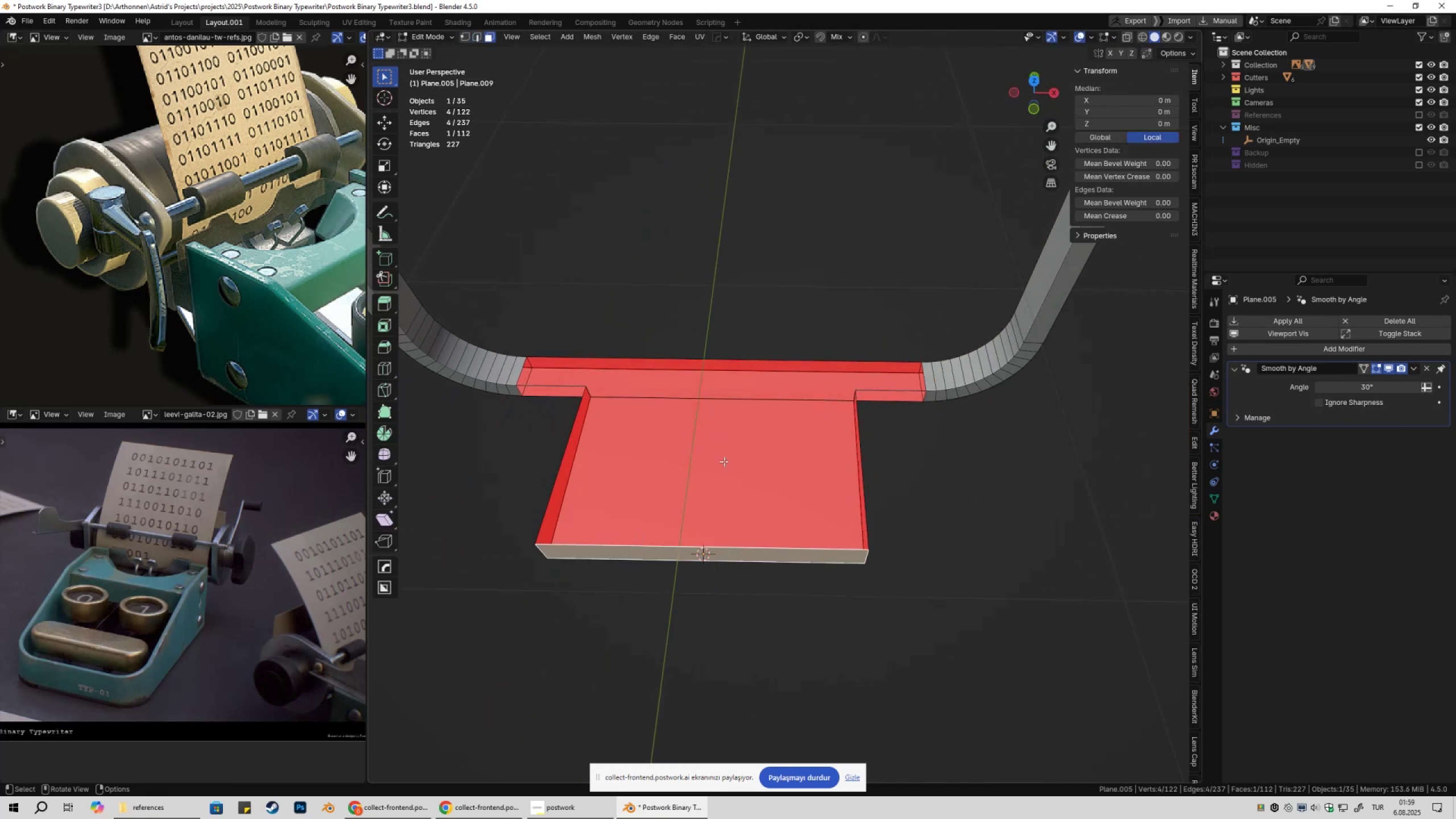 
key(Alt+X)
 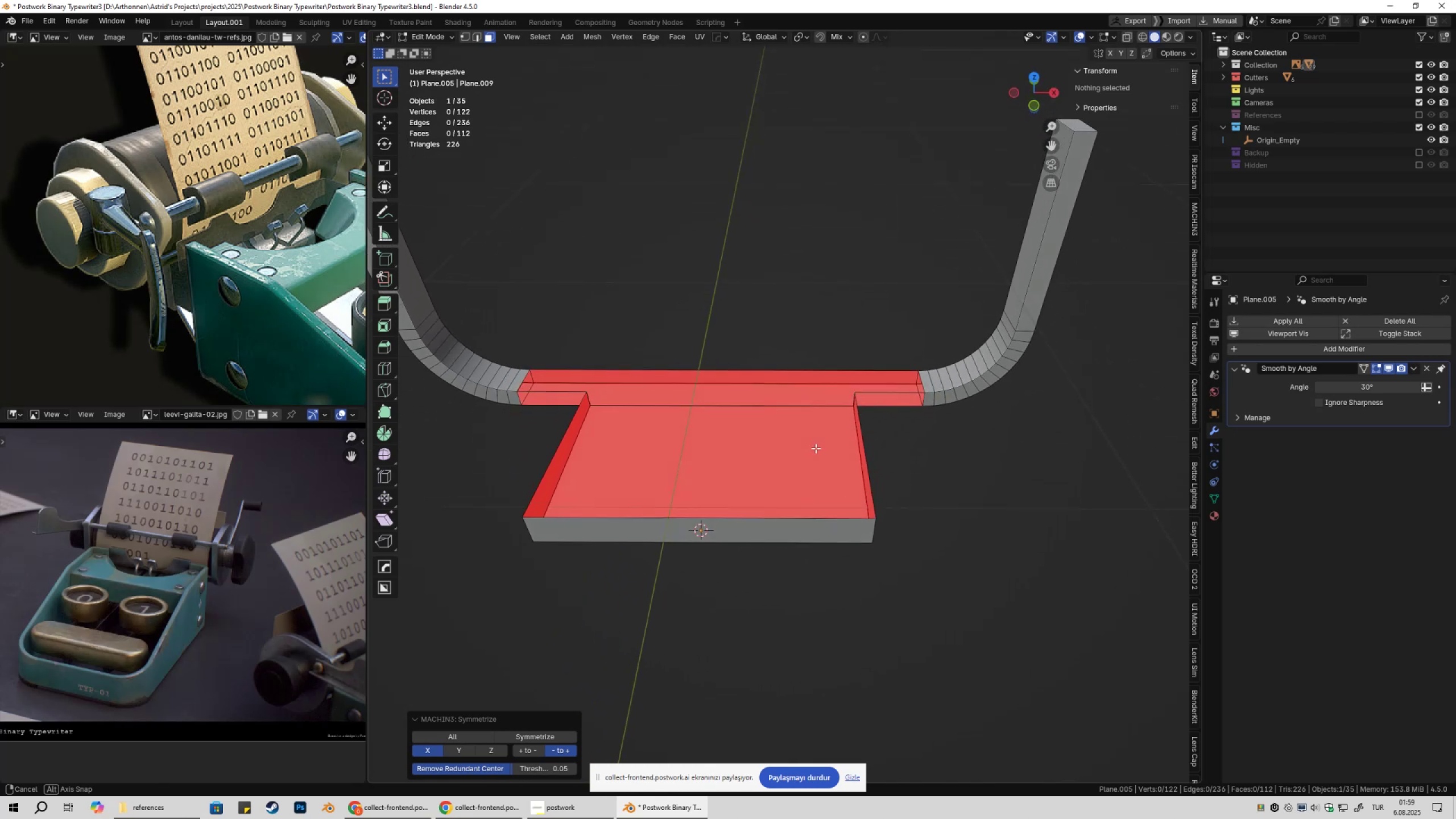 
type(2f)
 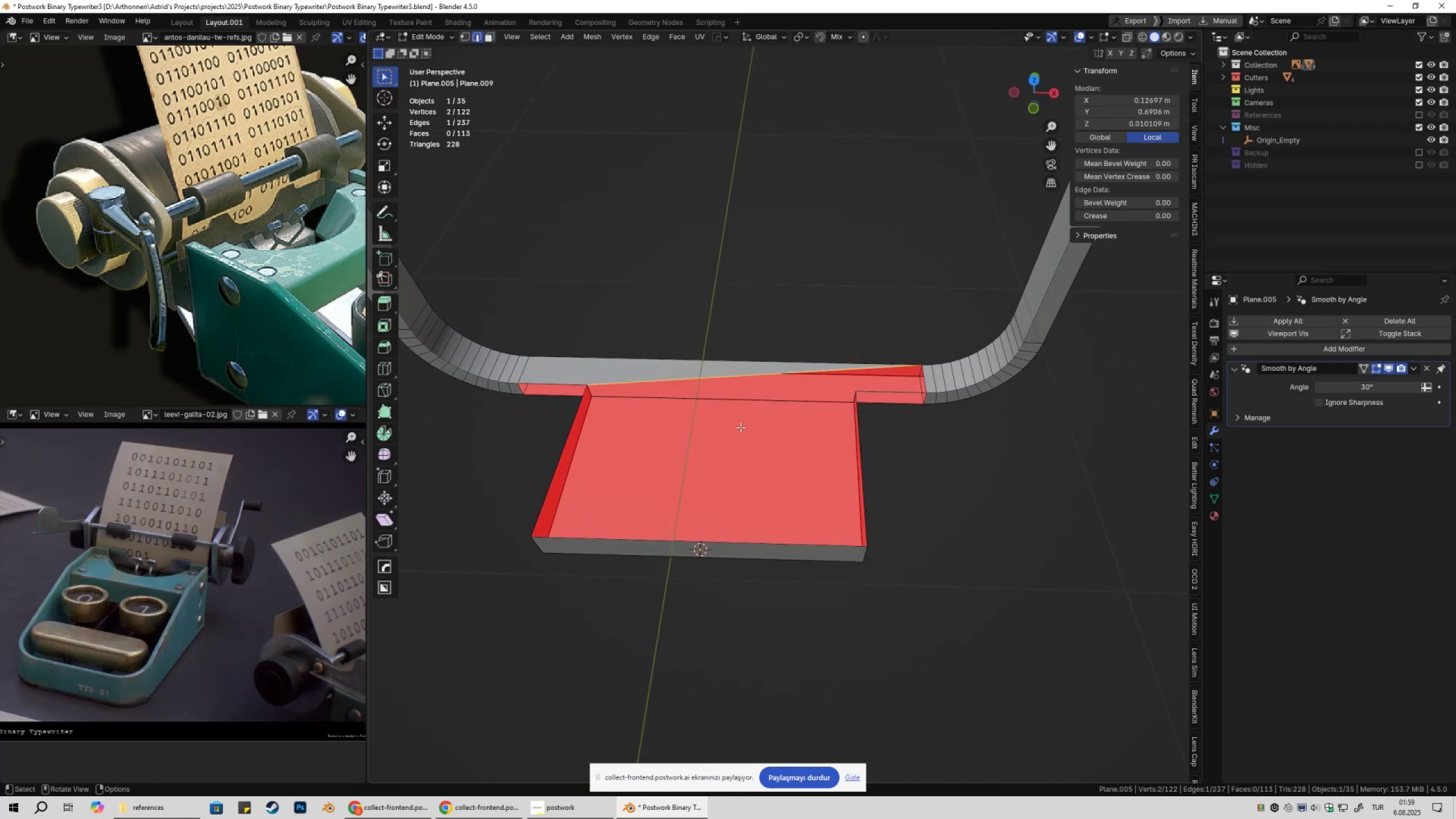 
key(Control+ControlLeft)
 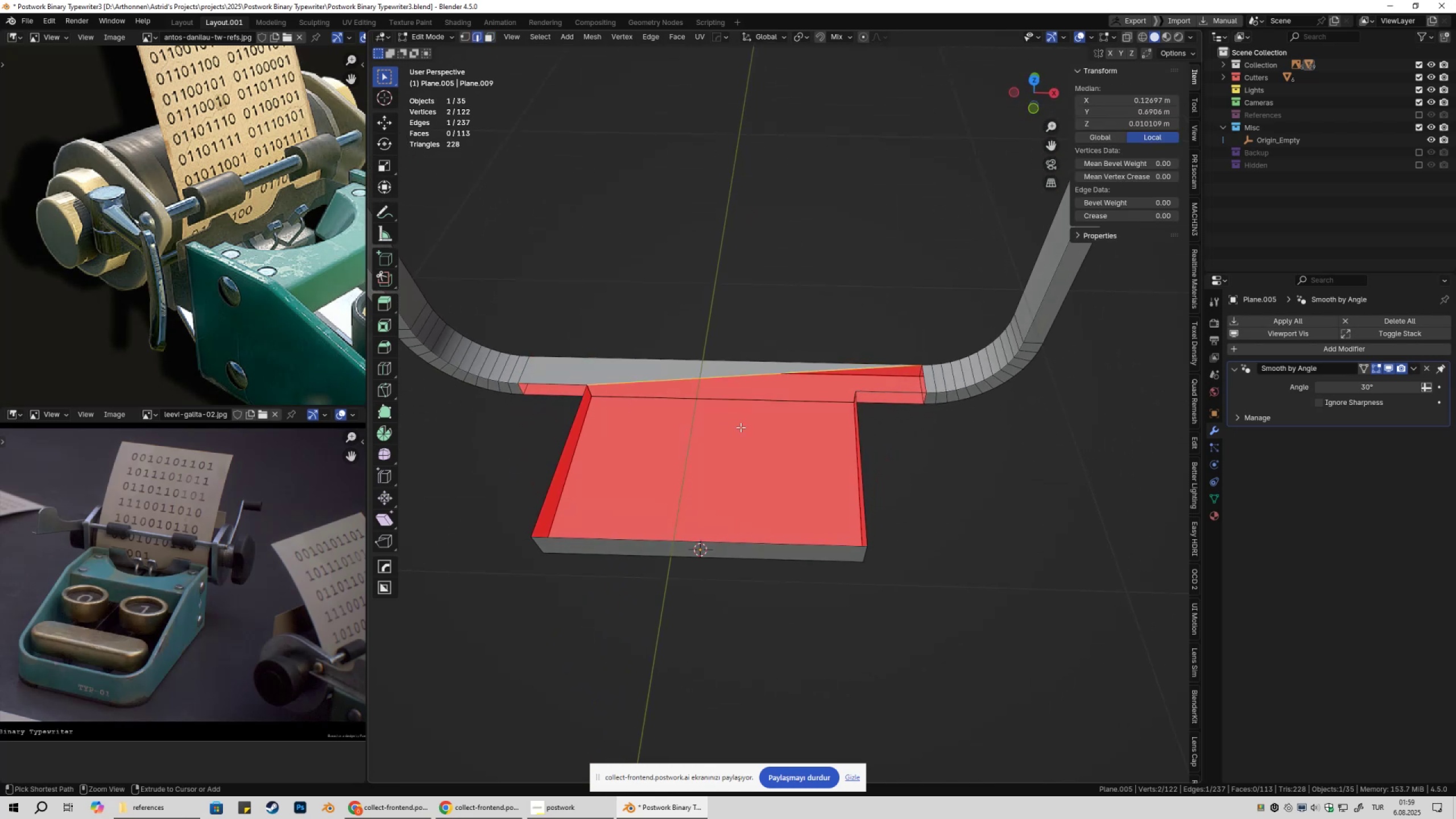 
key(Control+Z)
 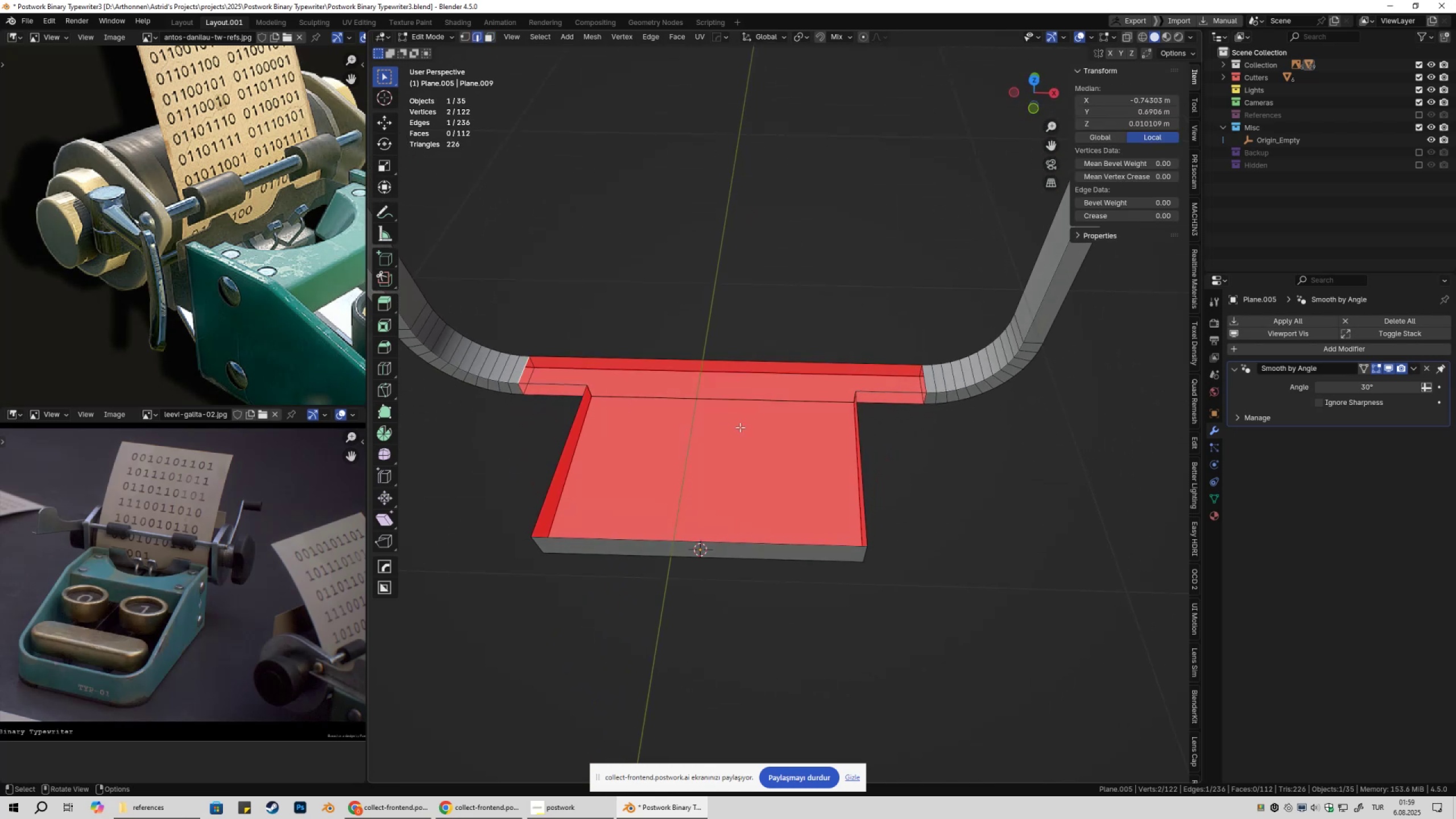 
key(1)
 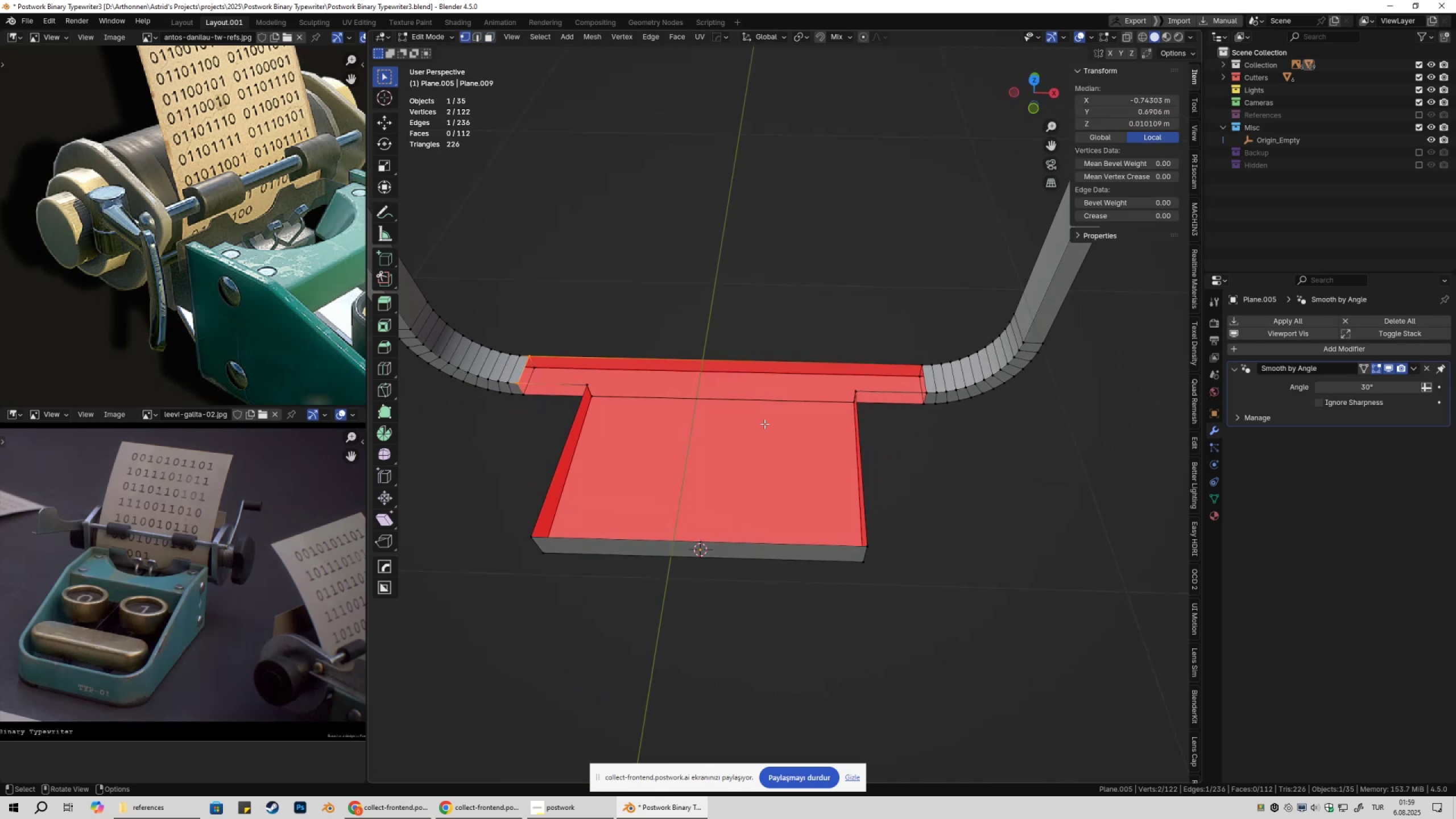 
hold_key(key=ShiftLeft, duration=0.38)
 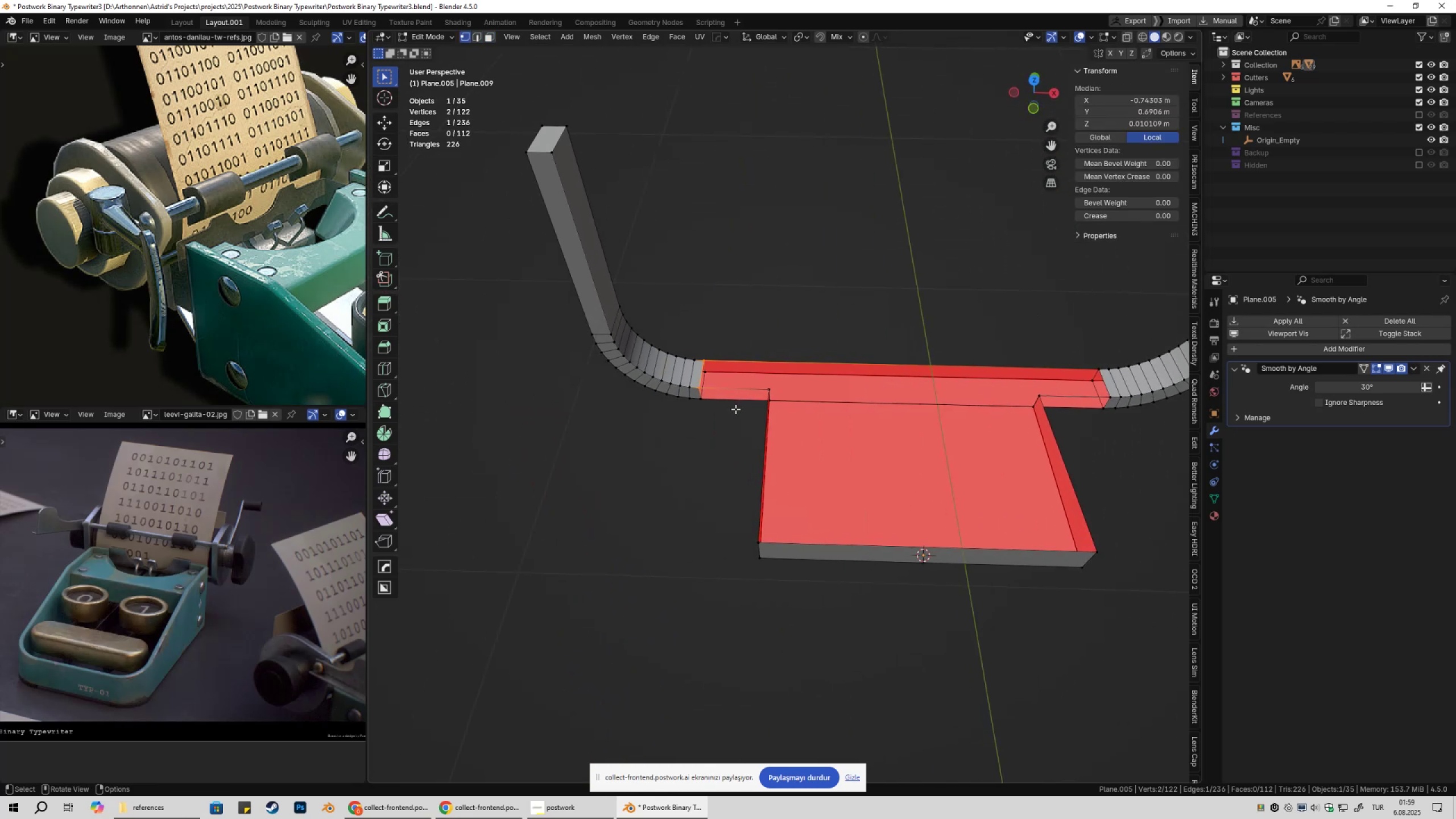 
scroll: coordinate [751, 415], scroll_direction: up, amount: 4.0
 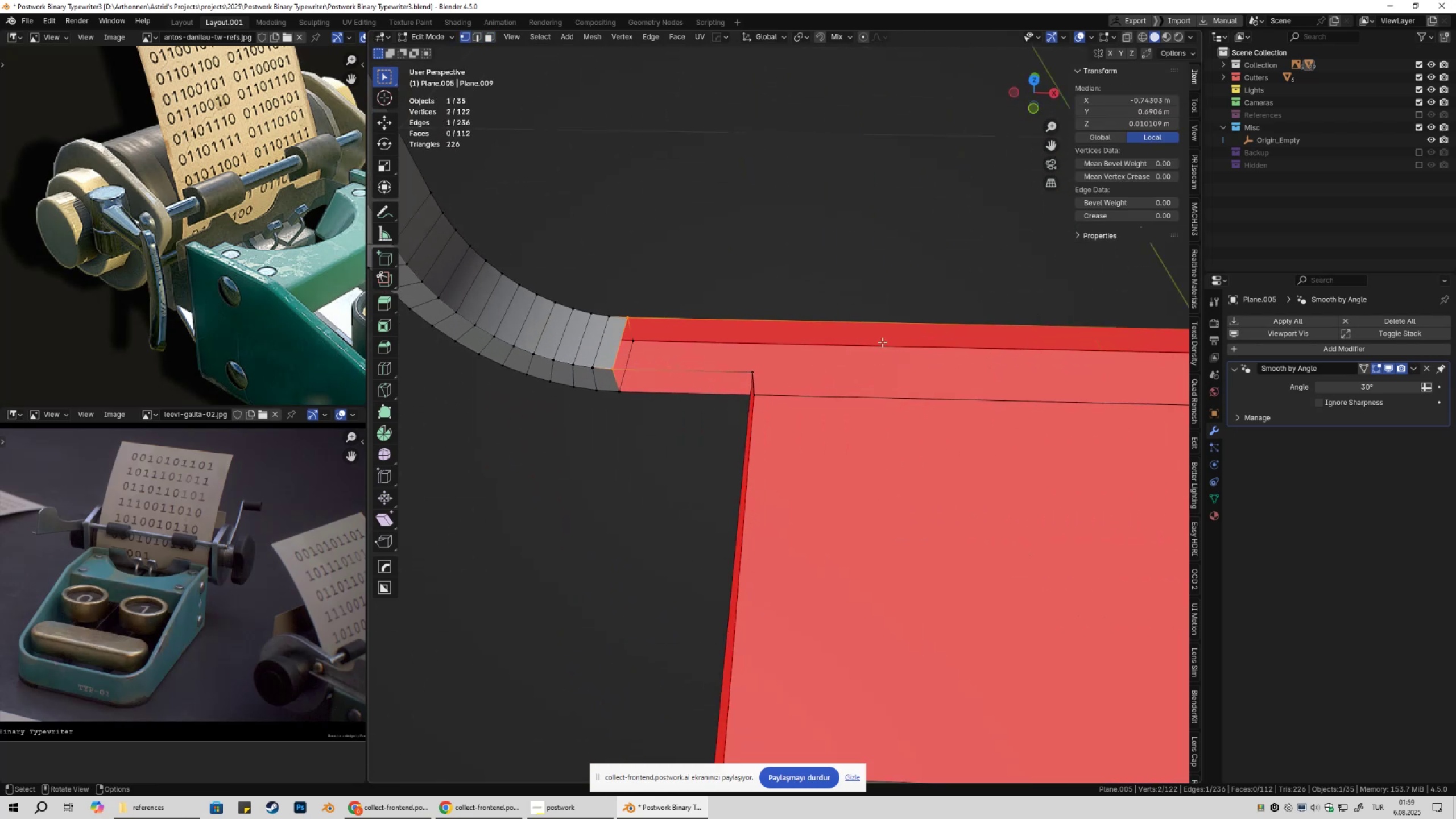 
key(Control+ControlLeft)
 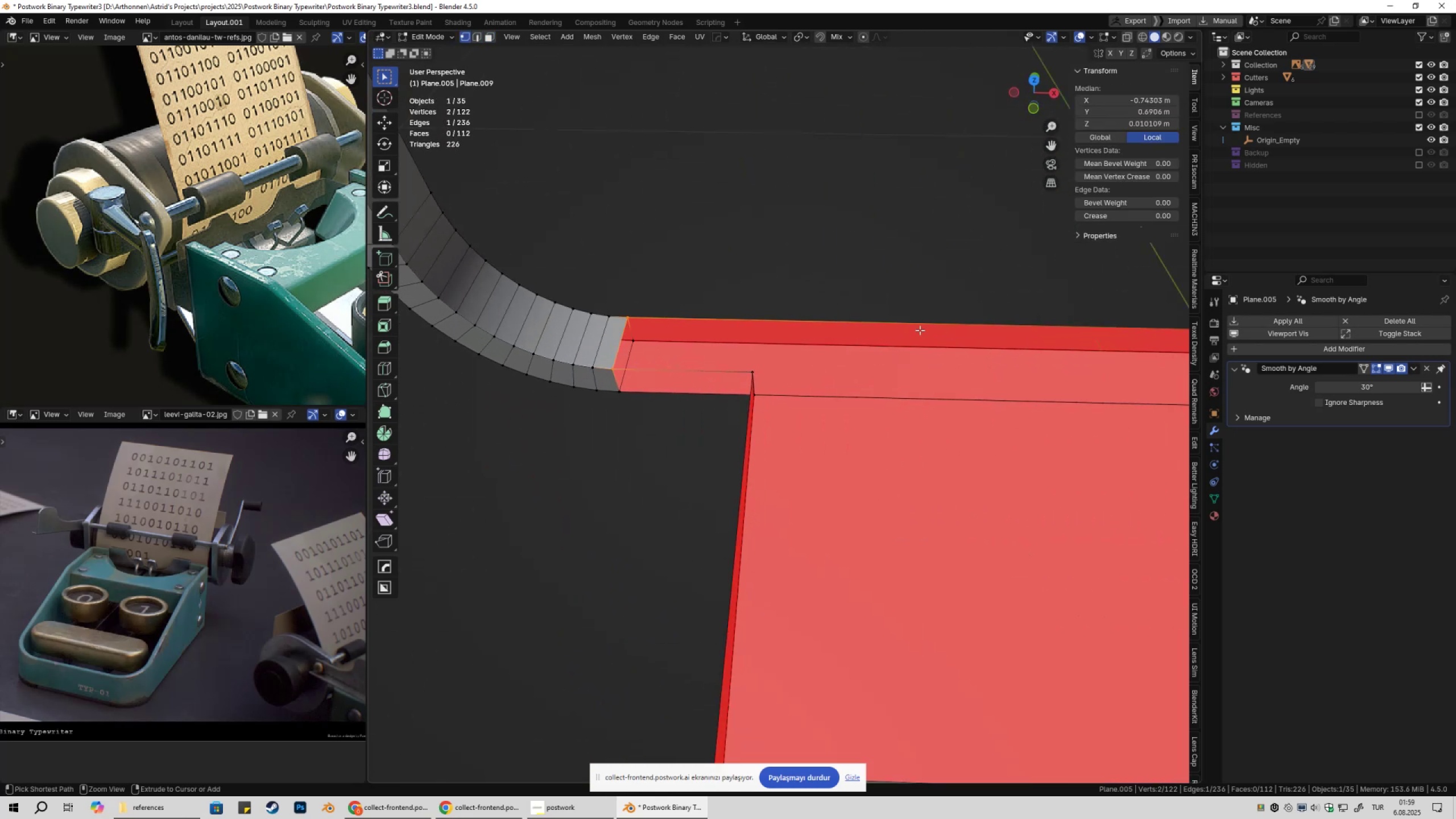 
key(Control+R)
 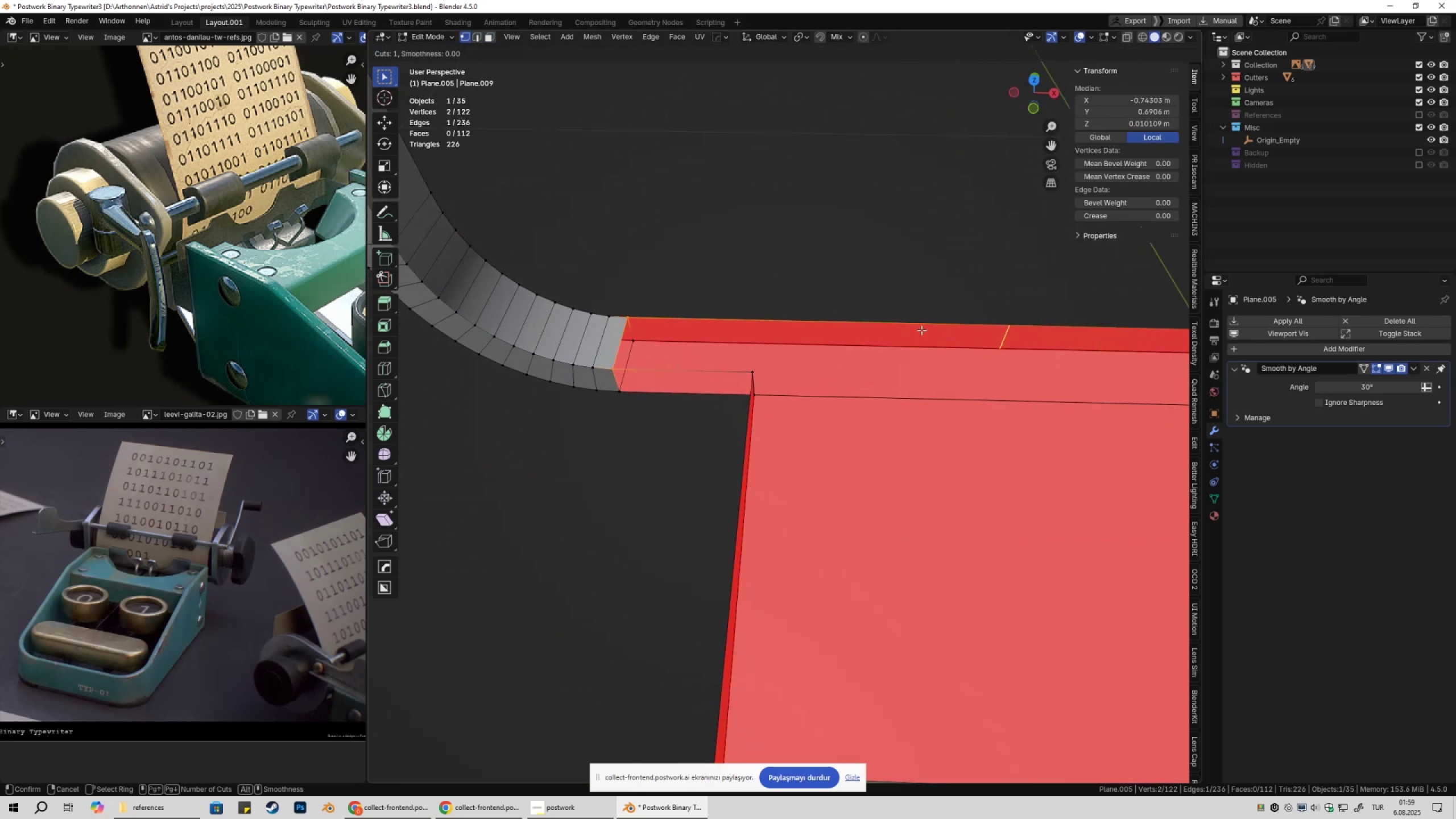 
left_click([921, 330])
 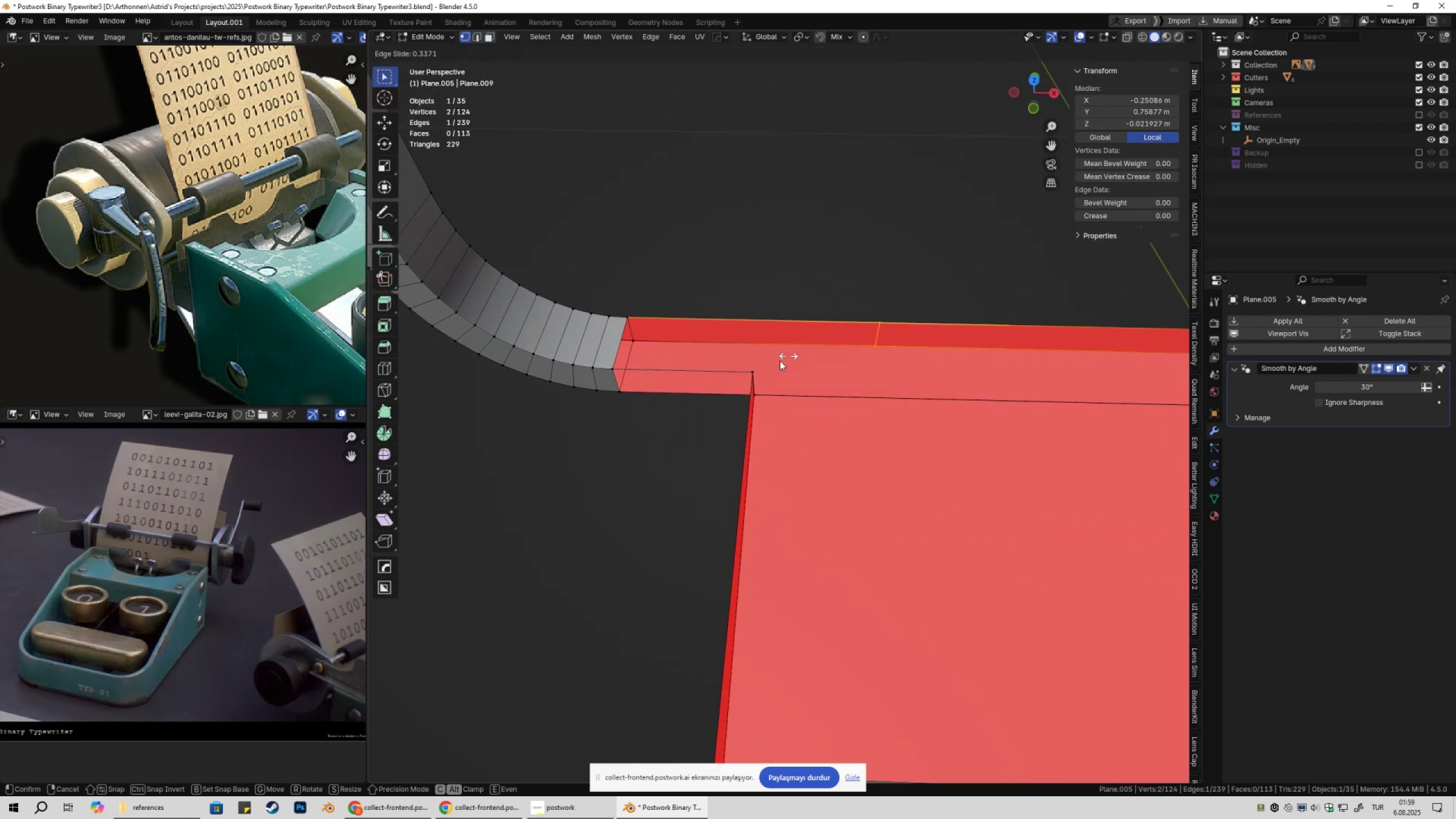 
hold_key(key=ControlLeft, duration=0.48)
left_click([750, 373])
 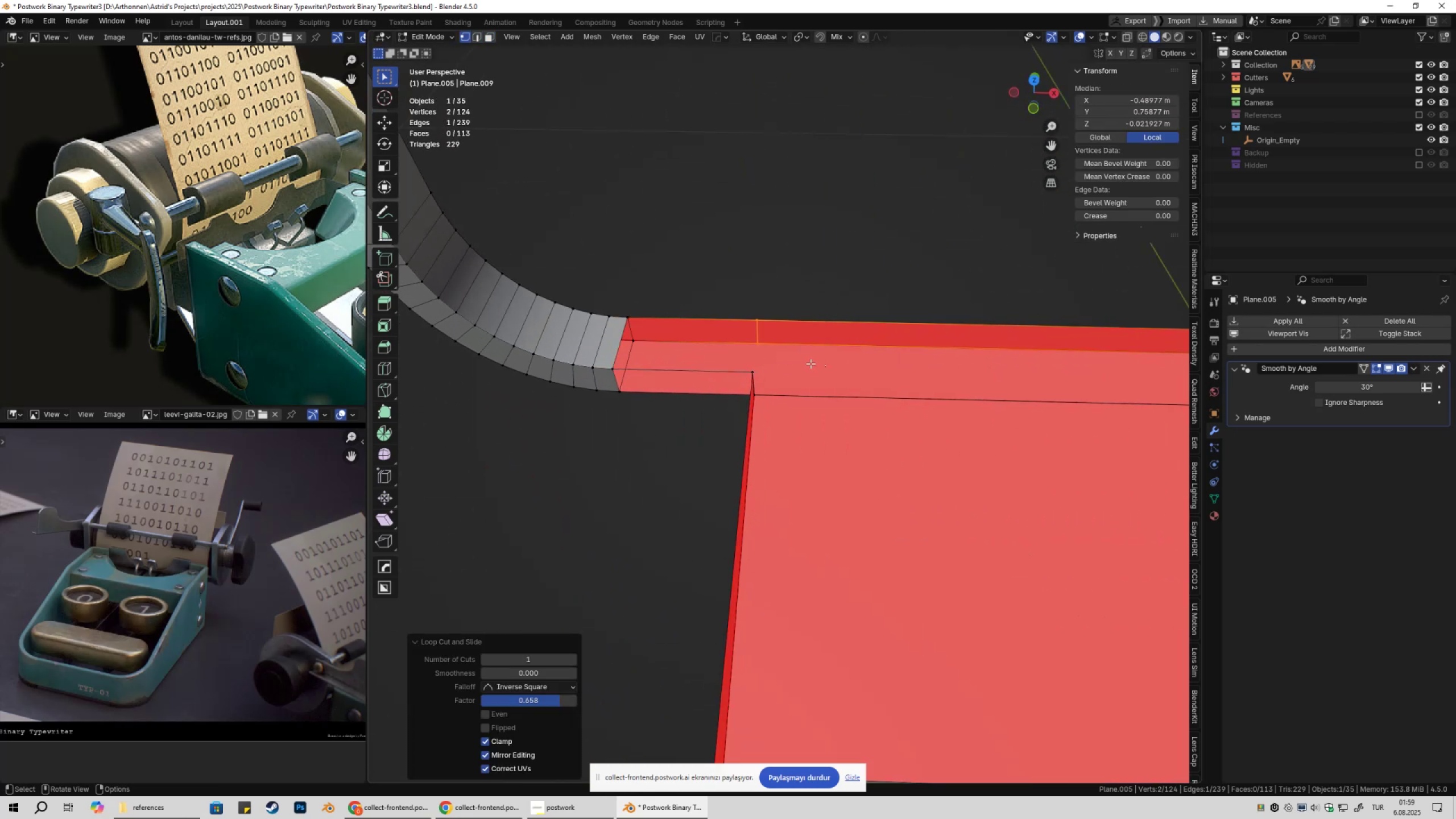 
type(2f)
 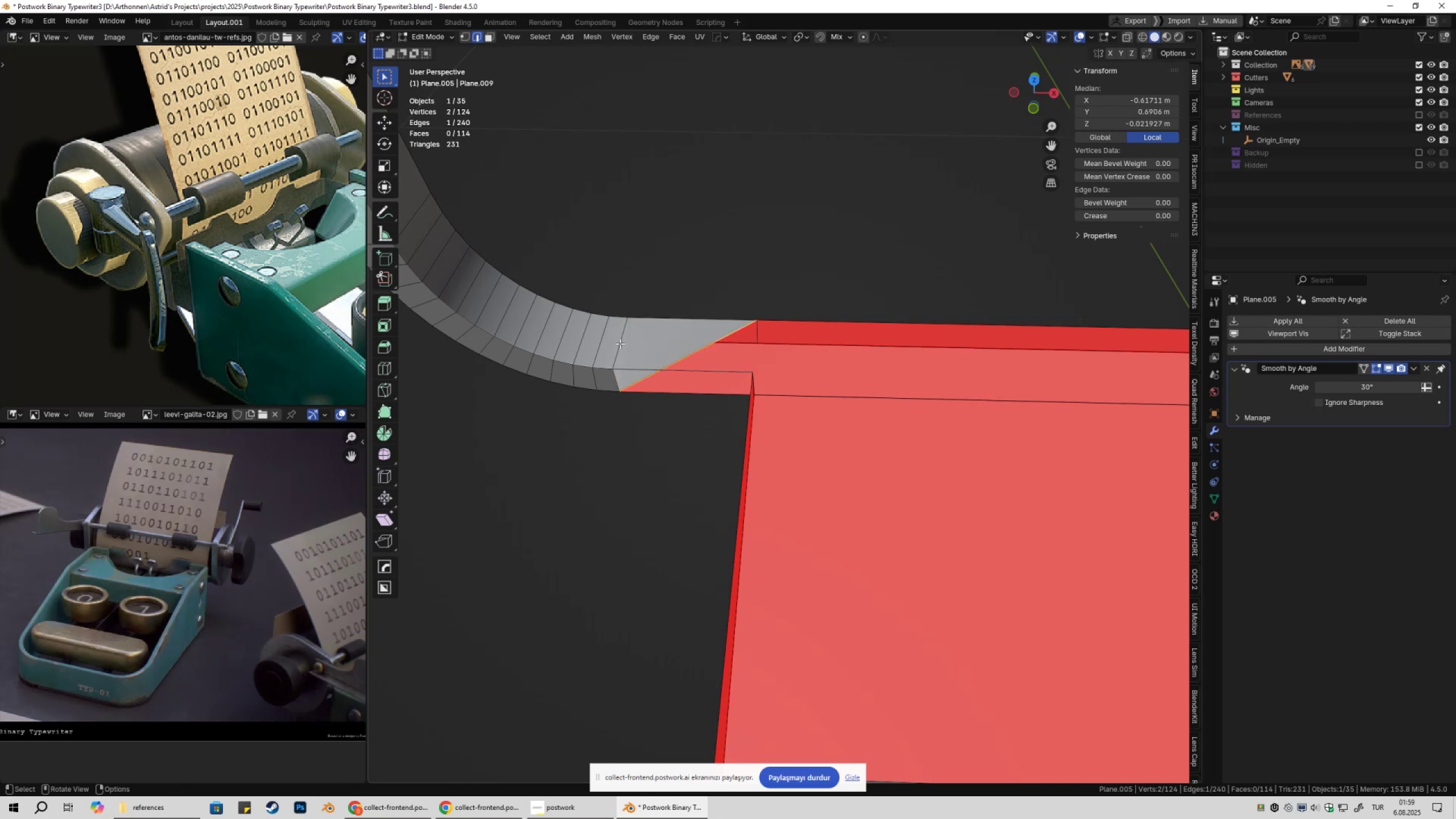 
key(Control+ControlLeft)
 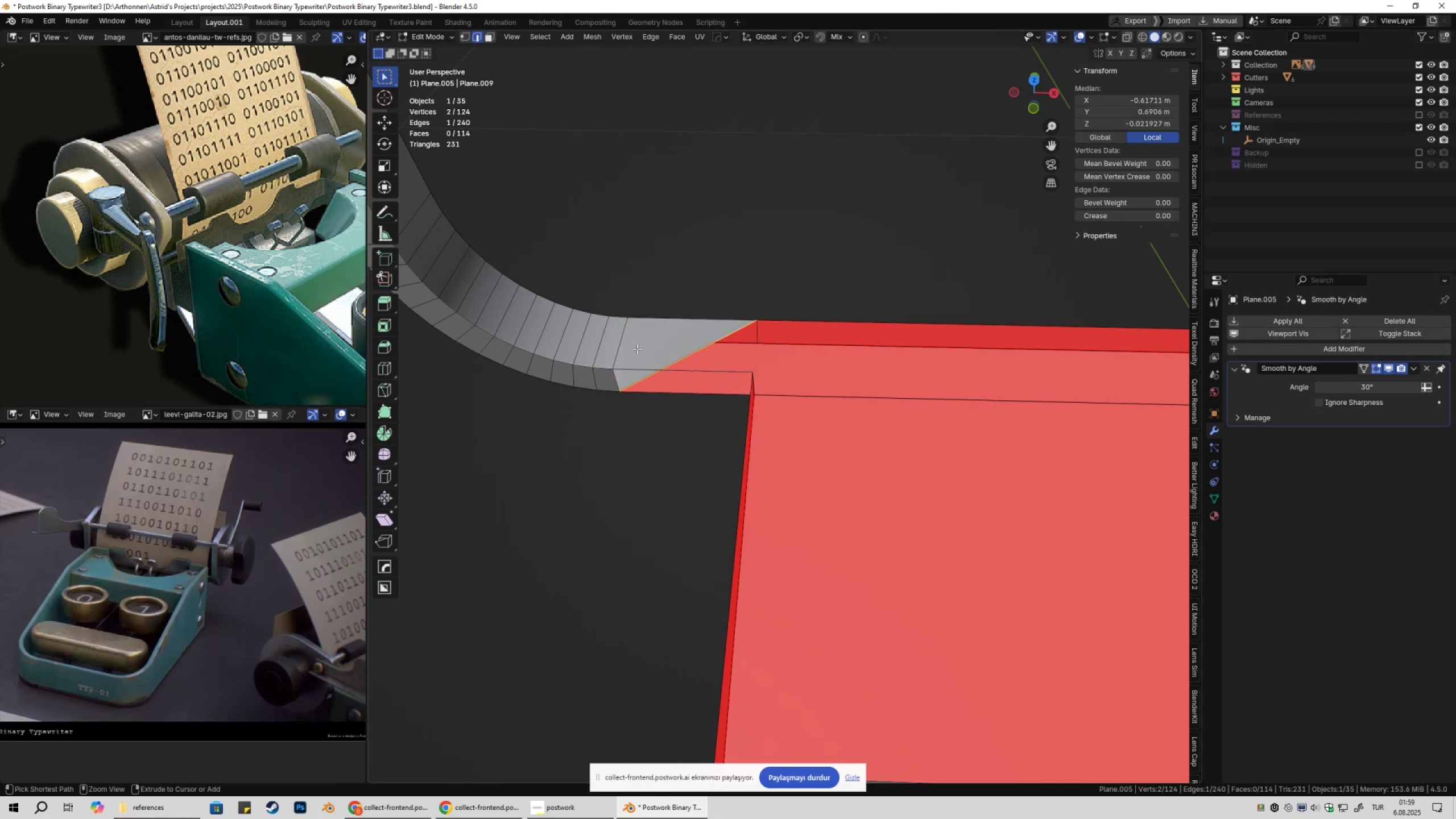 
key(Control+Z)
 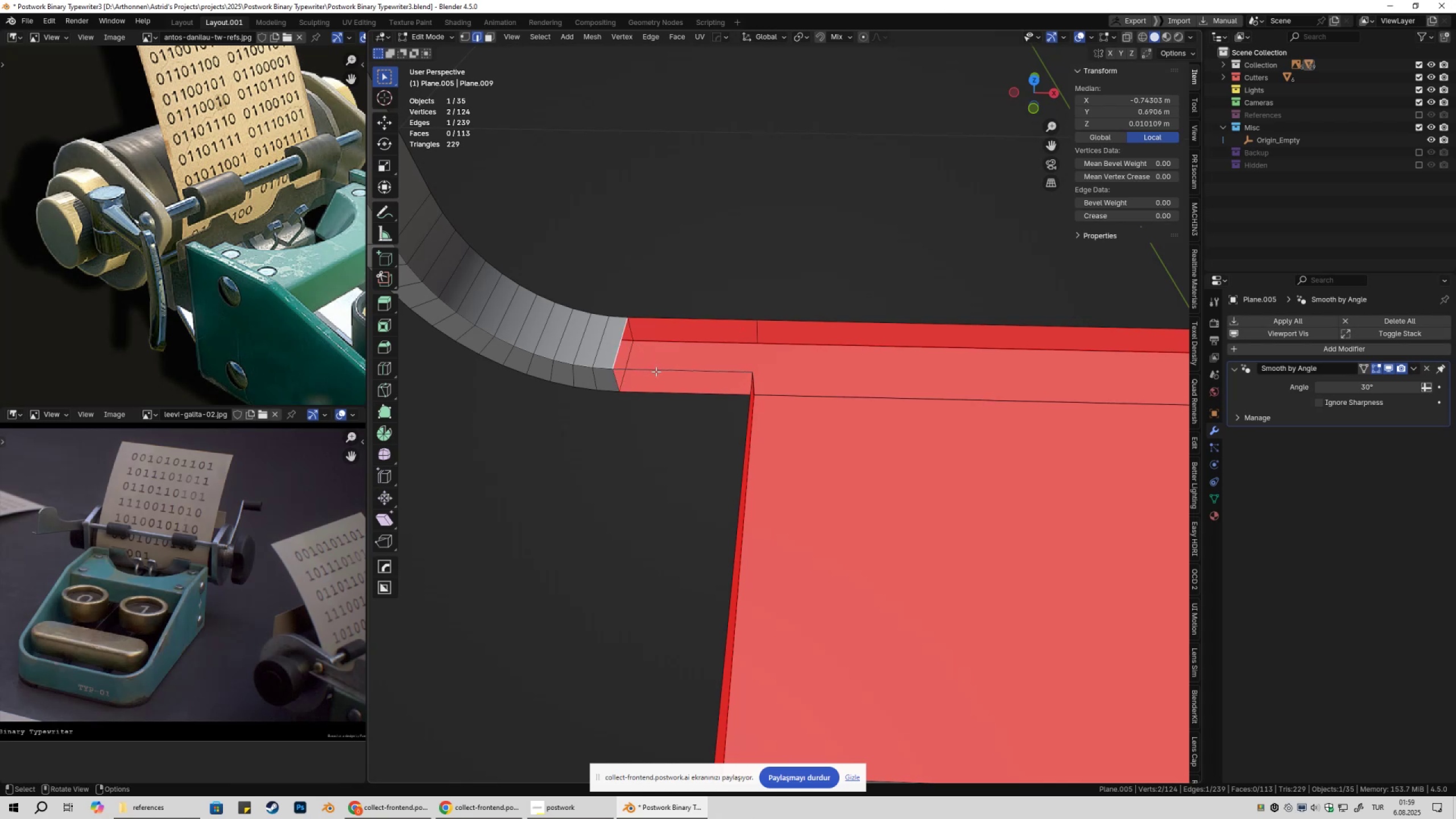 
key(1)
 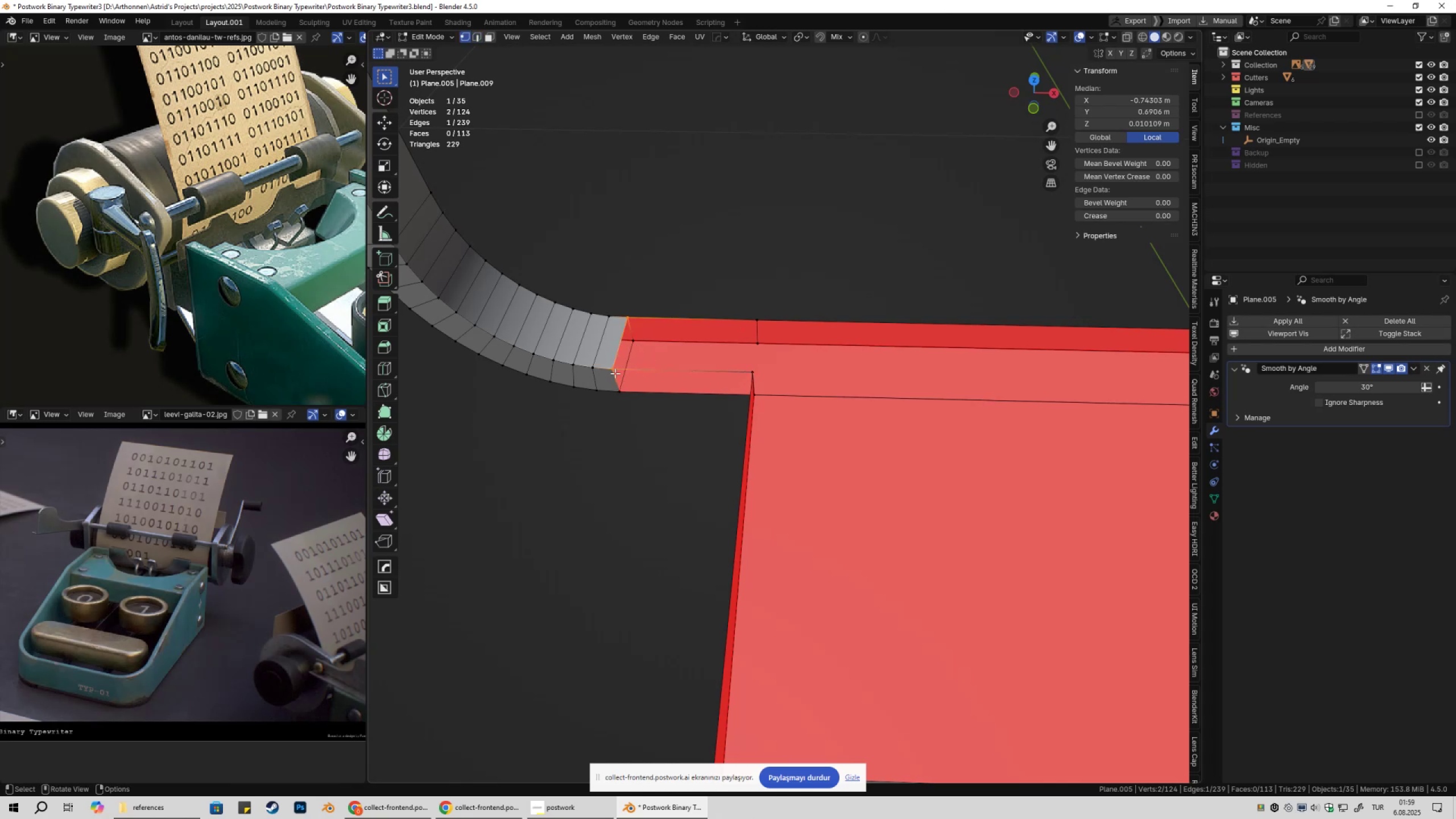 
left_click([615, 373])
 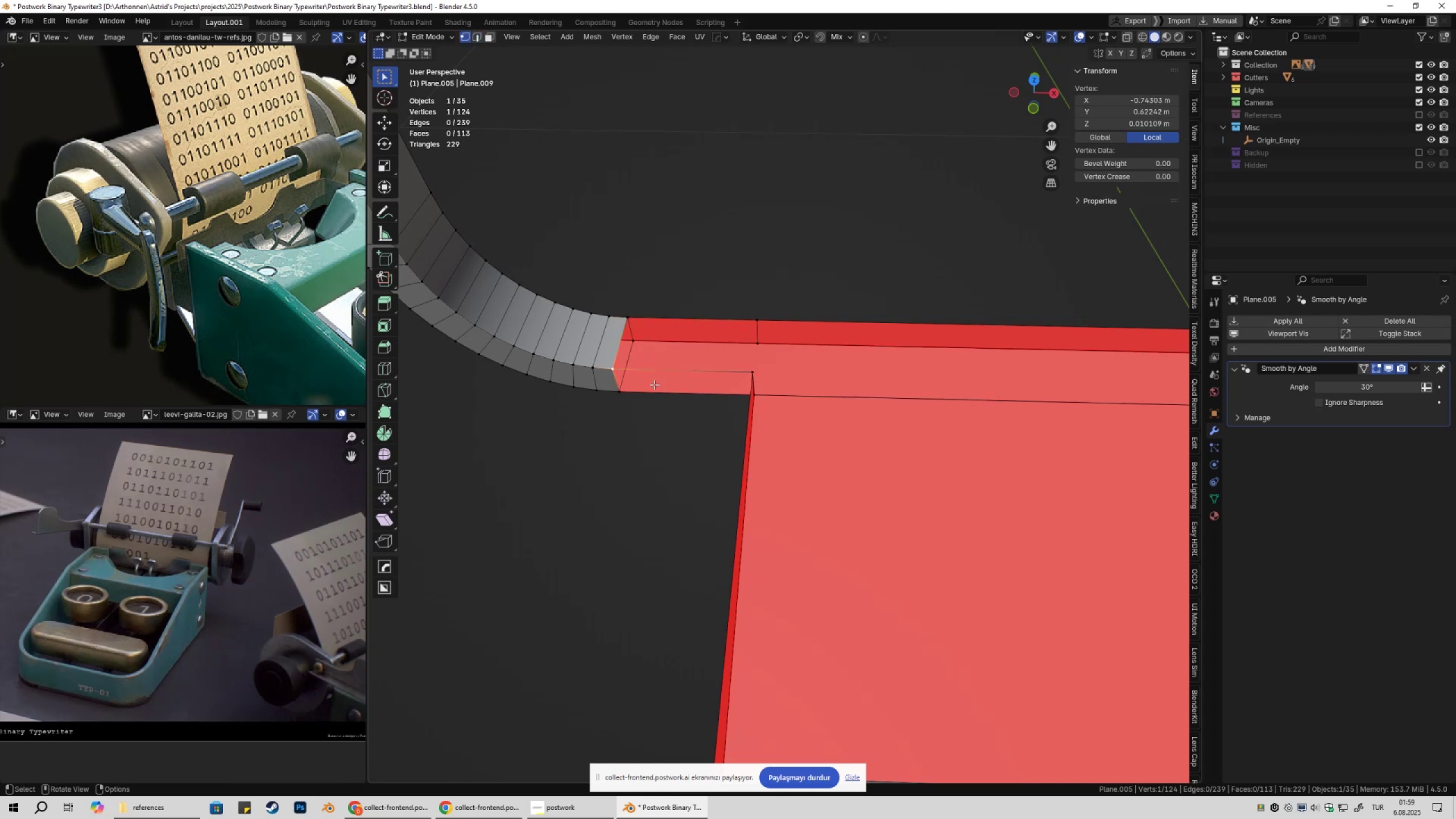 
key(G)
 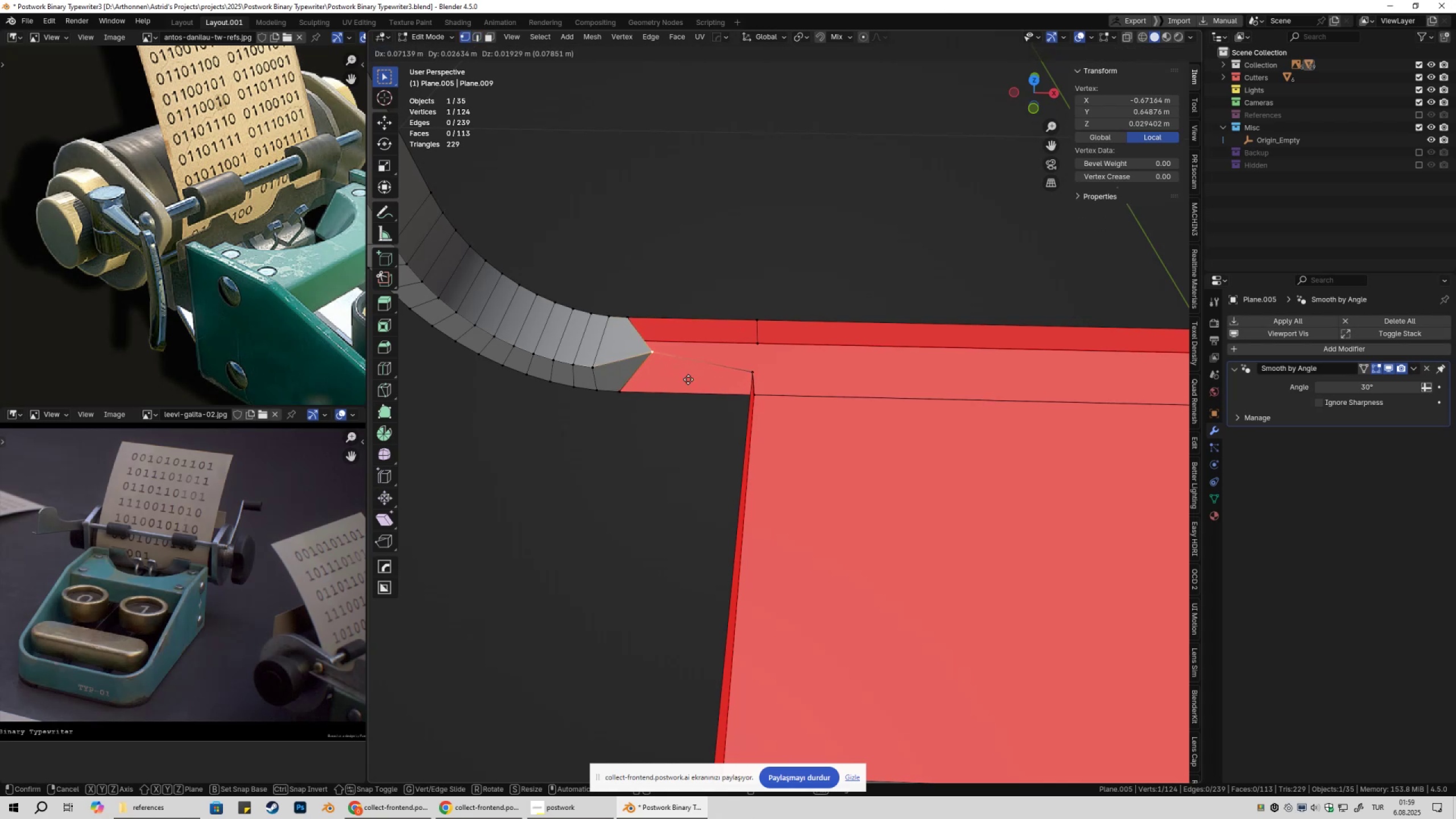 
key(Escape)
 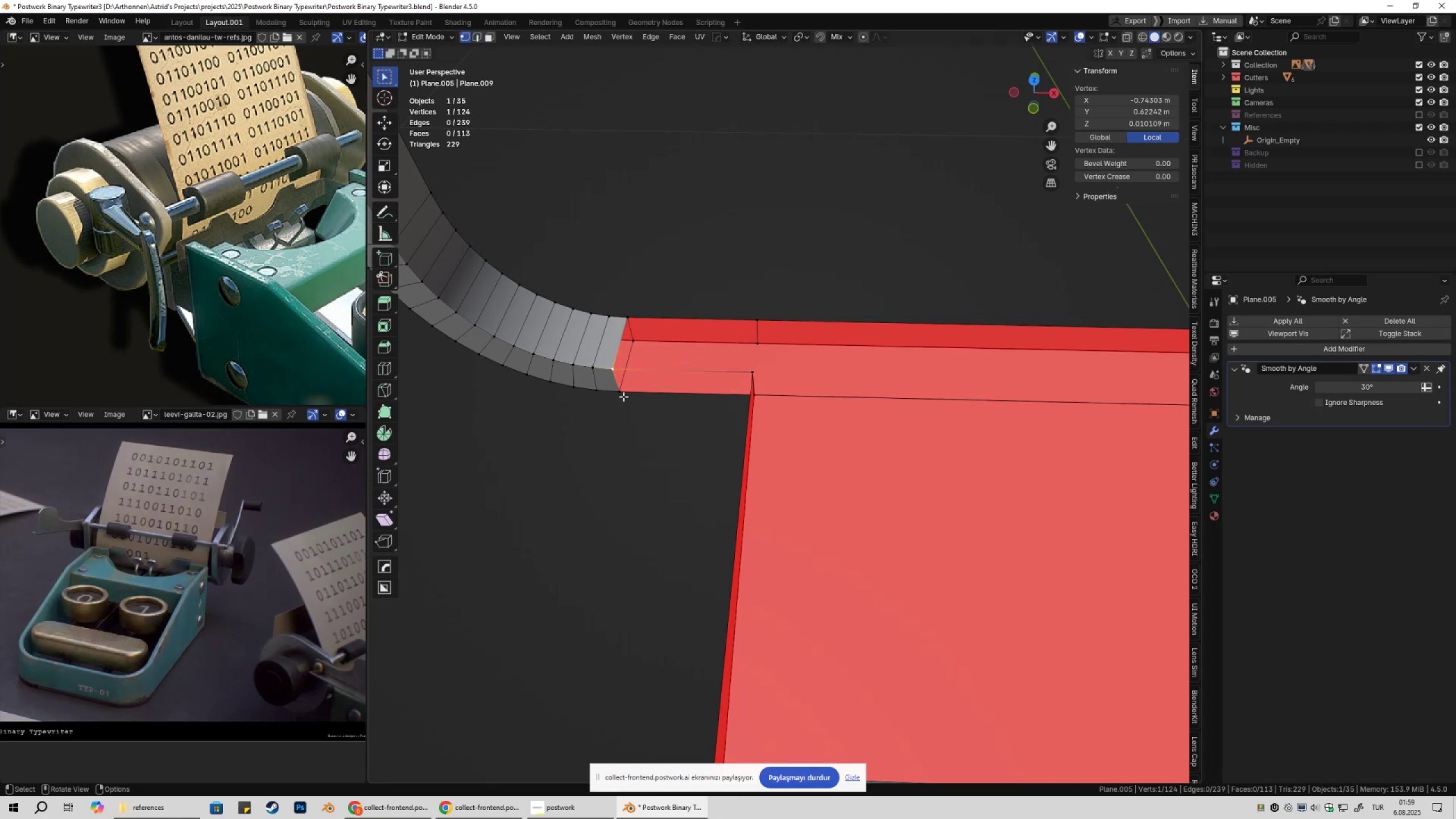 
key(G)
 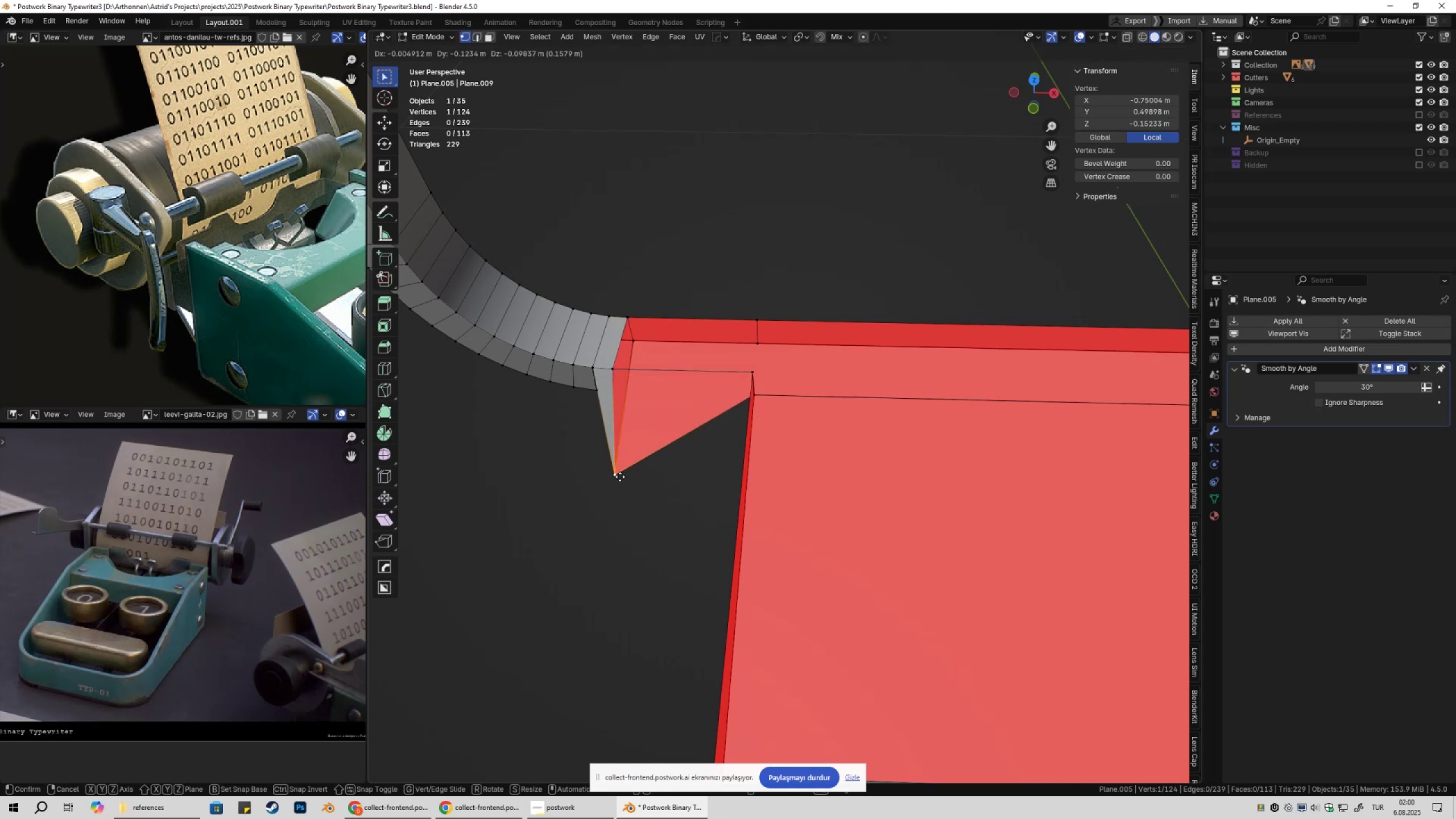 
key(Escape)
 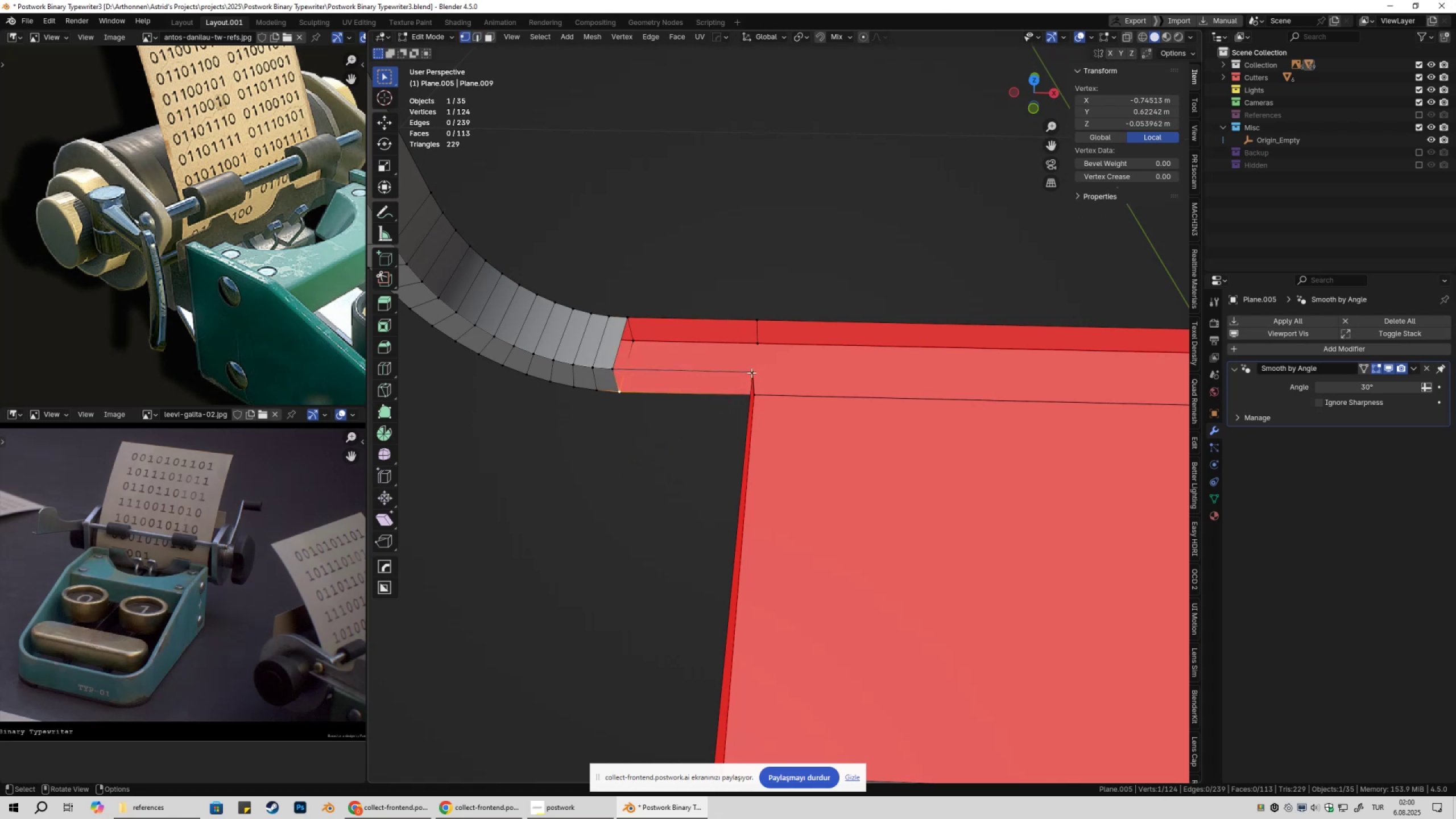 
key(G)
 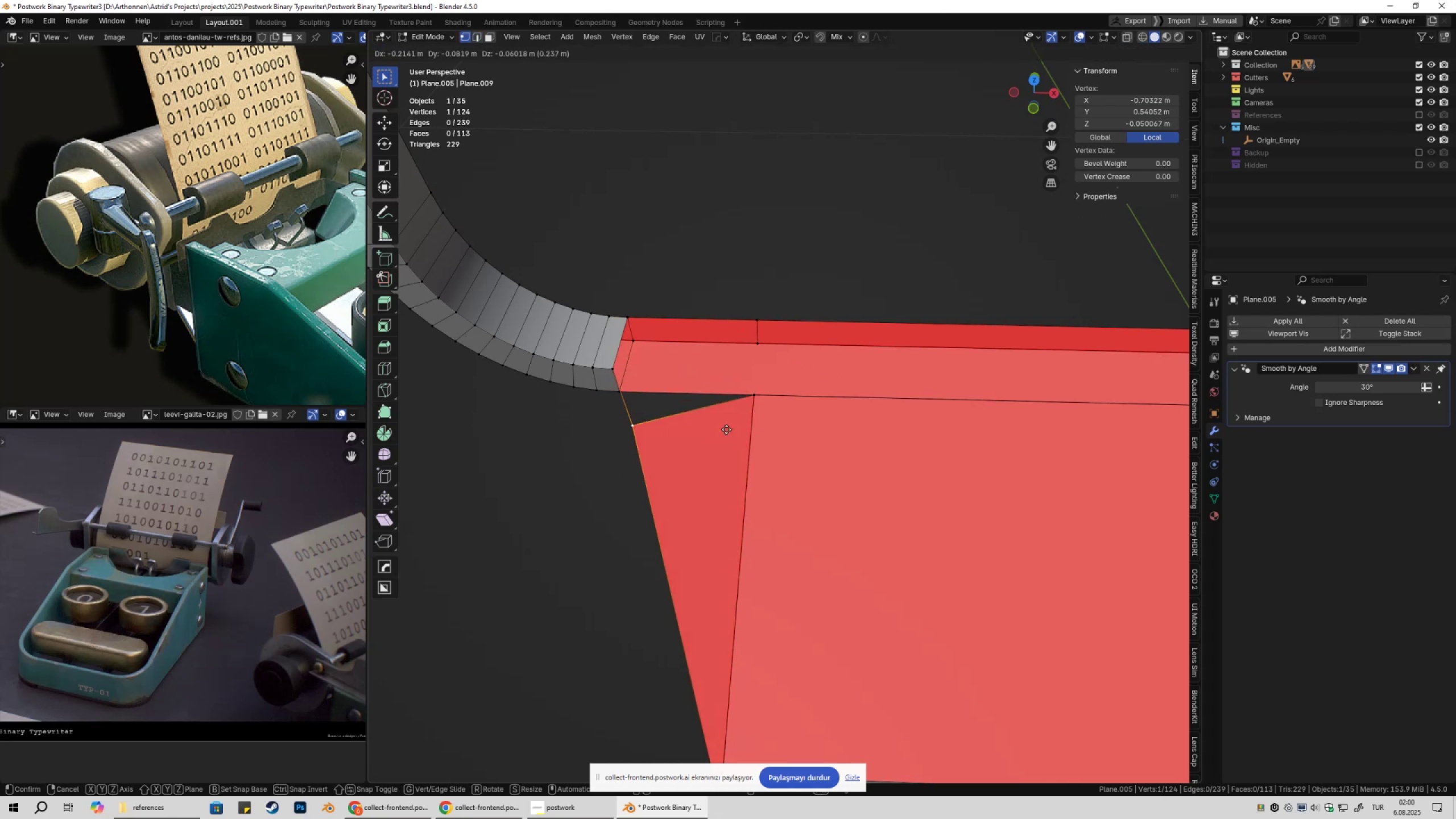 
key(Escape)
 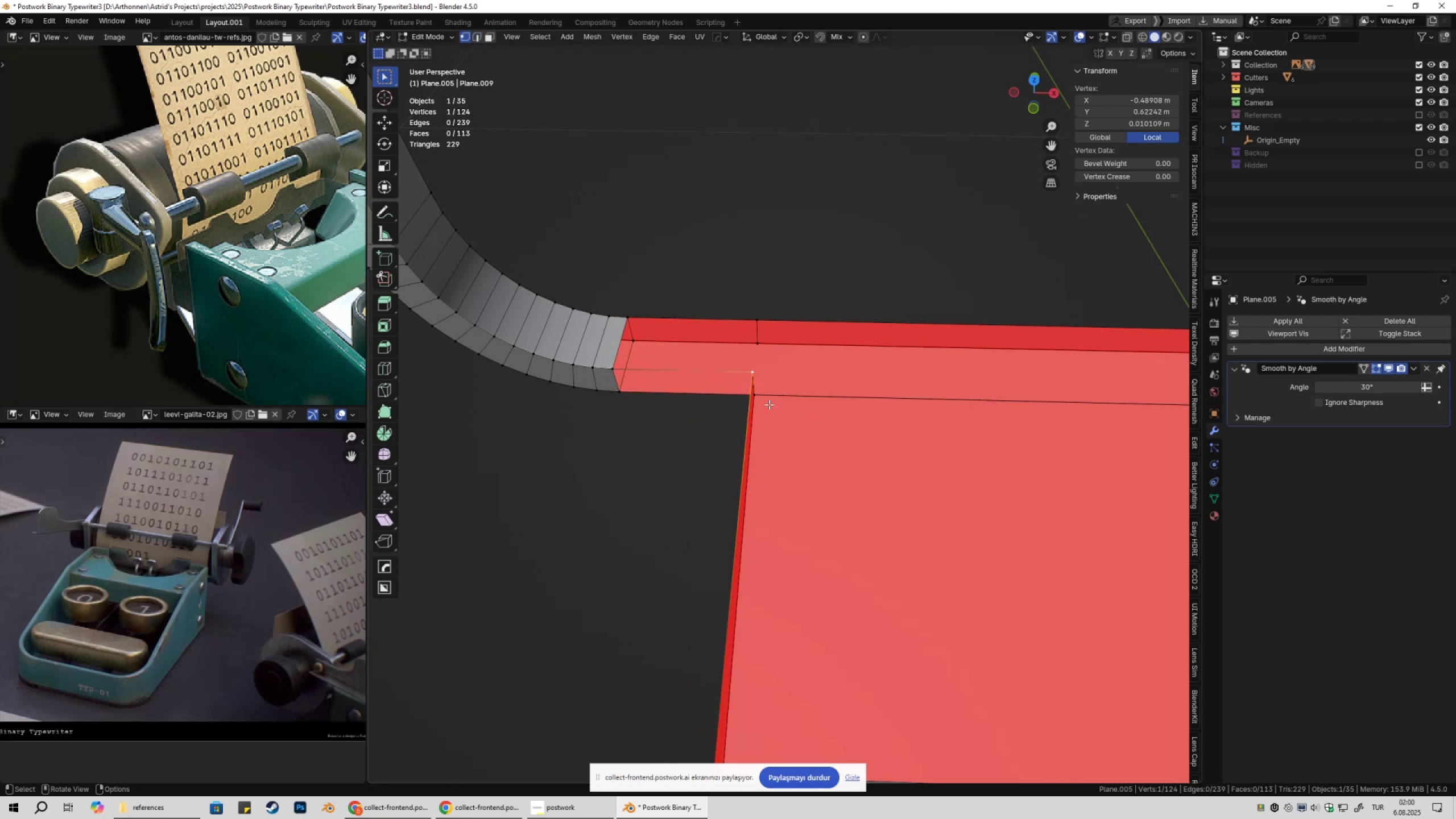 
left_click([769, 404])
 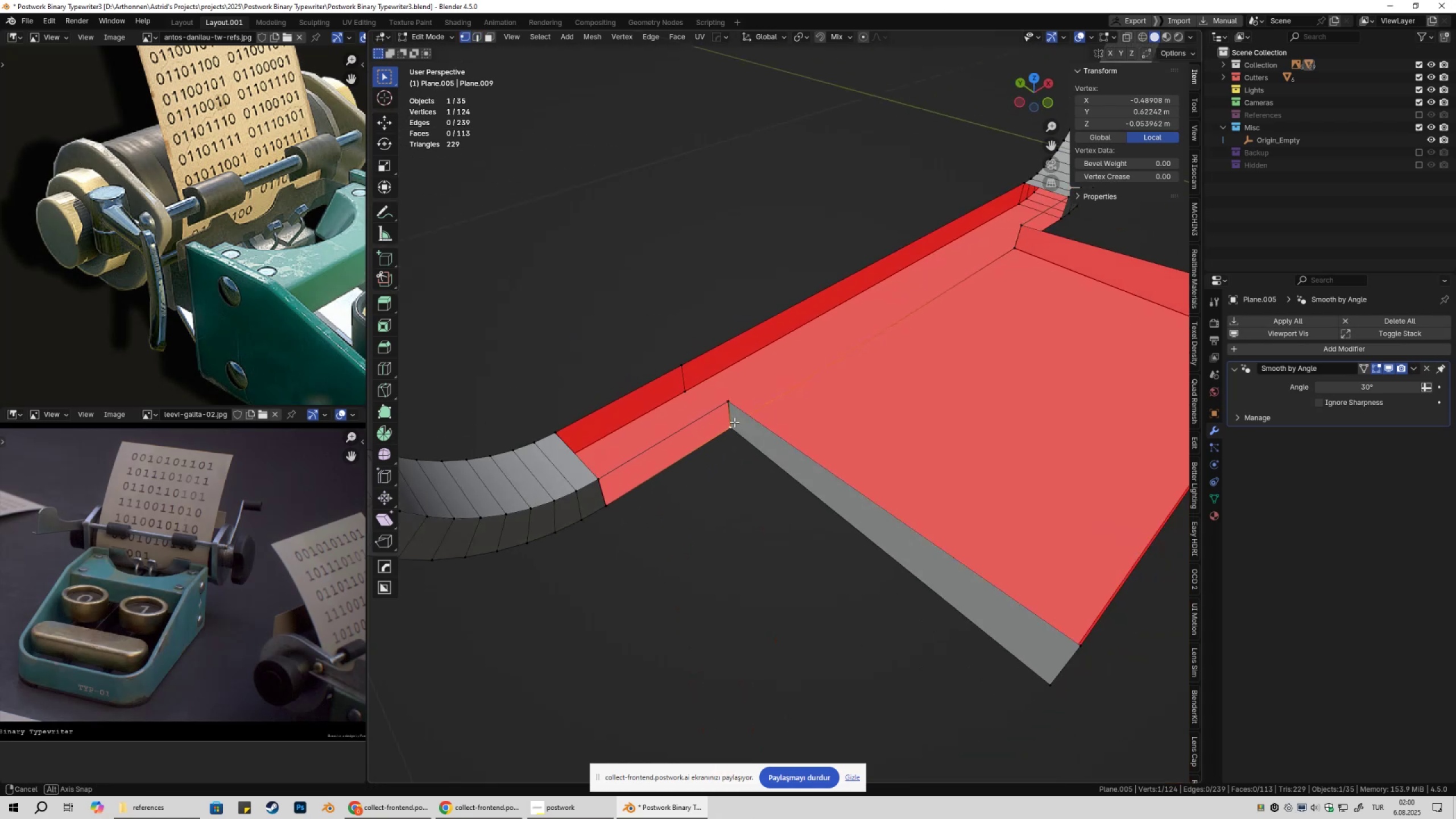 
key(G)
 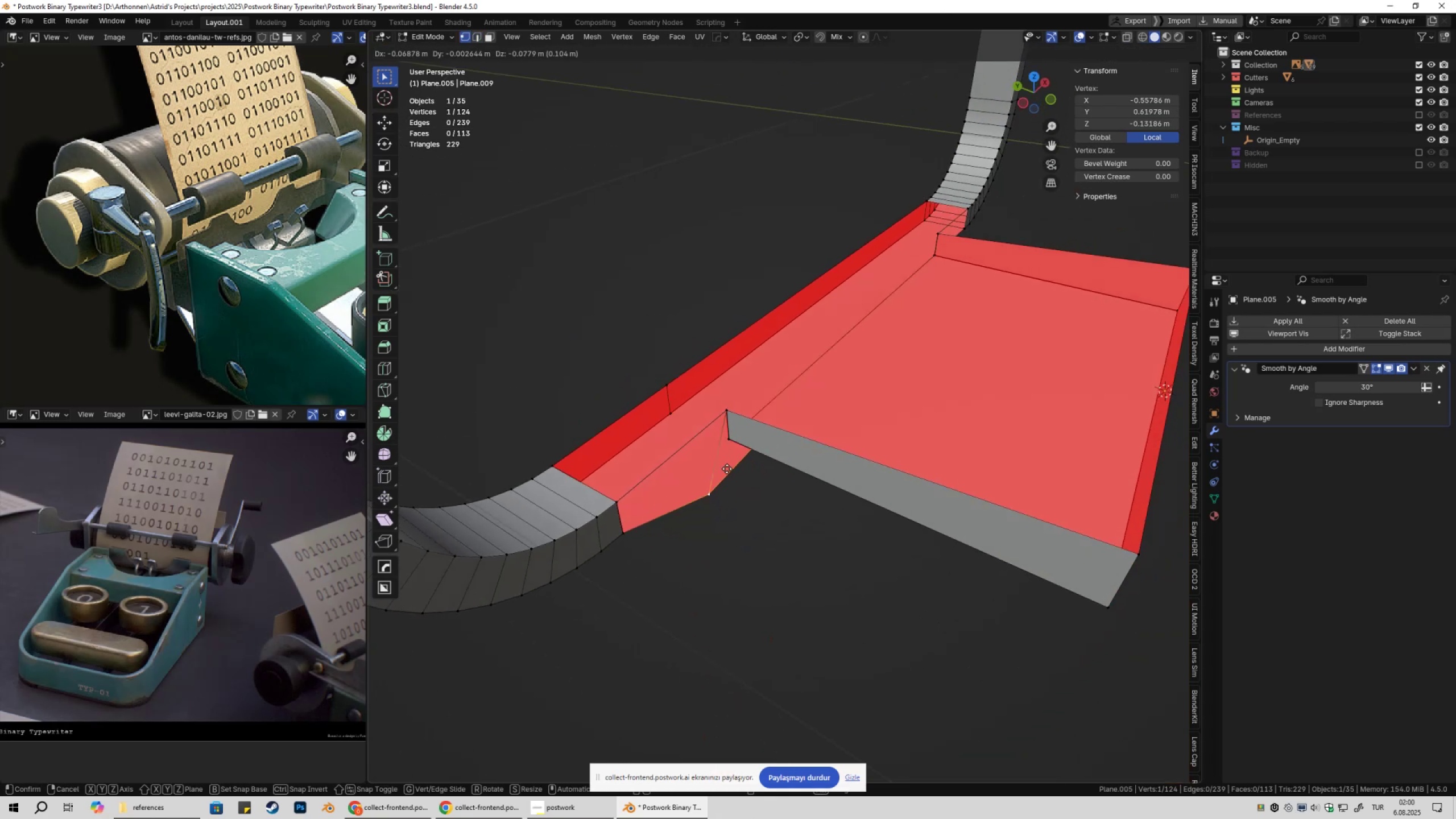 
key(Escape)
 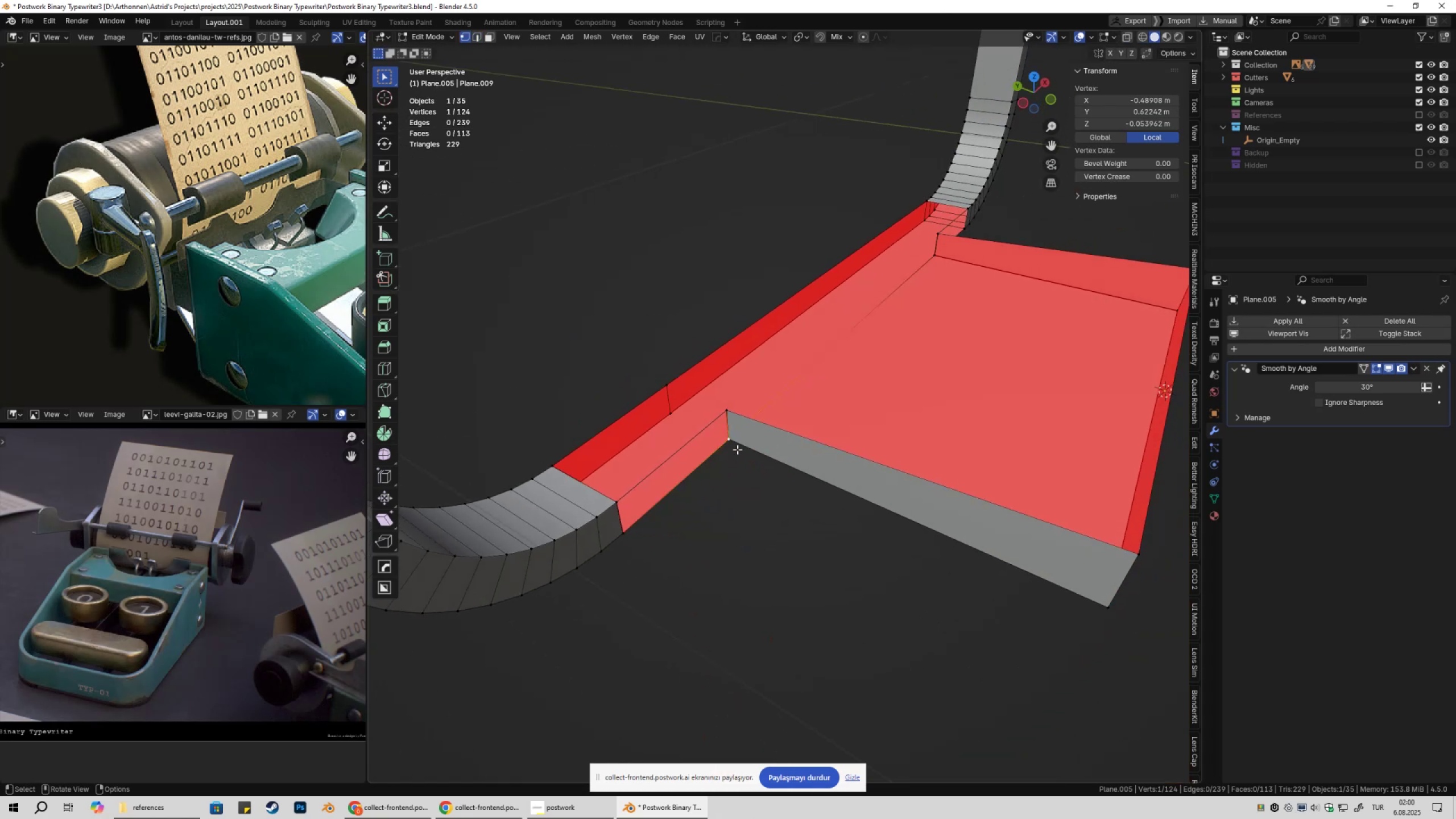 
hold_key(key=ShiftLeft, duration=0.39)
 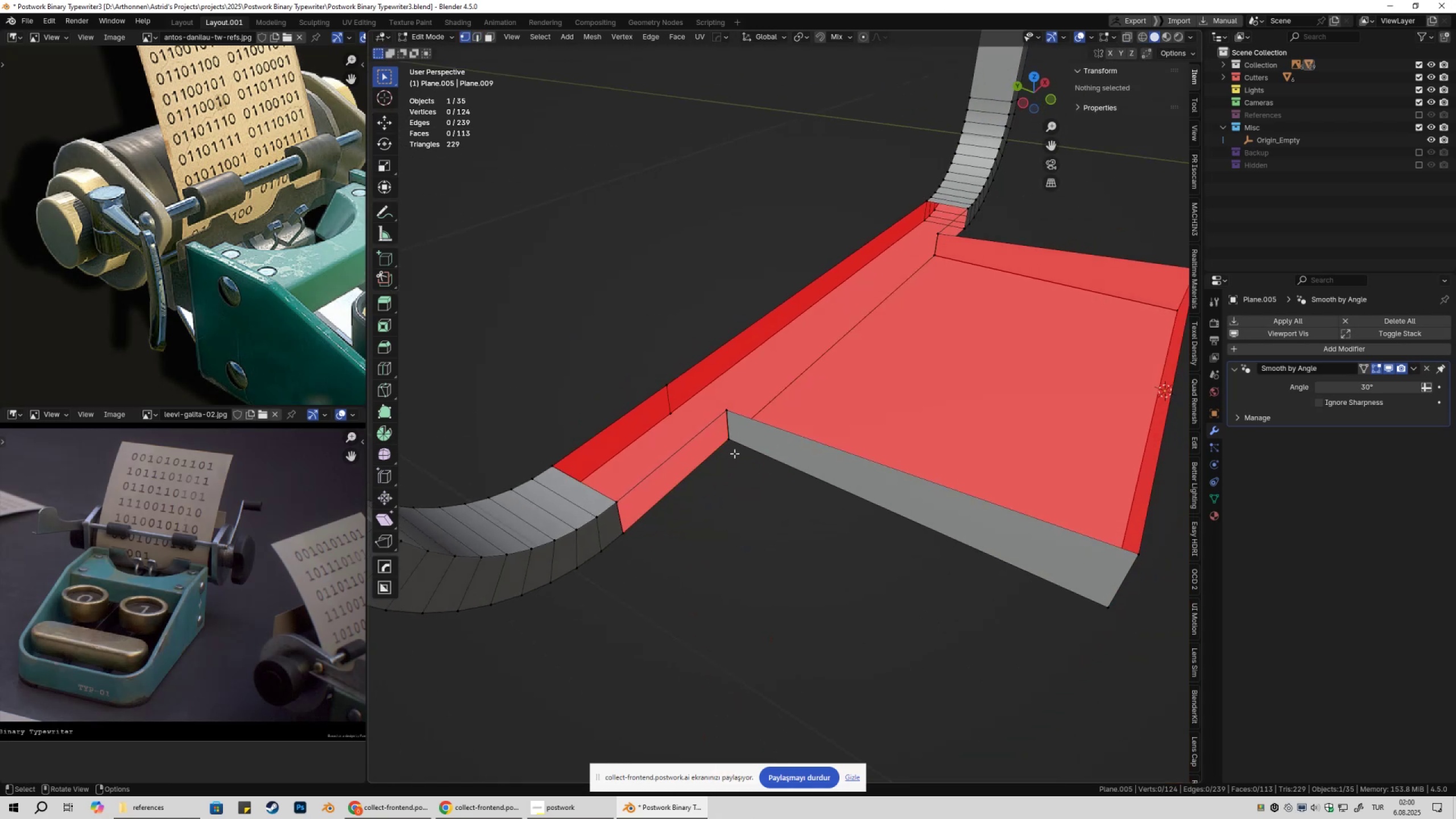 
left_click([734, 453])
 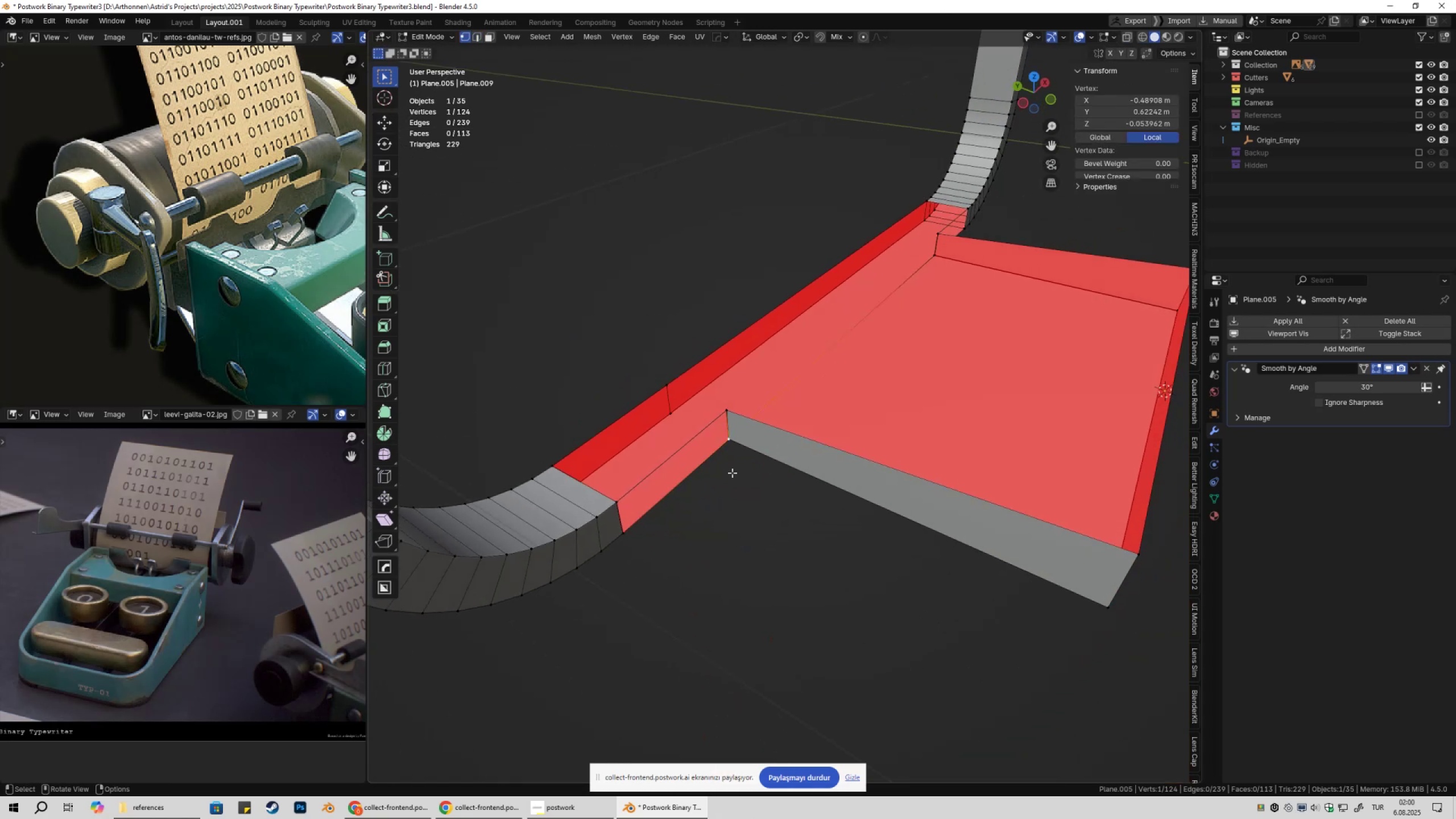 
scroll: coordinate [734, 491], scroll_direction: up, amount: 2.0
 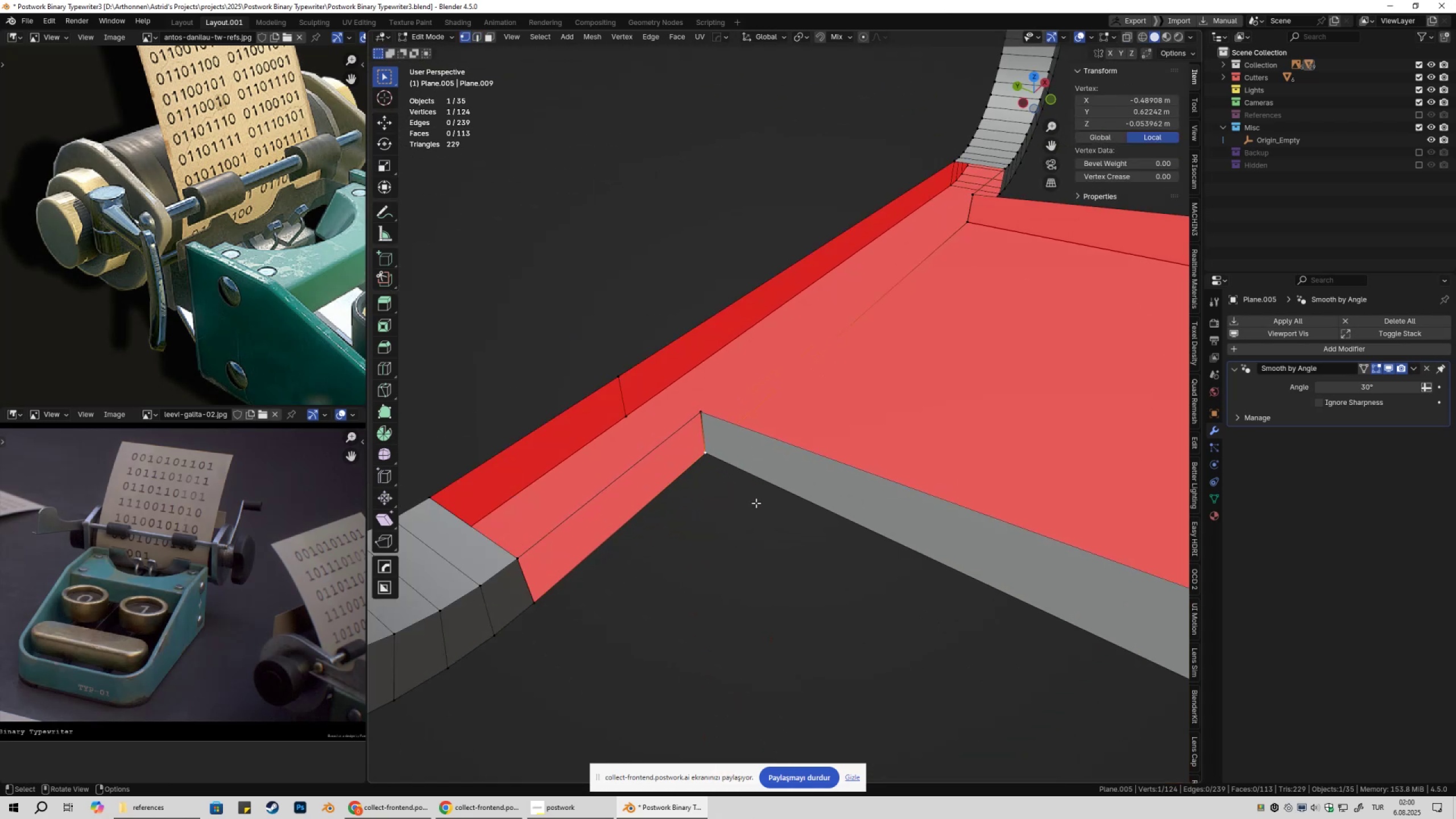 
key(Z)
 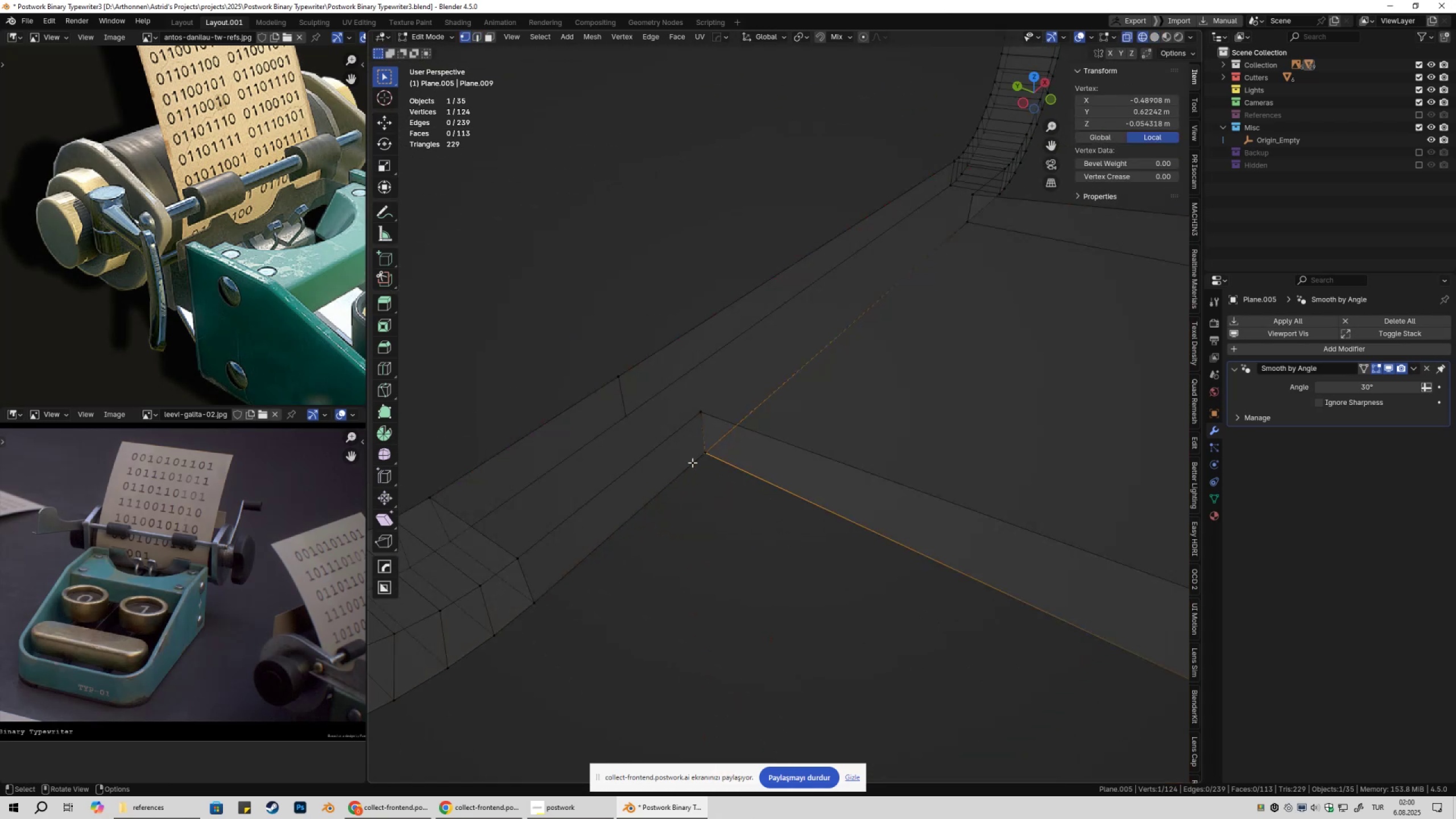 
left_click([697, 462])
 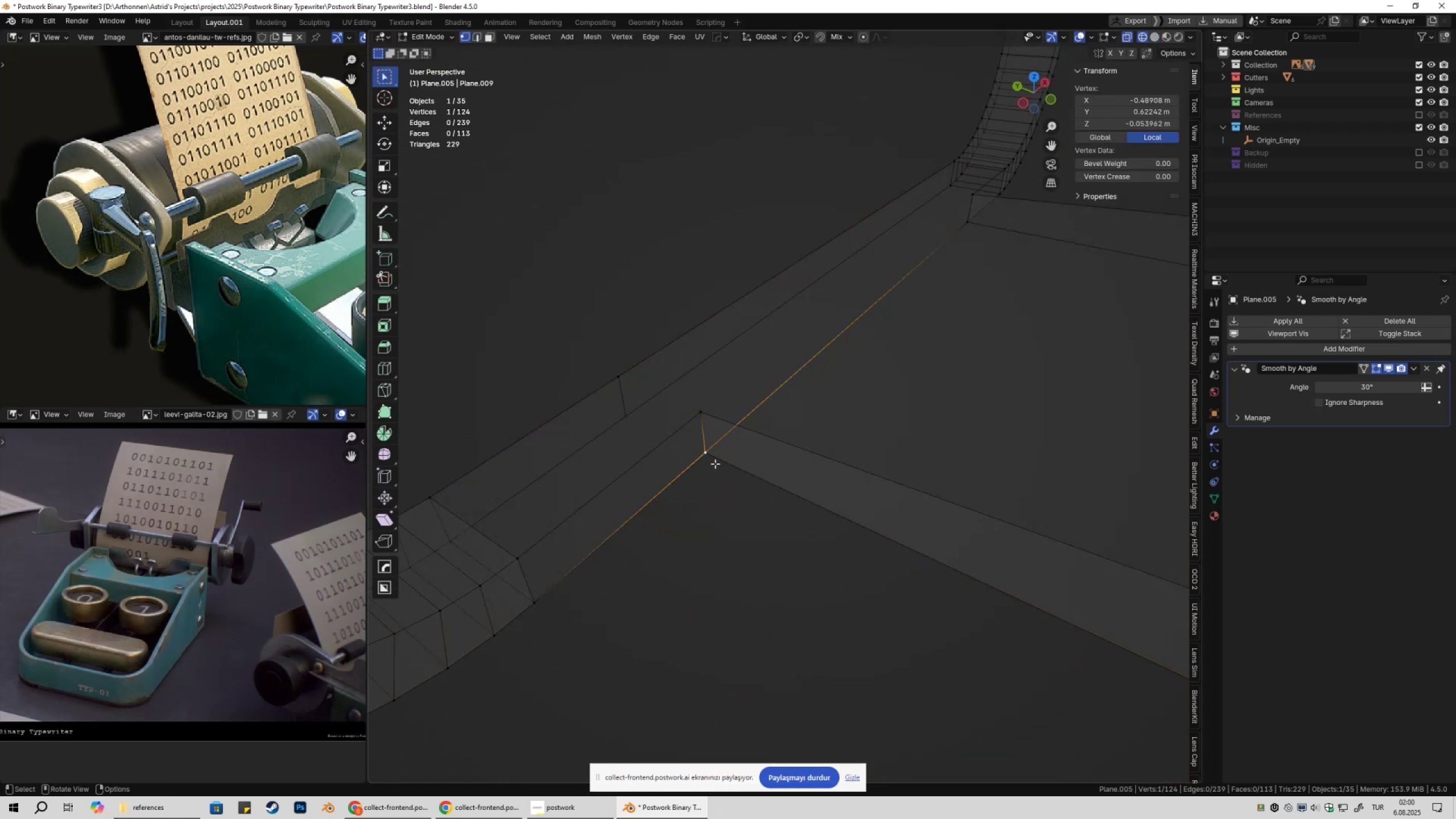 
left_click([715, 464])
 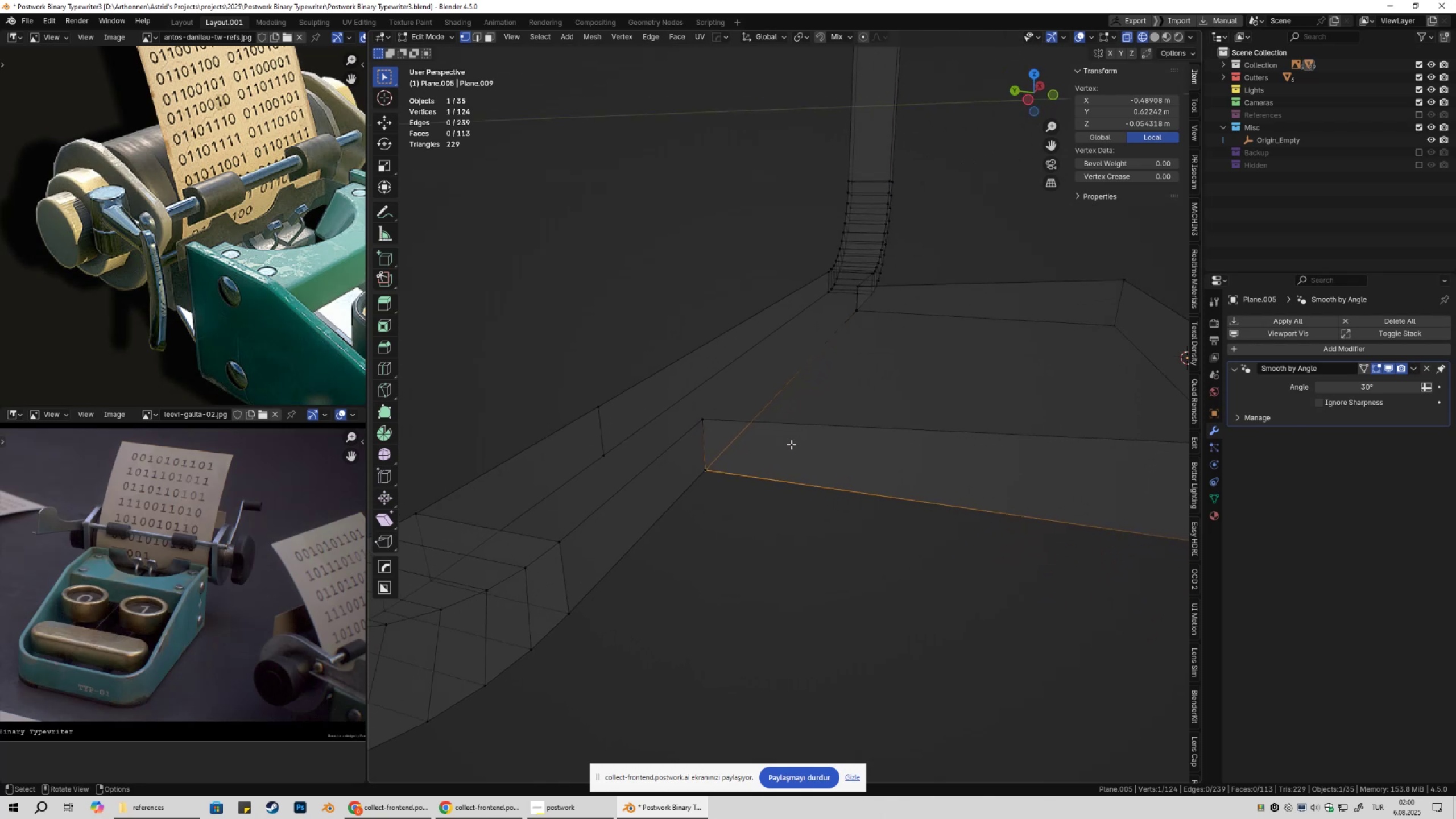 
hold_key(key=ShiftLeft, duration=0.52)
 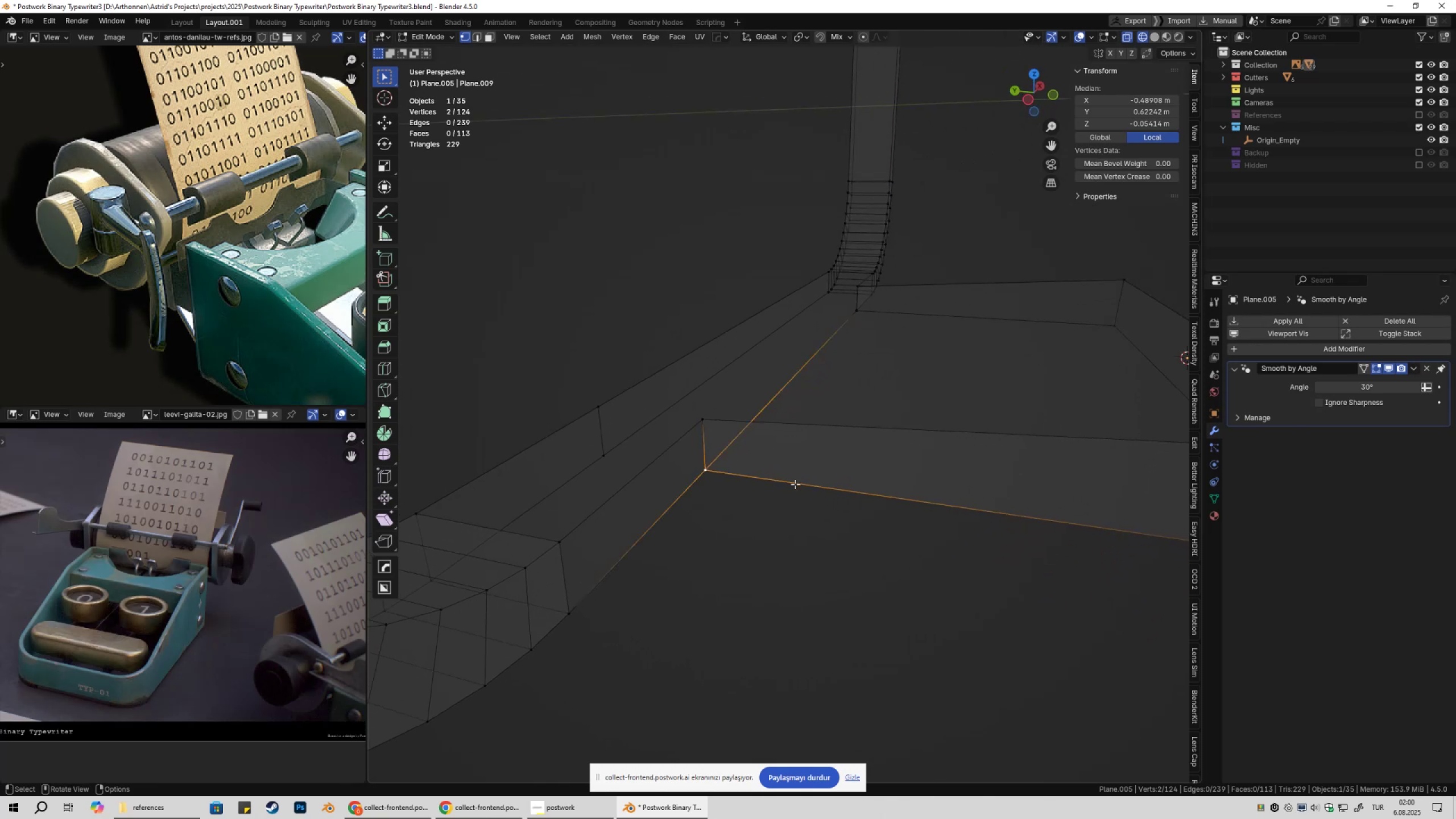 
key(4)
 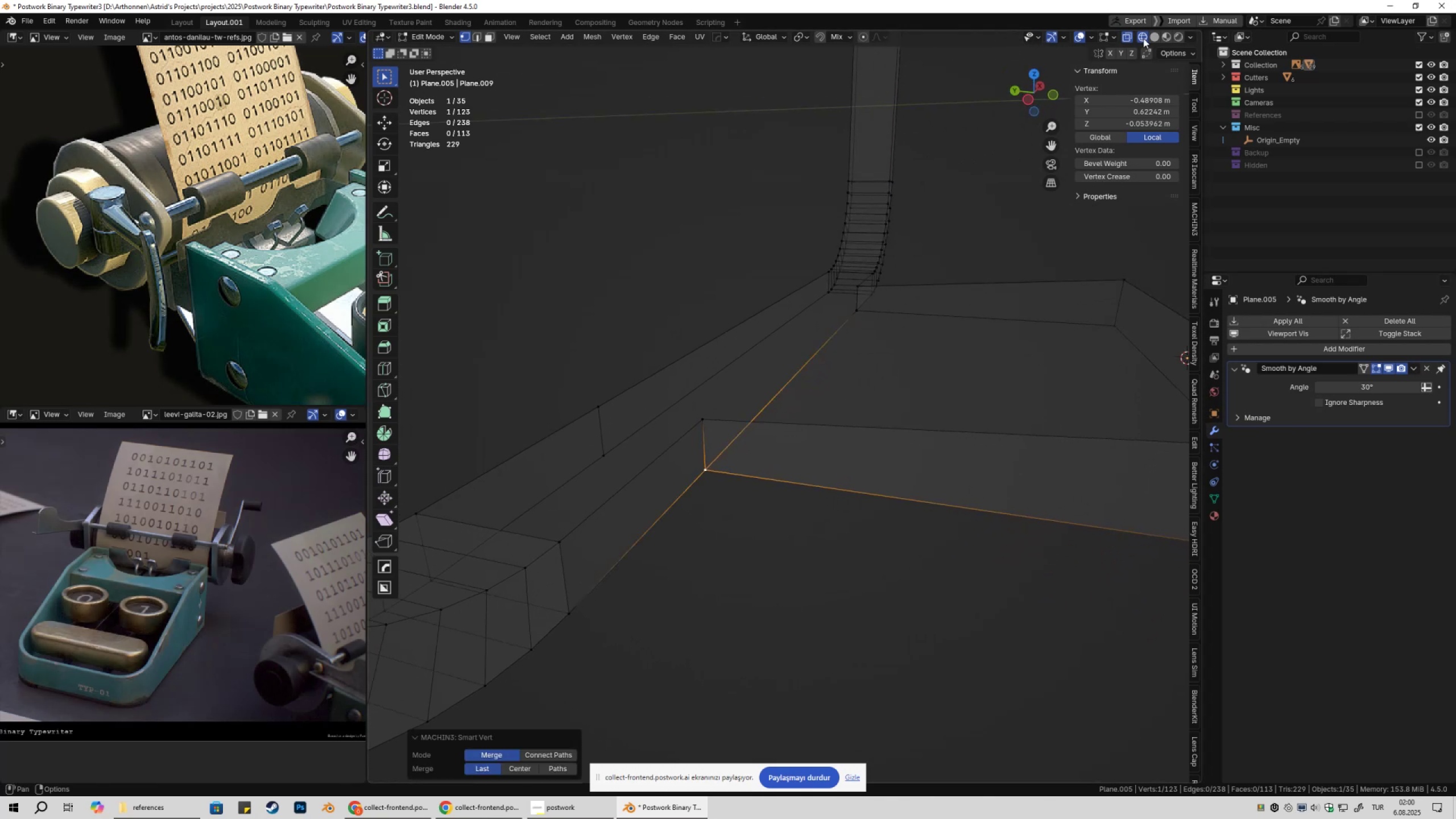 
left_click([1151, 40])
 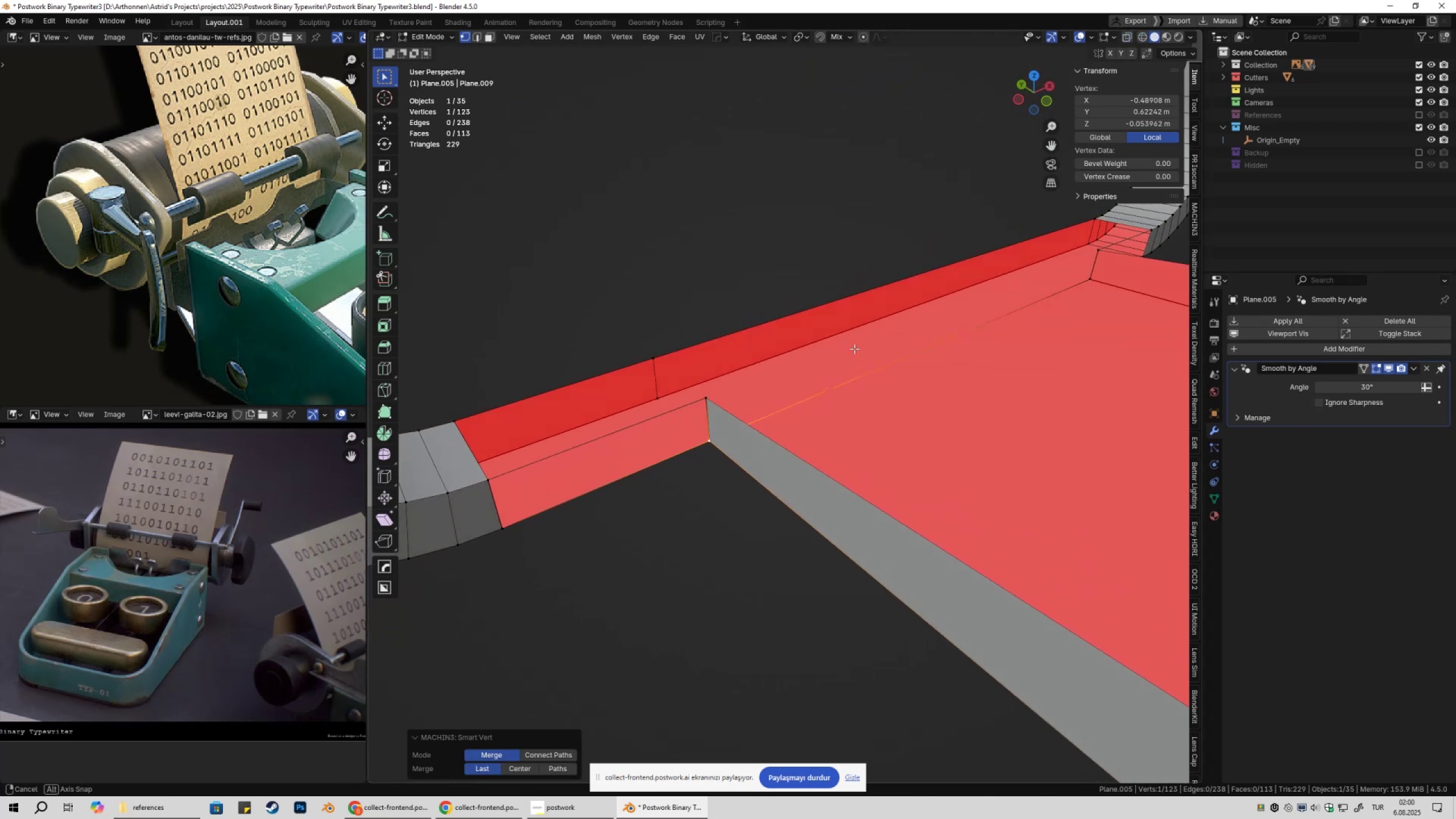 
scroll: coordinate [827, 369], scroll_direction: down, amount: 3.0
 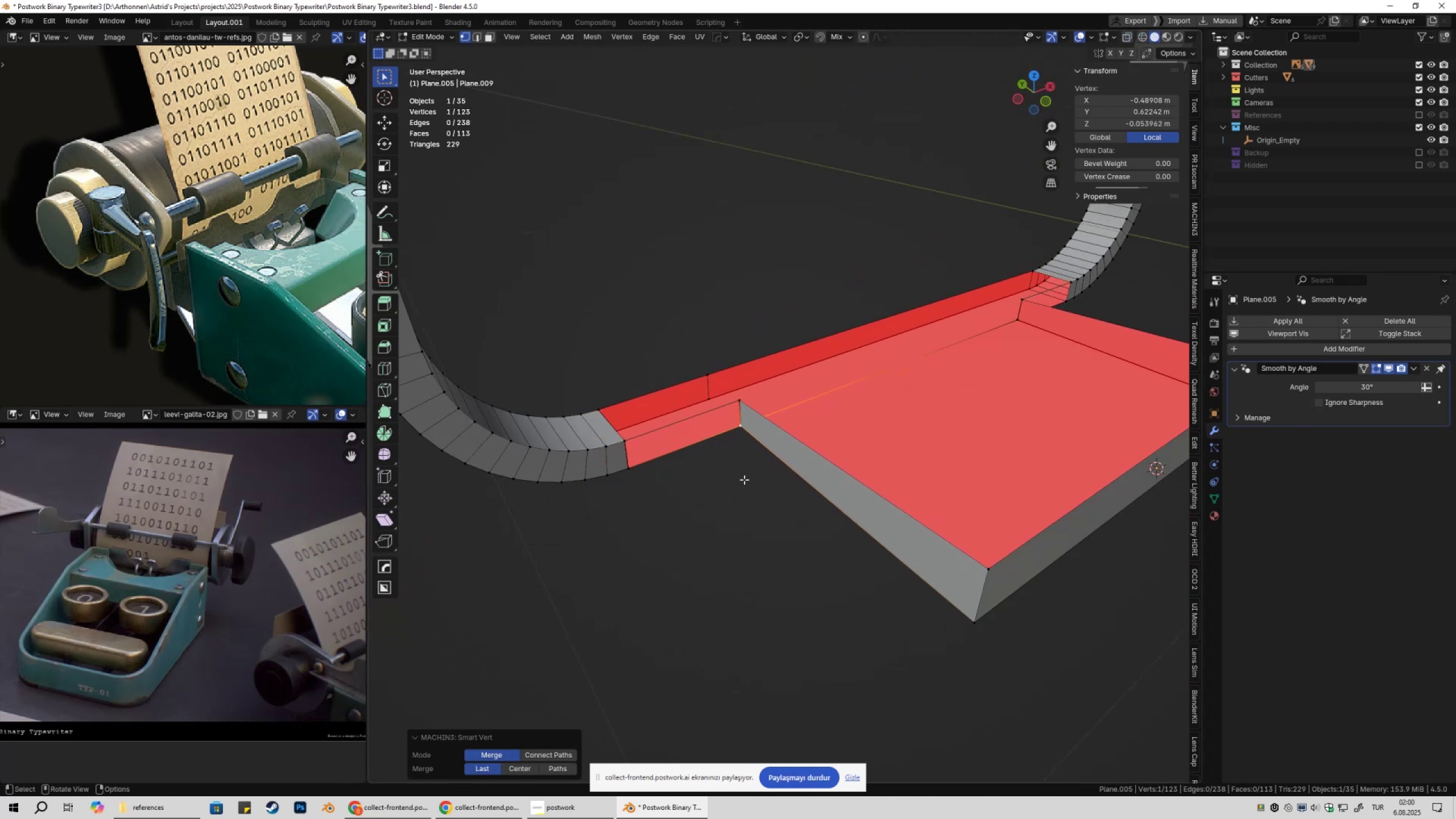 
type(gz)
 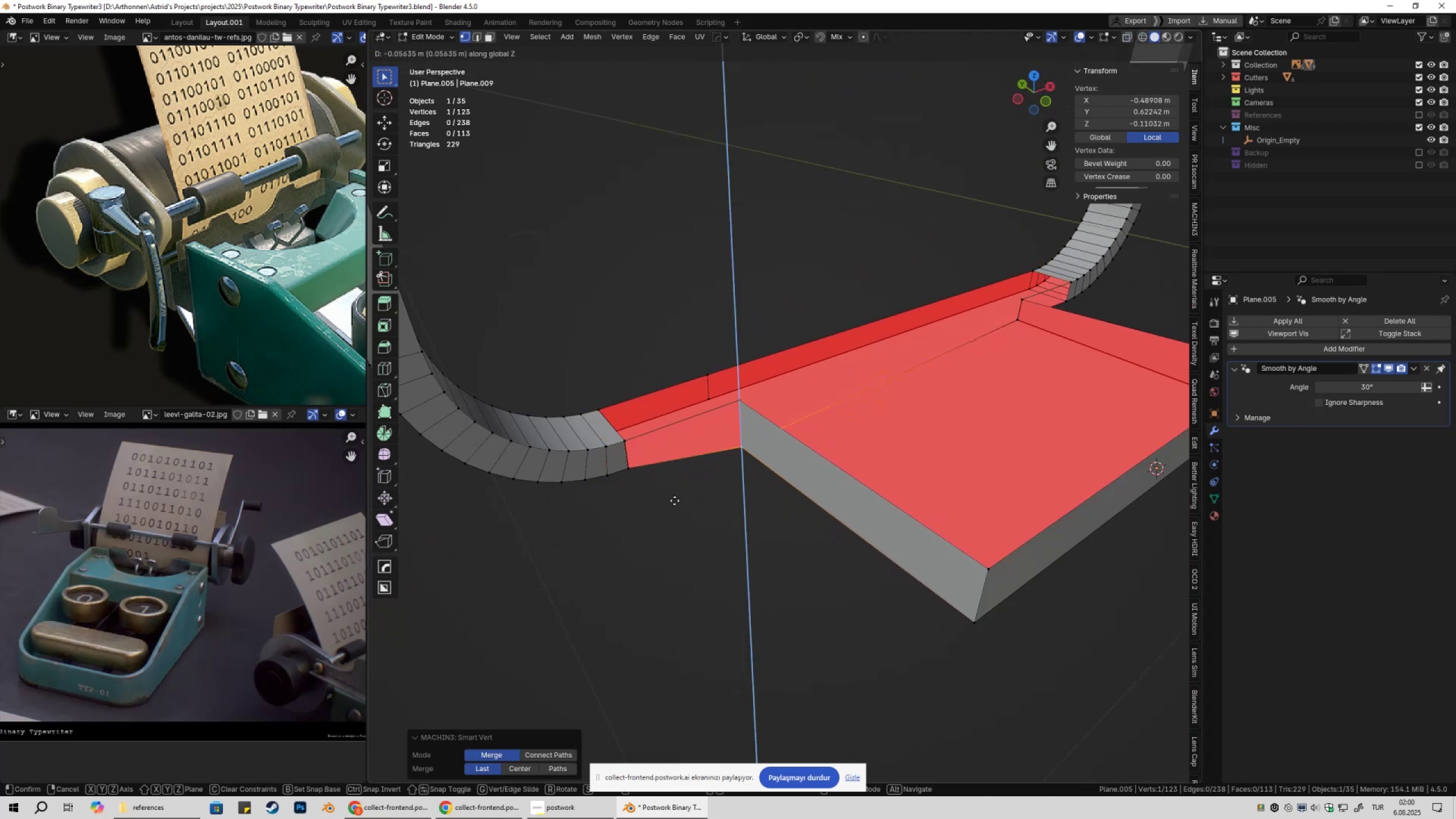 
hold_key(key=ControlLeft, duration=0.56)
 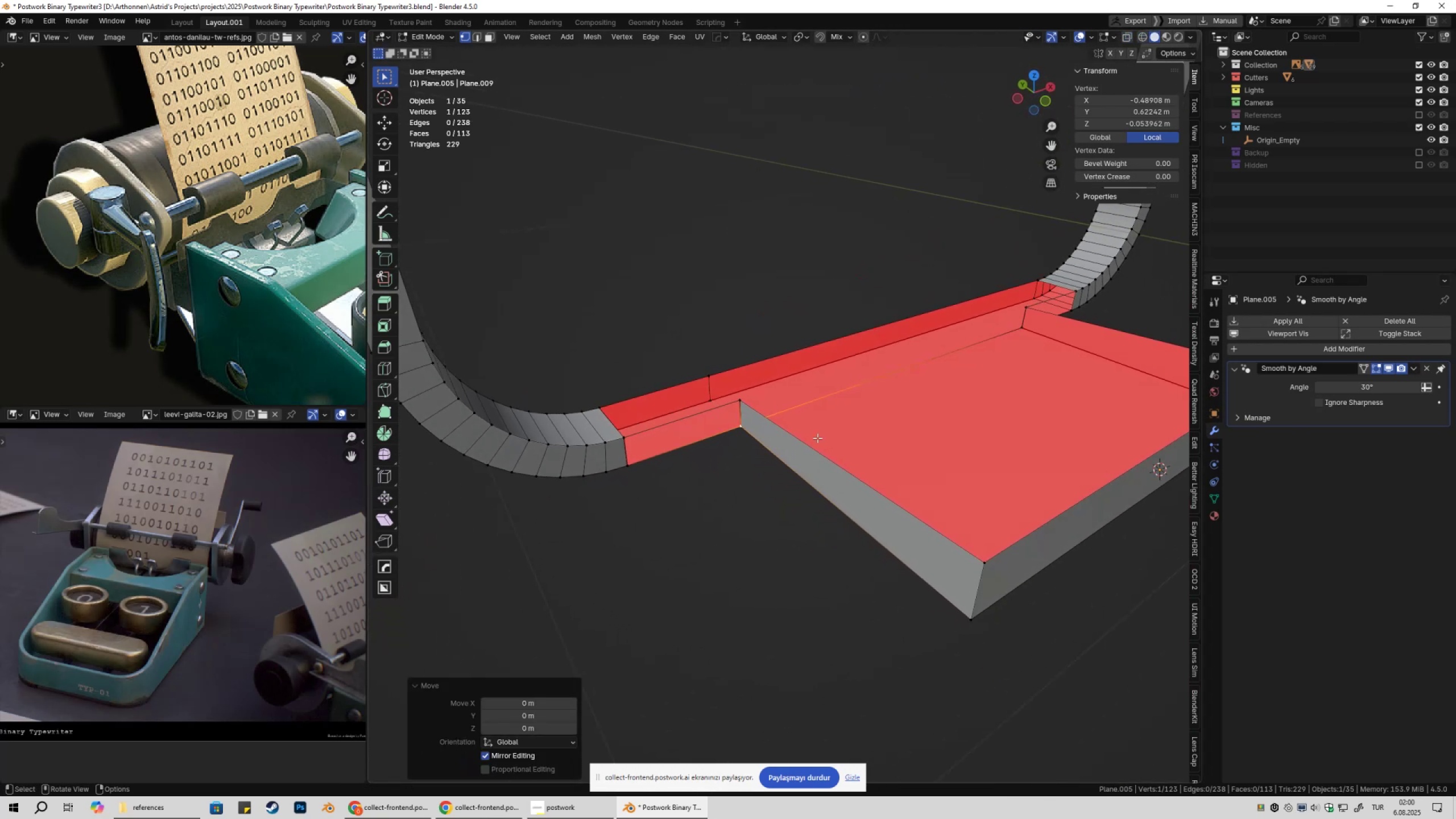 
hold_key(key=AltLeft, duration=0.61)
 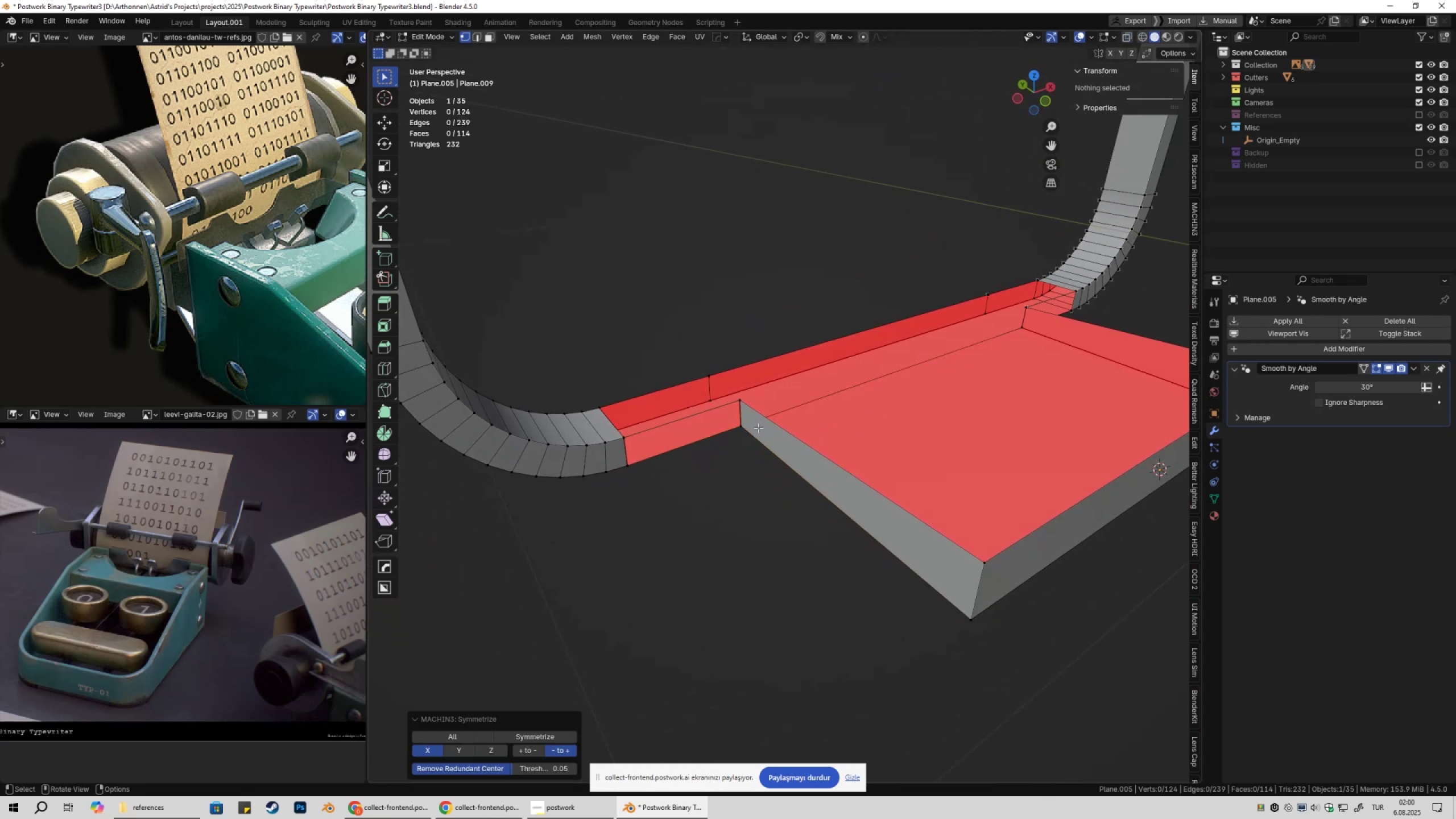 
hold_key(key=X, duration=0.38)
 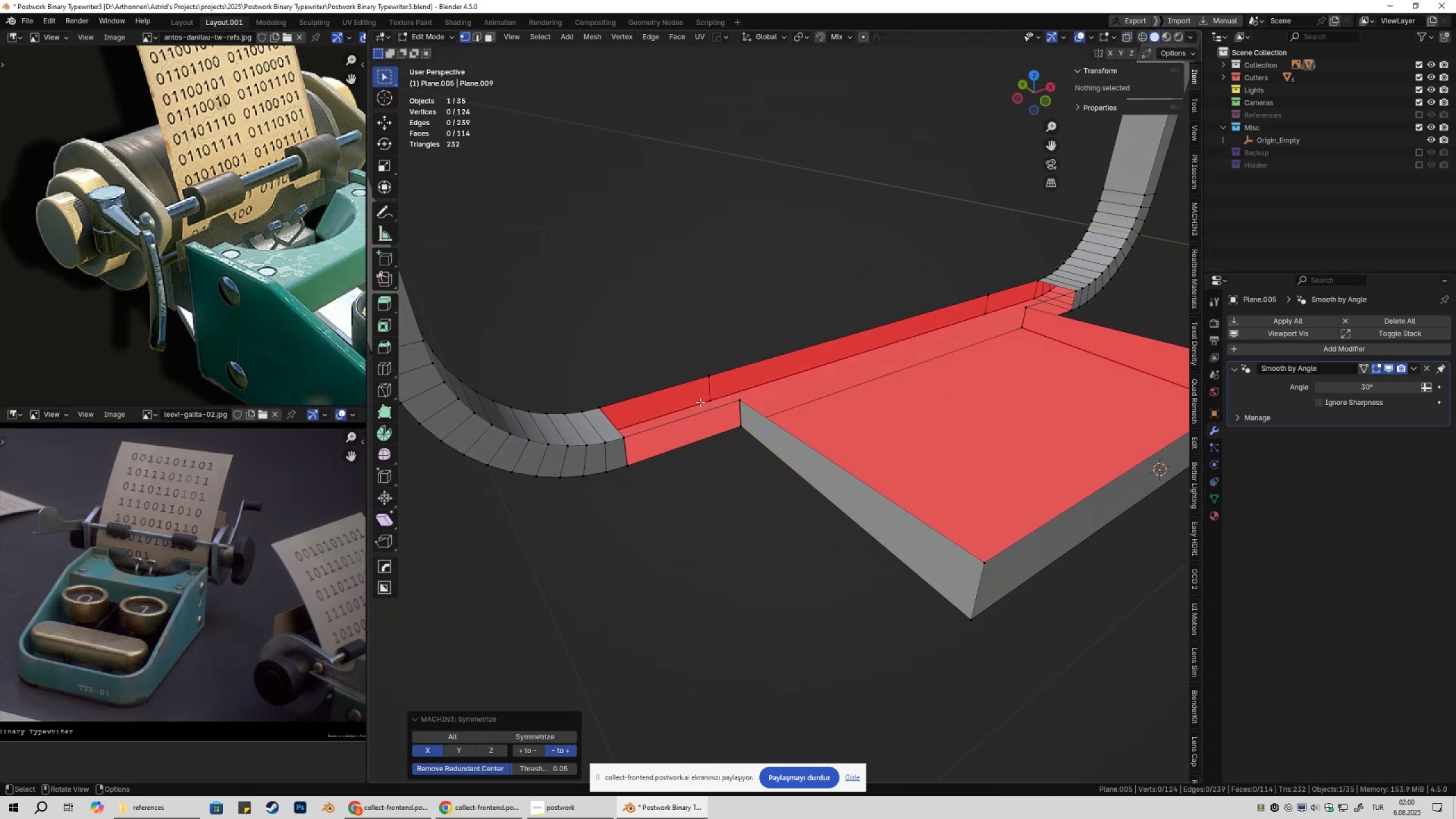 
key(2)
 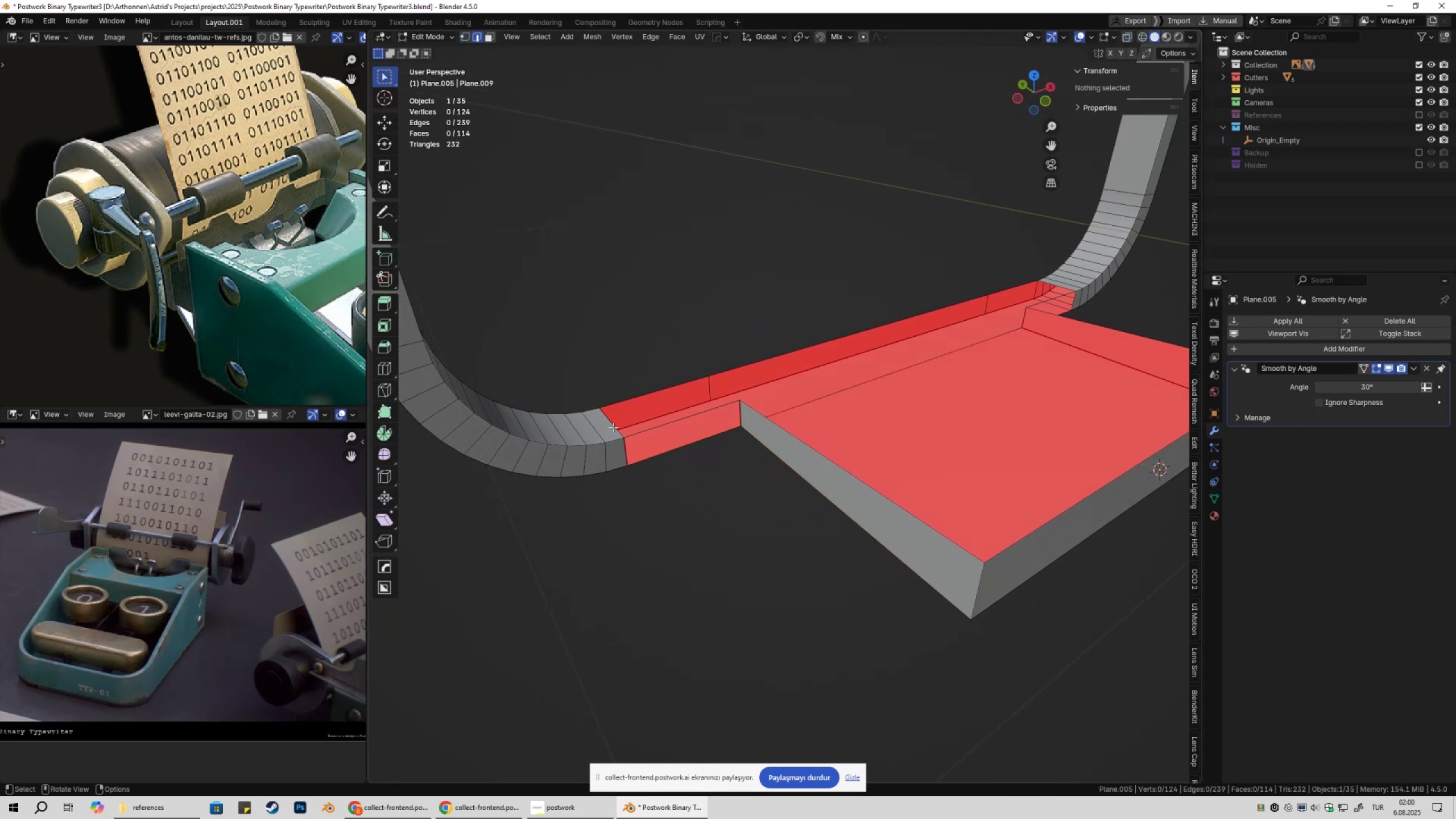 
left_click([613, 427])
 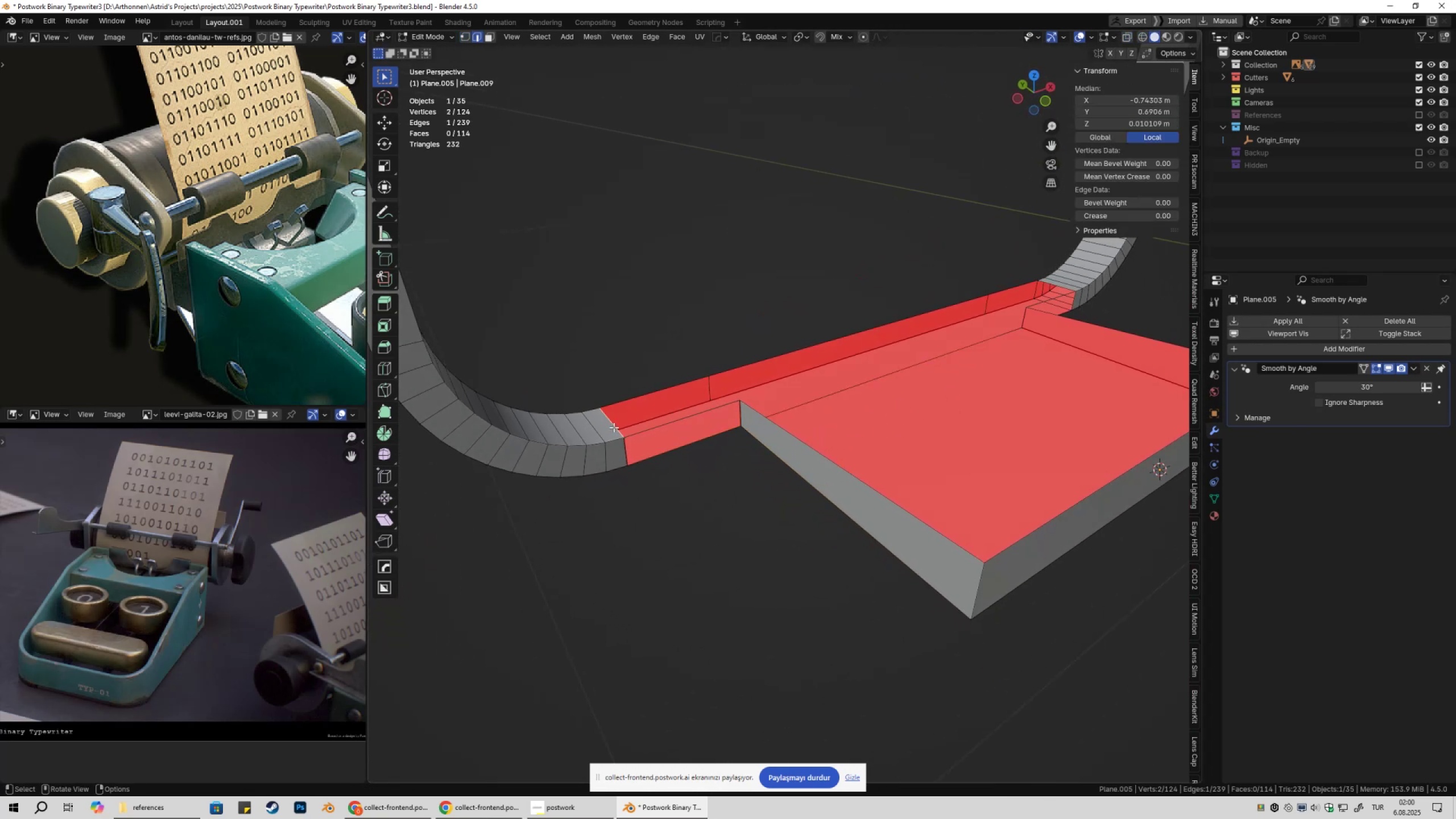 
key(F)
 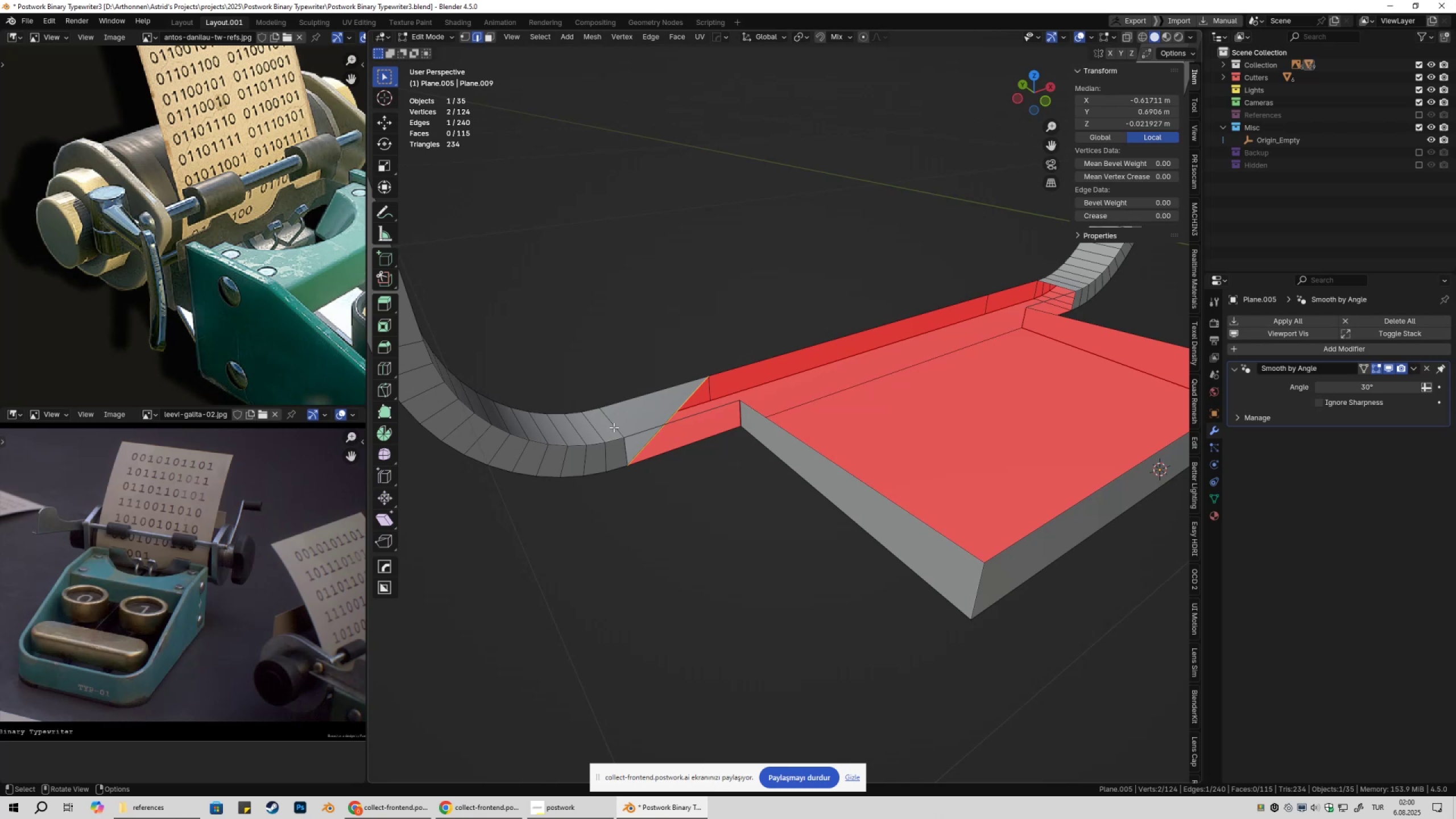 
key(Control+ControlLeft)
 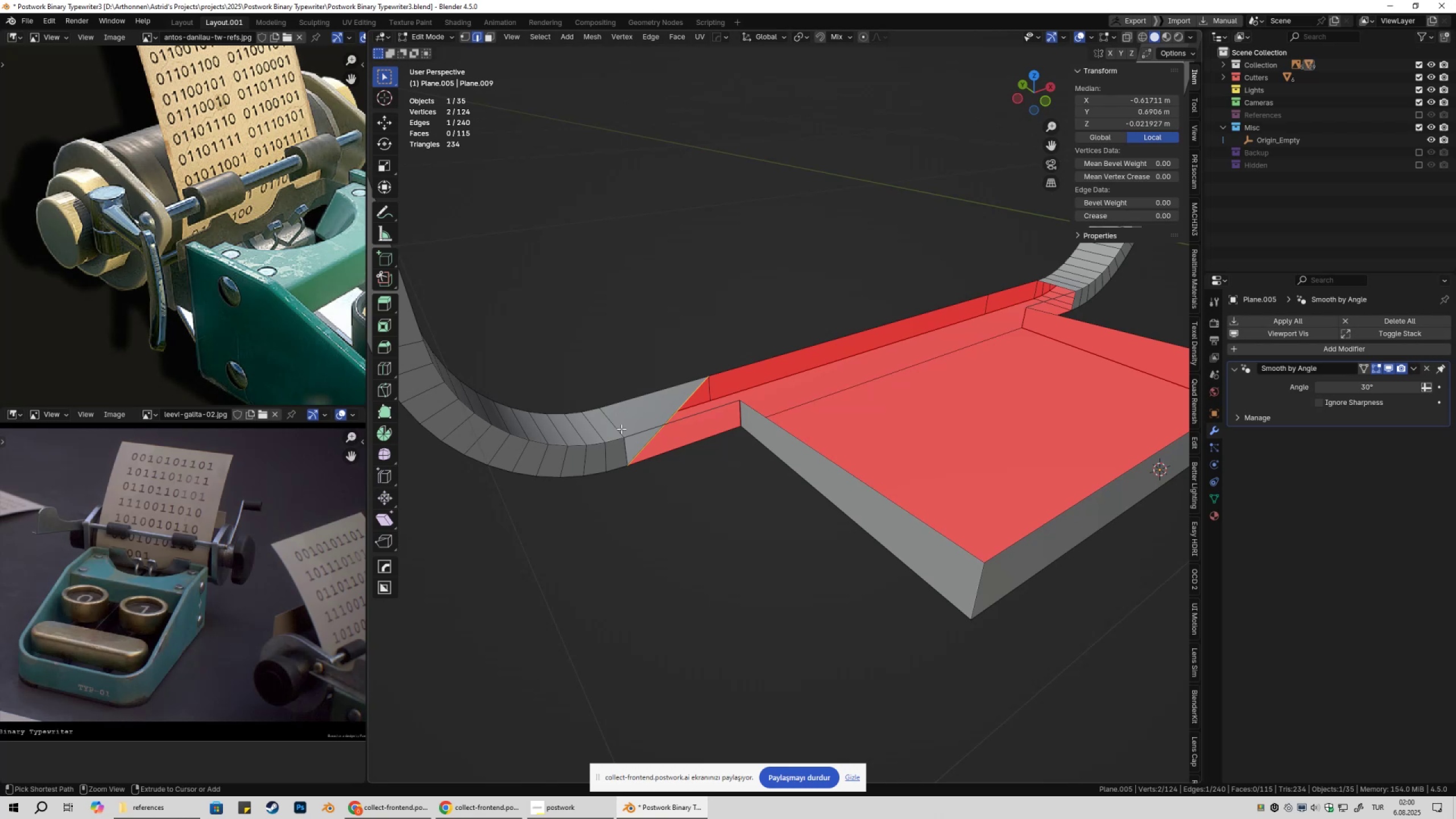 
key(Control+Z)
 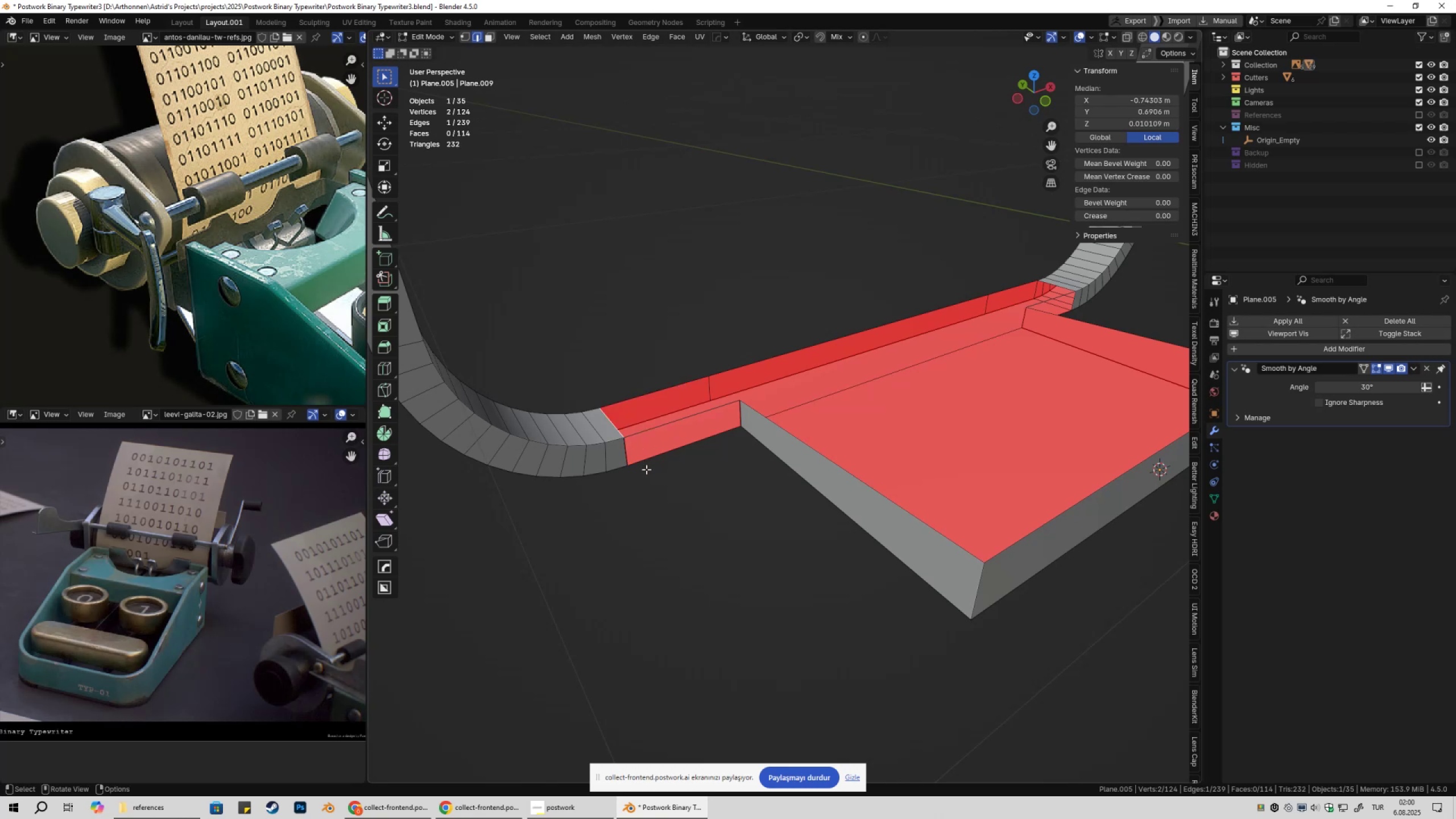 
type(1gz)
key(Escape)
 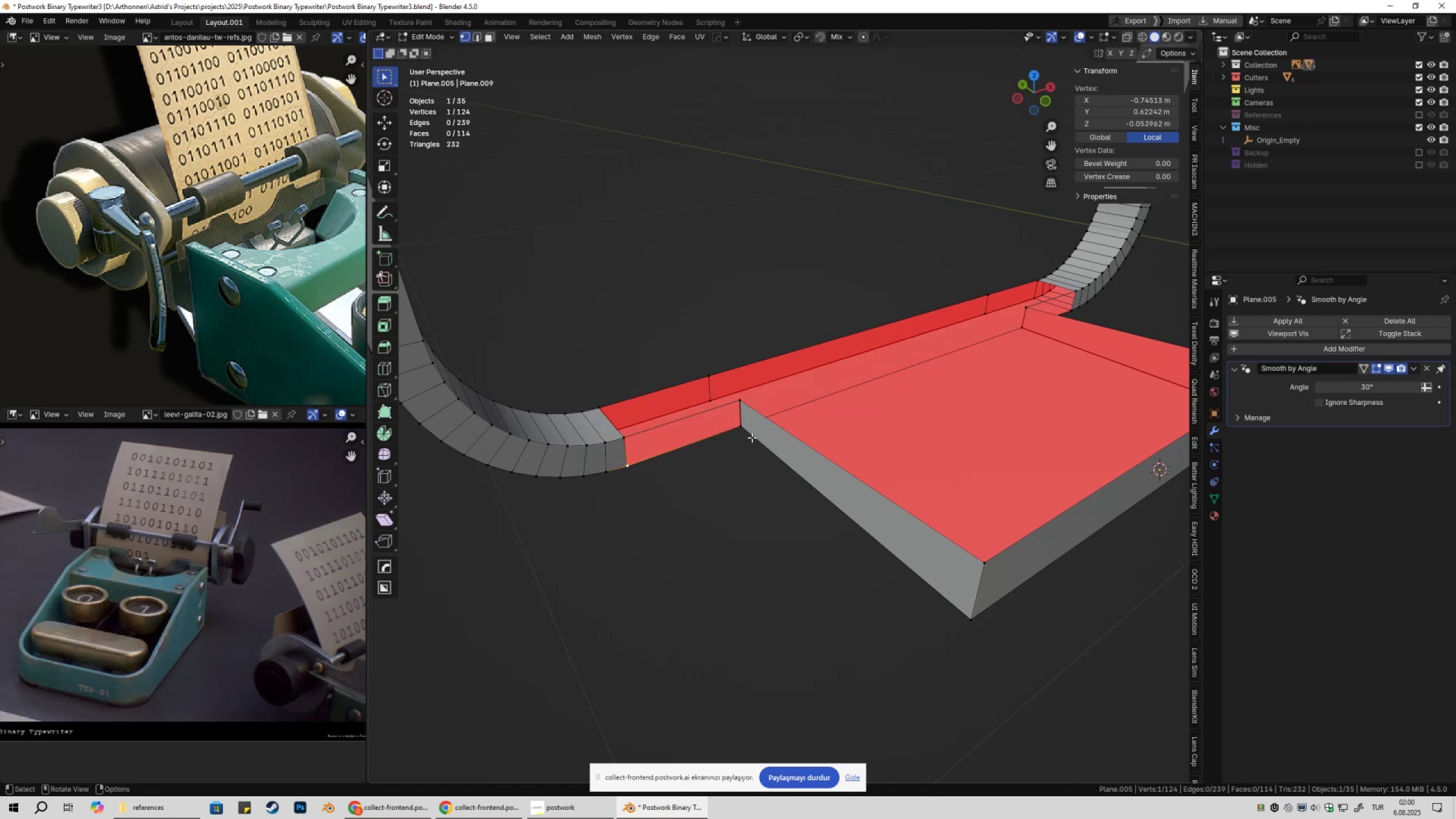 
left_click([752, 437])
 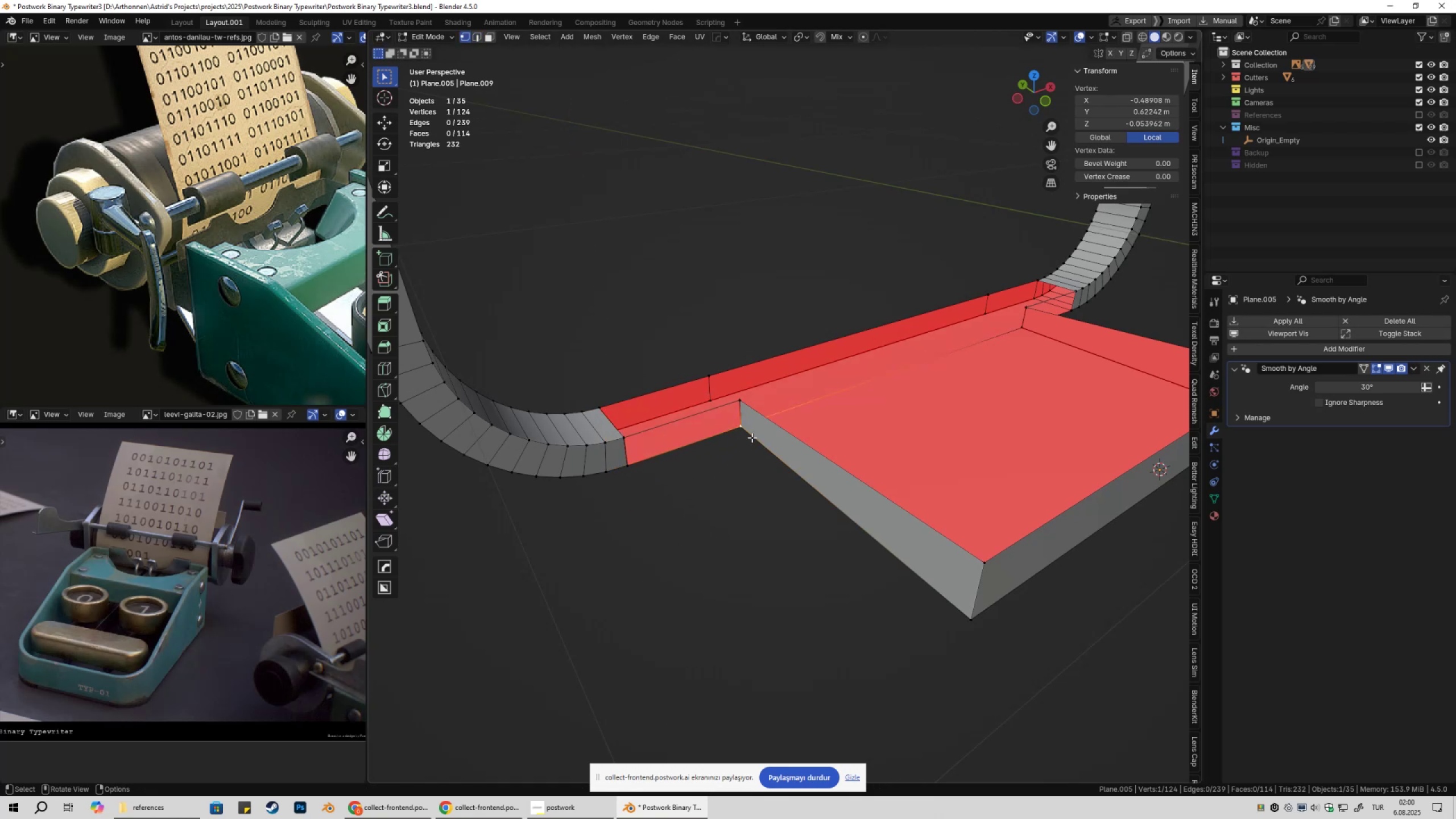 
type(gz)
key(Escape)
type(gz)
key(Escape)
 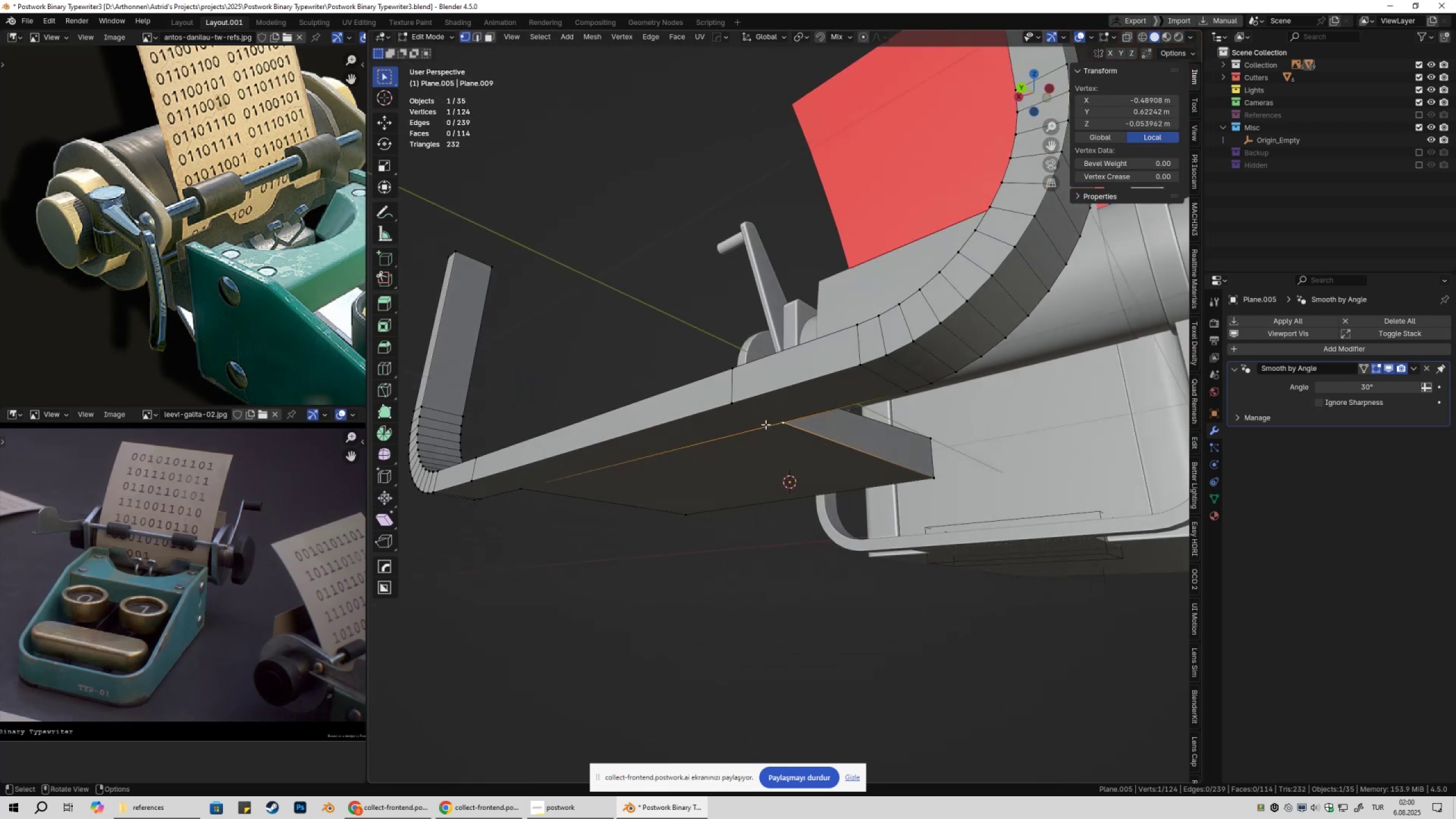 
left_click([732, 411])
 